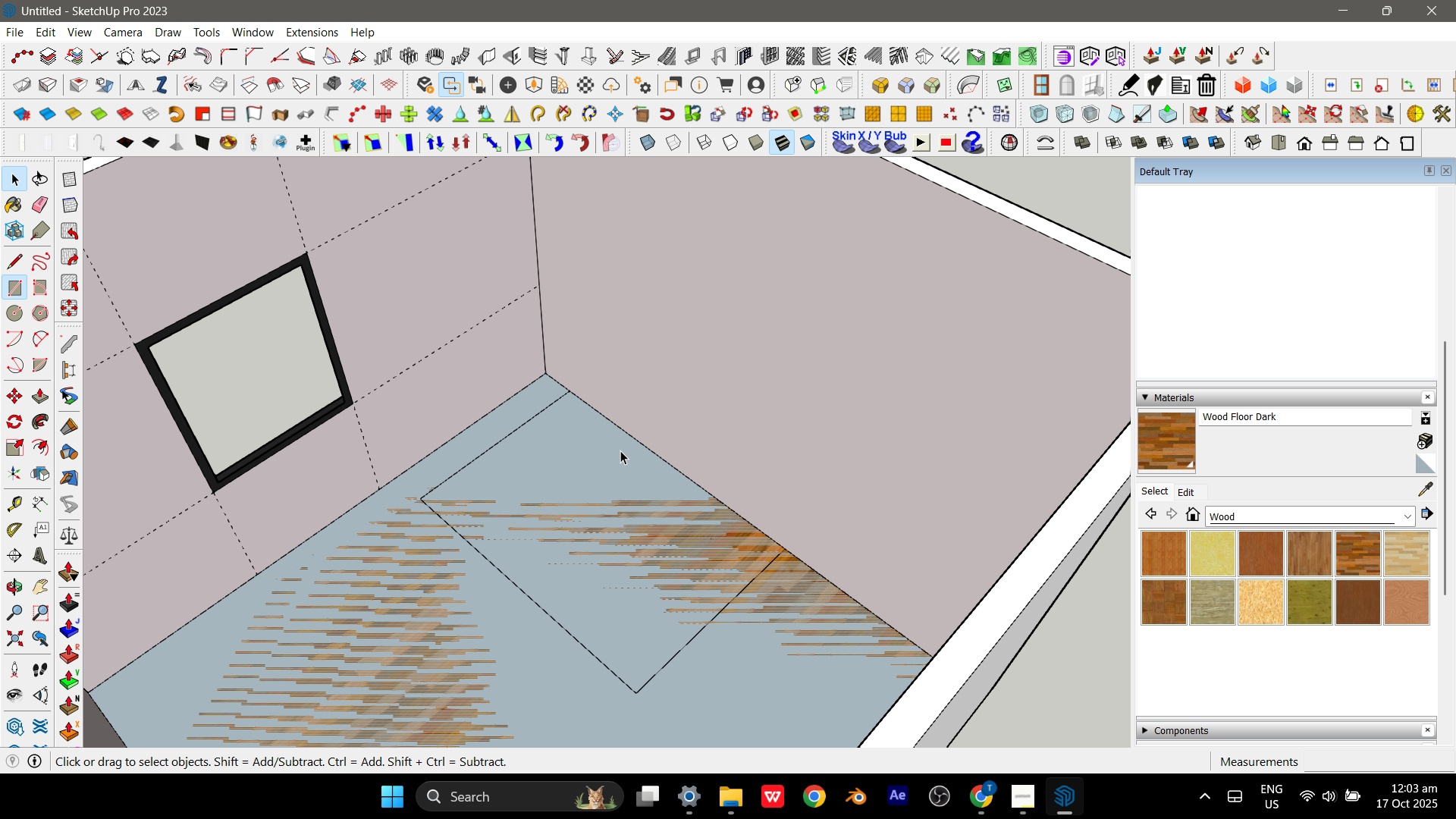 
key(Space)
 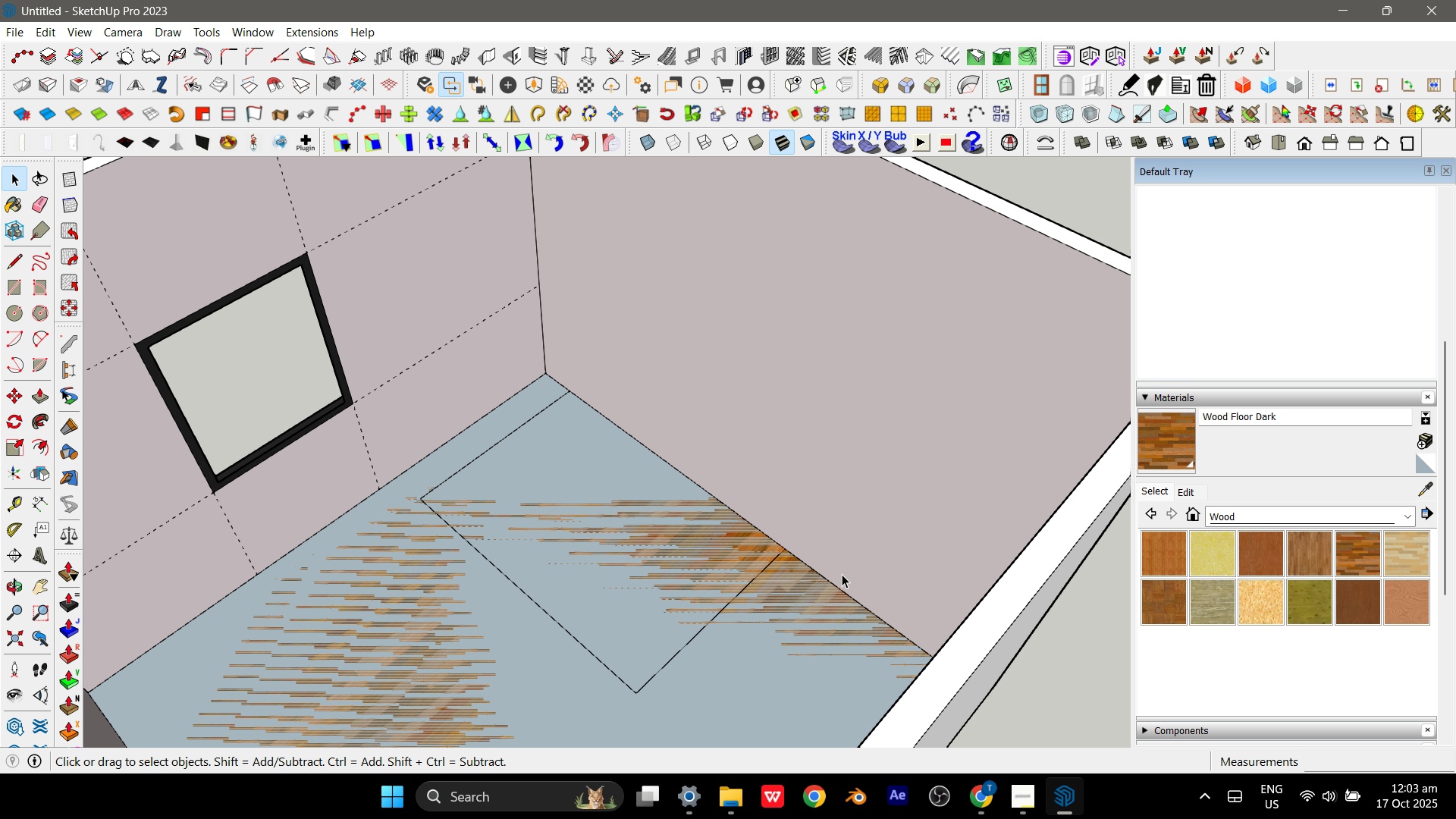 
key(Escape)
 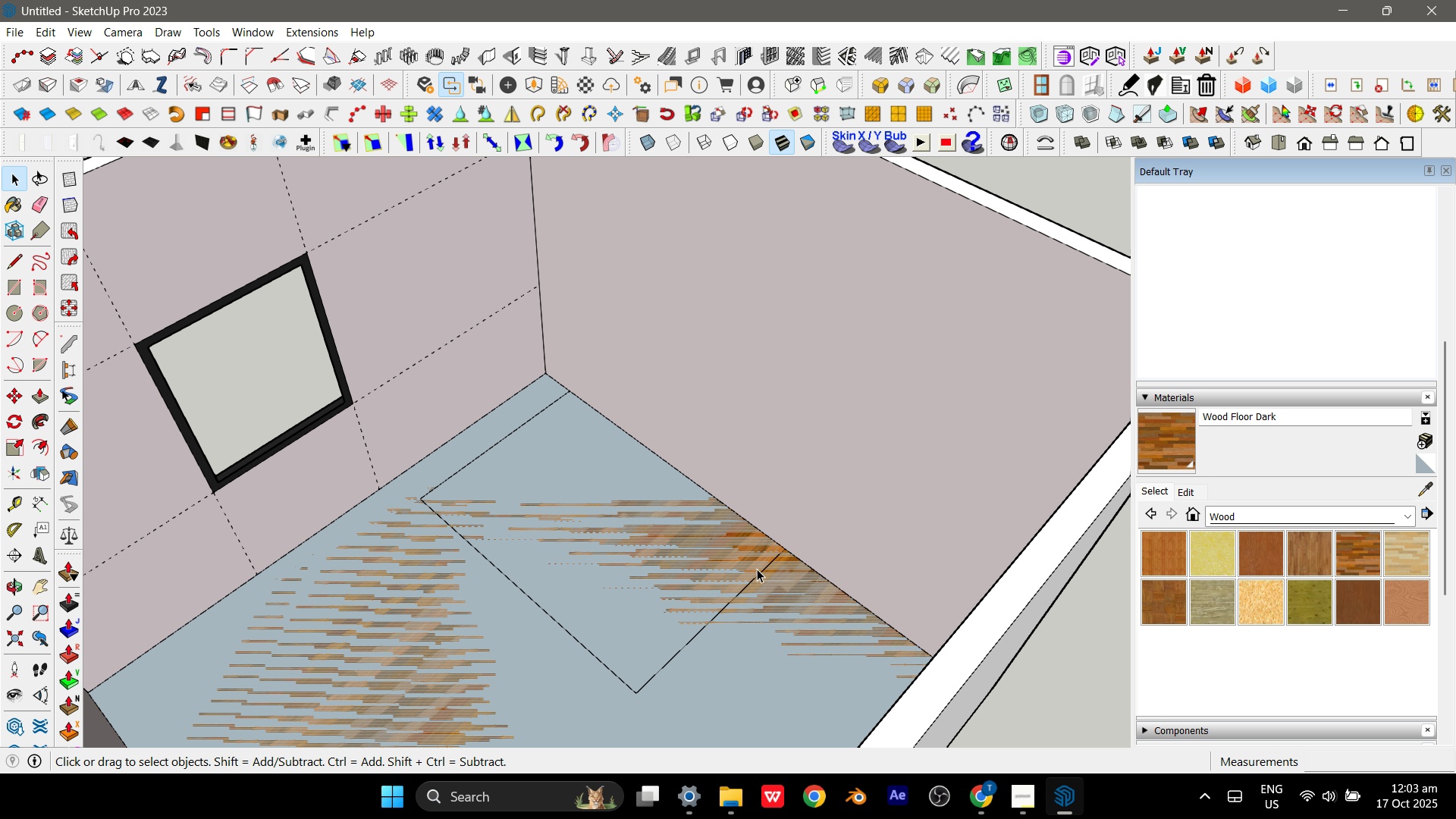 
left_click([757, 569])
 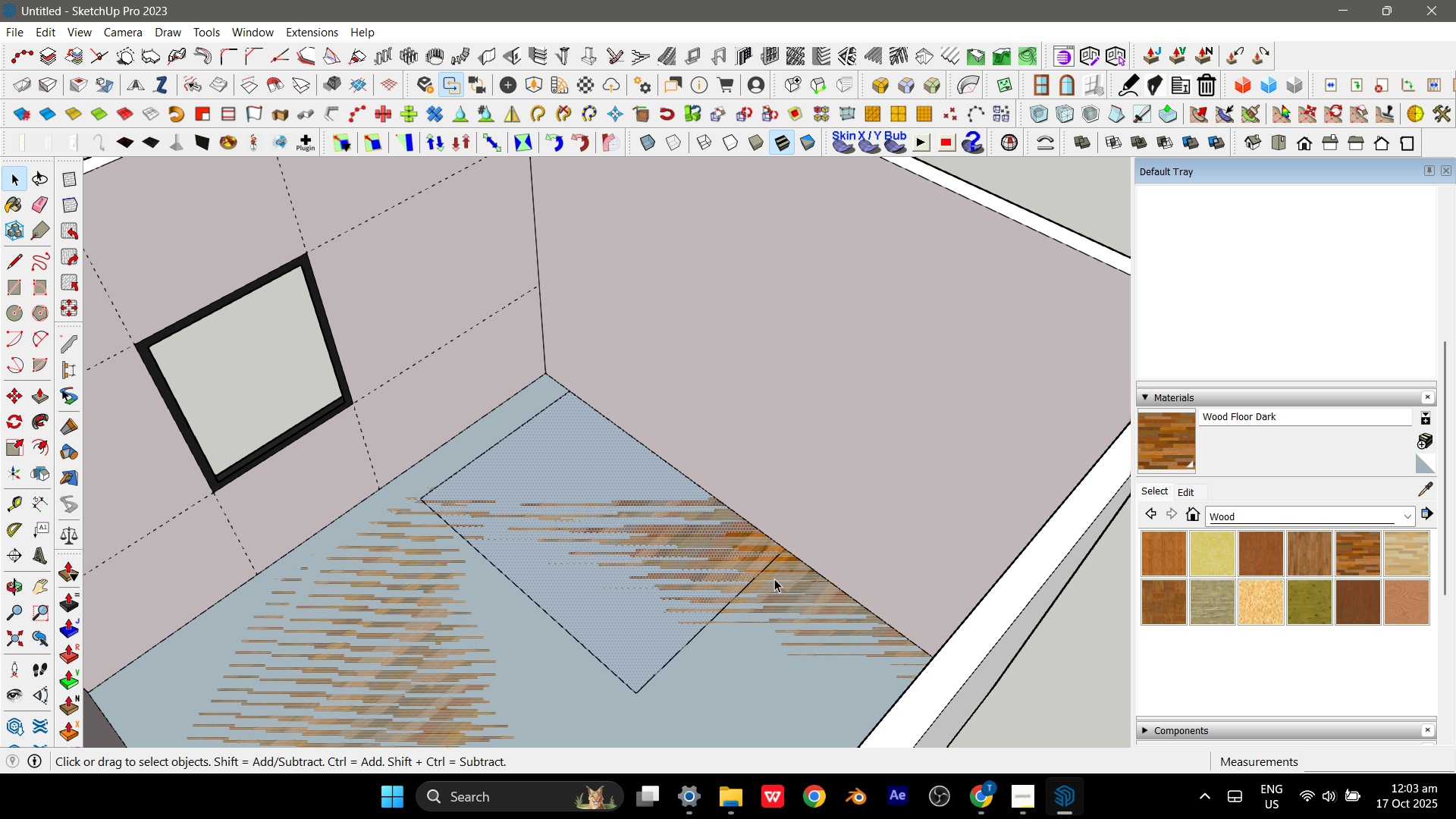 
hold_key(key=ShiftLeft, duration=0.76)
 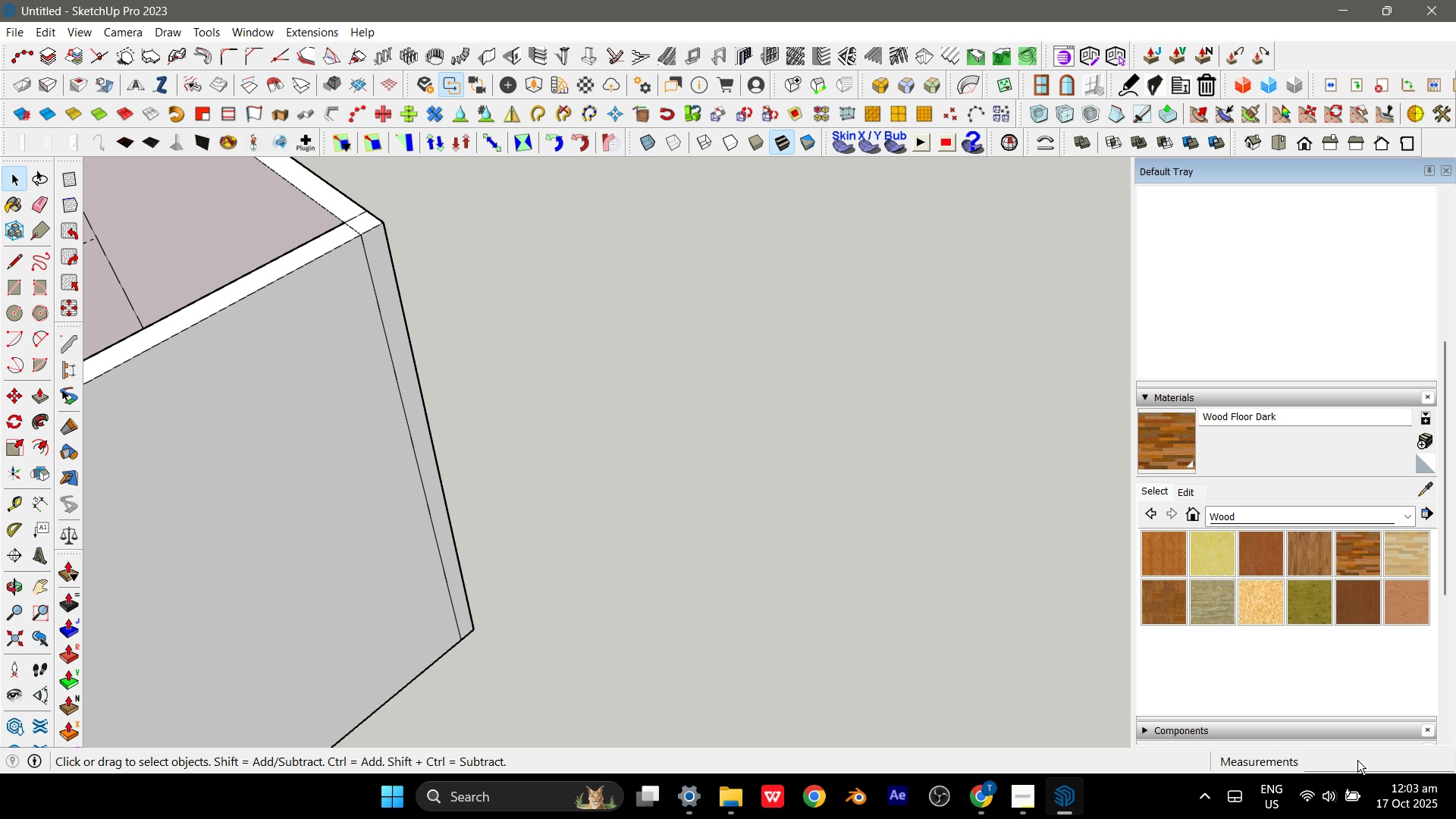 
scroll: coordinate [27, 376], scroll_direction: down, amount: 5.0
 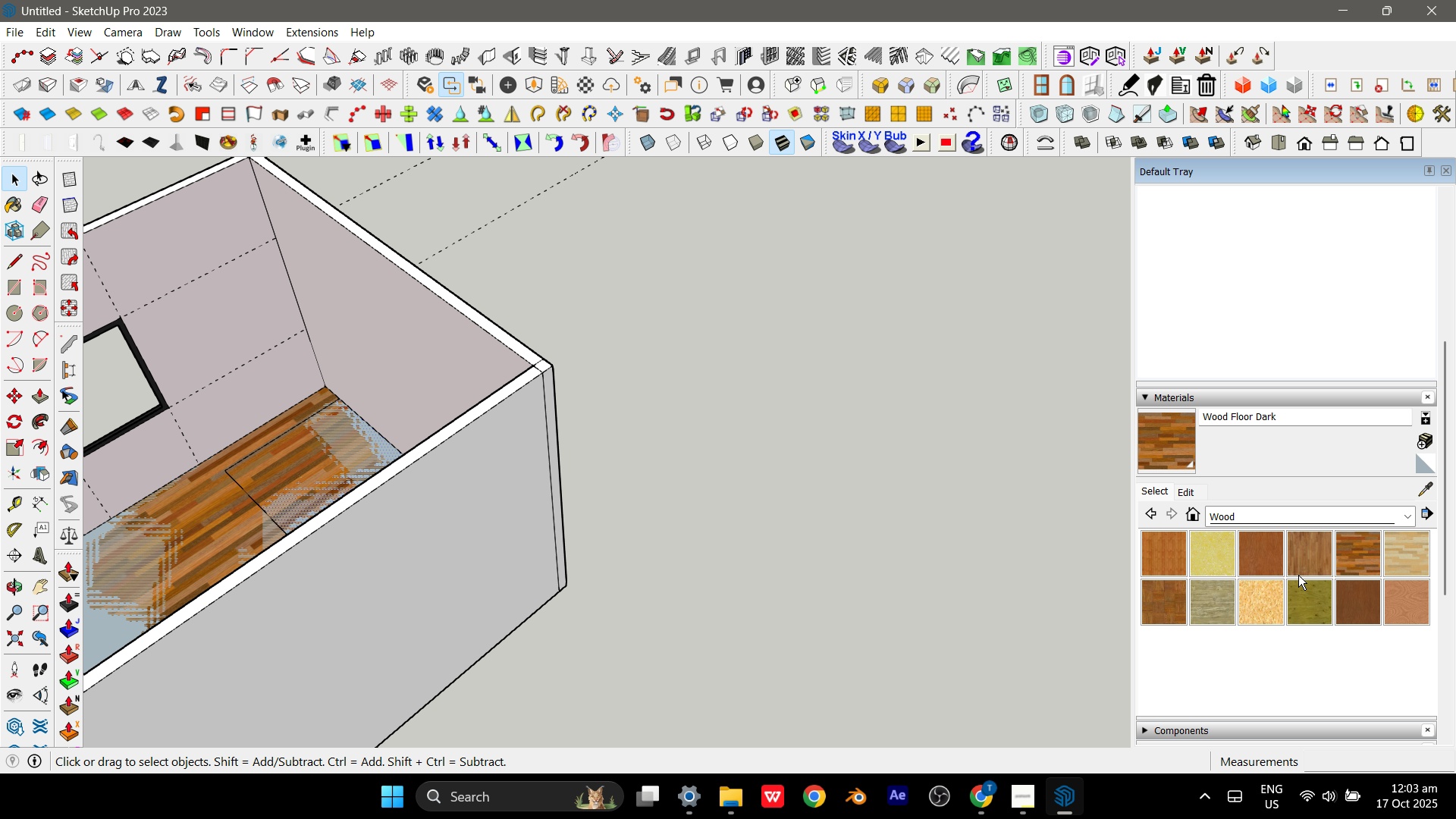 
scroll: coordinate [415, 476], scroll_direction: up, amount: 3.0
 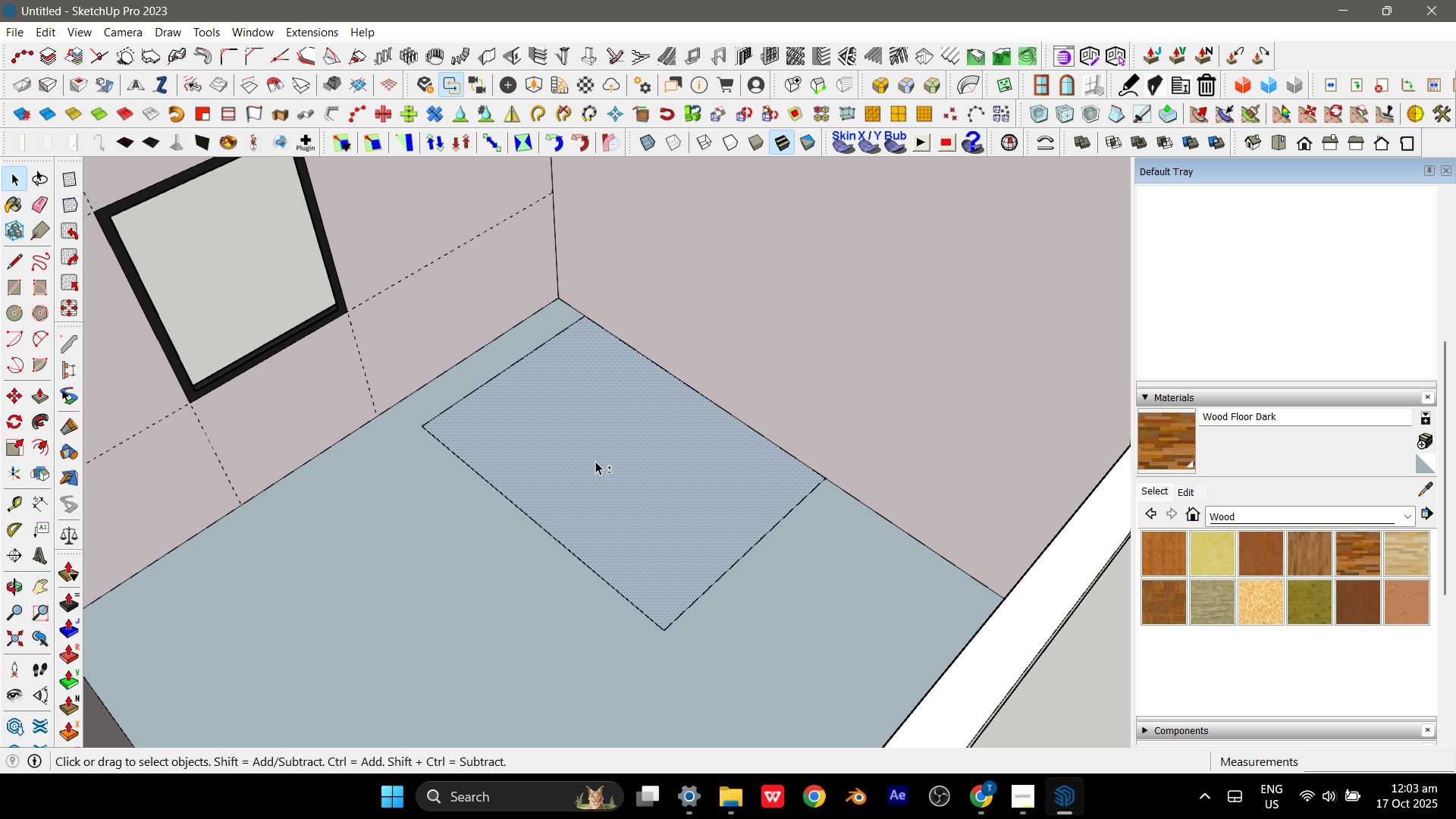 
hold_key(key=ShiftLeft, duration=0.68)
 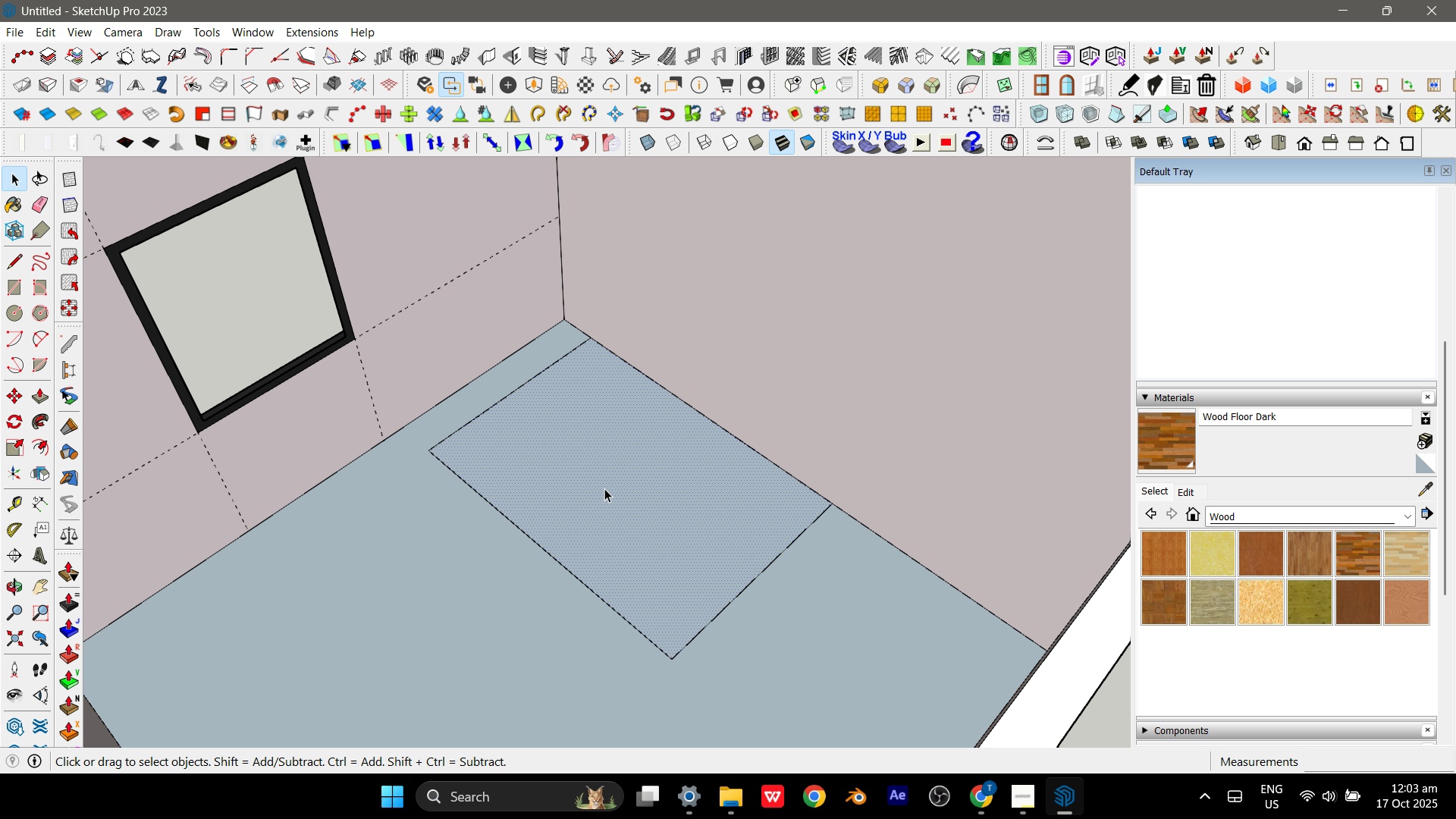 
key(Control+Z)
 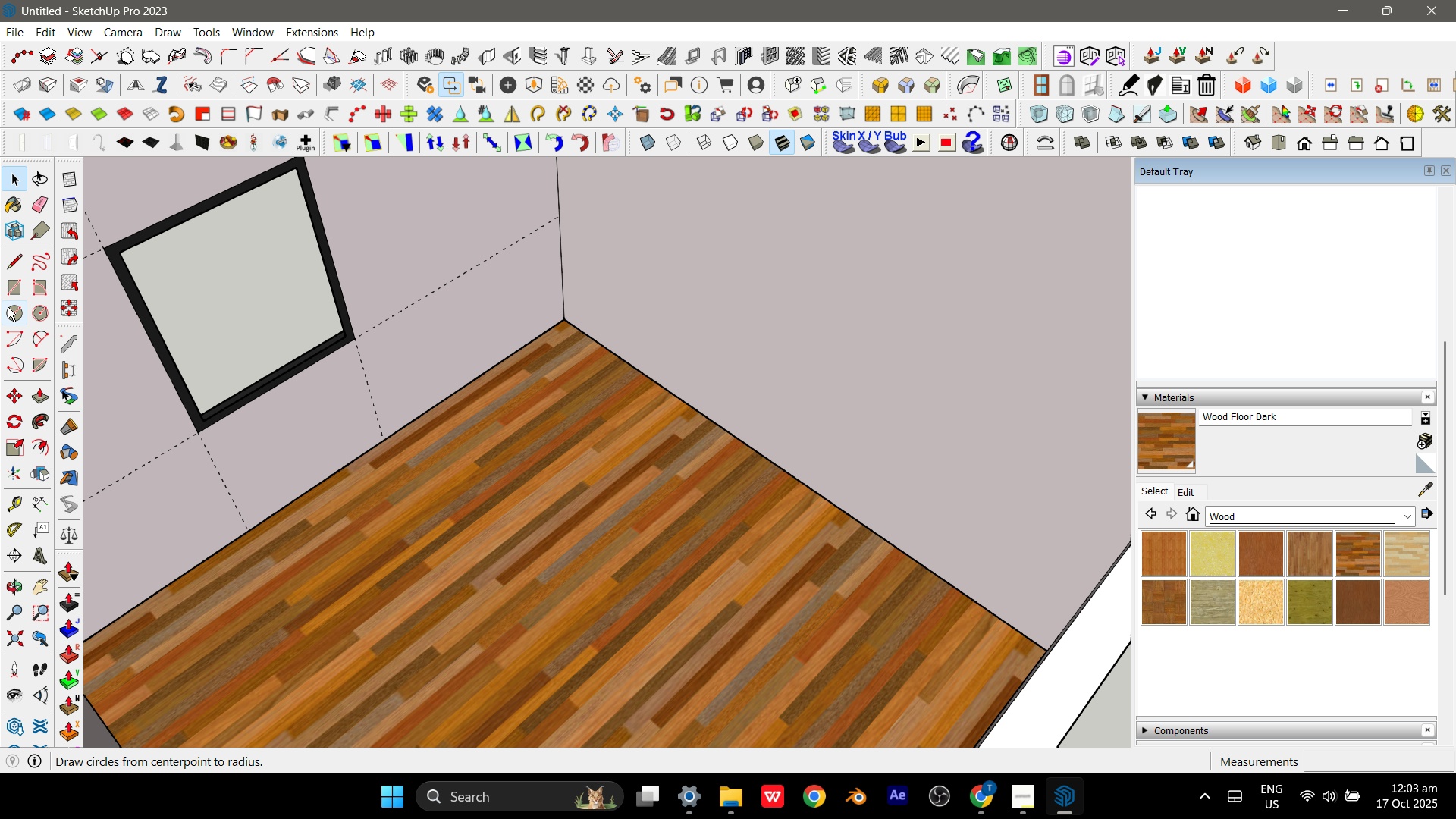 
left_click([8, 289])
 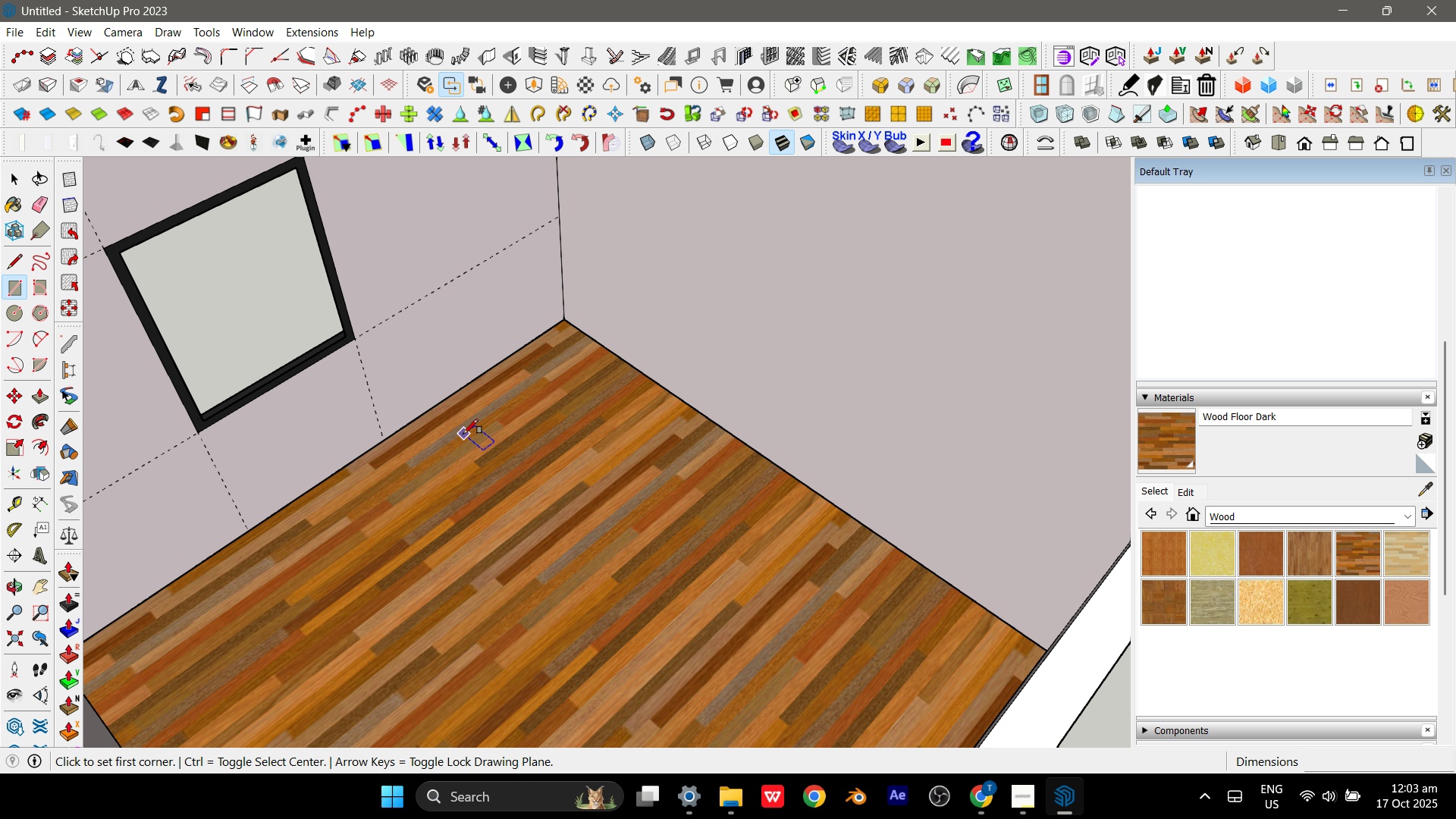 
left_click([462, 434])
 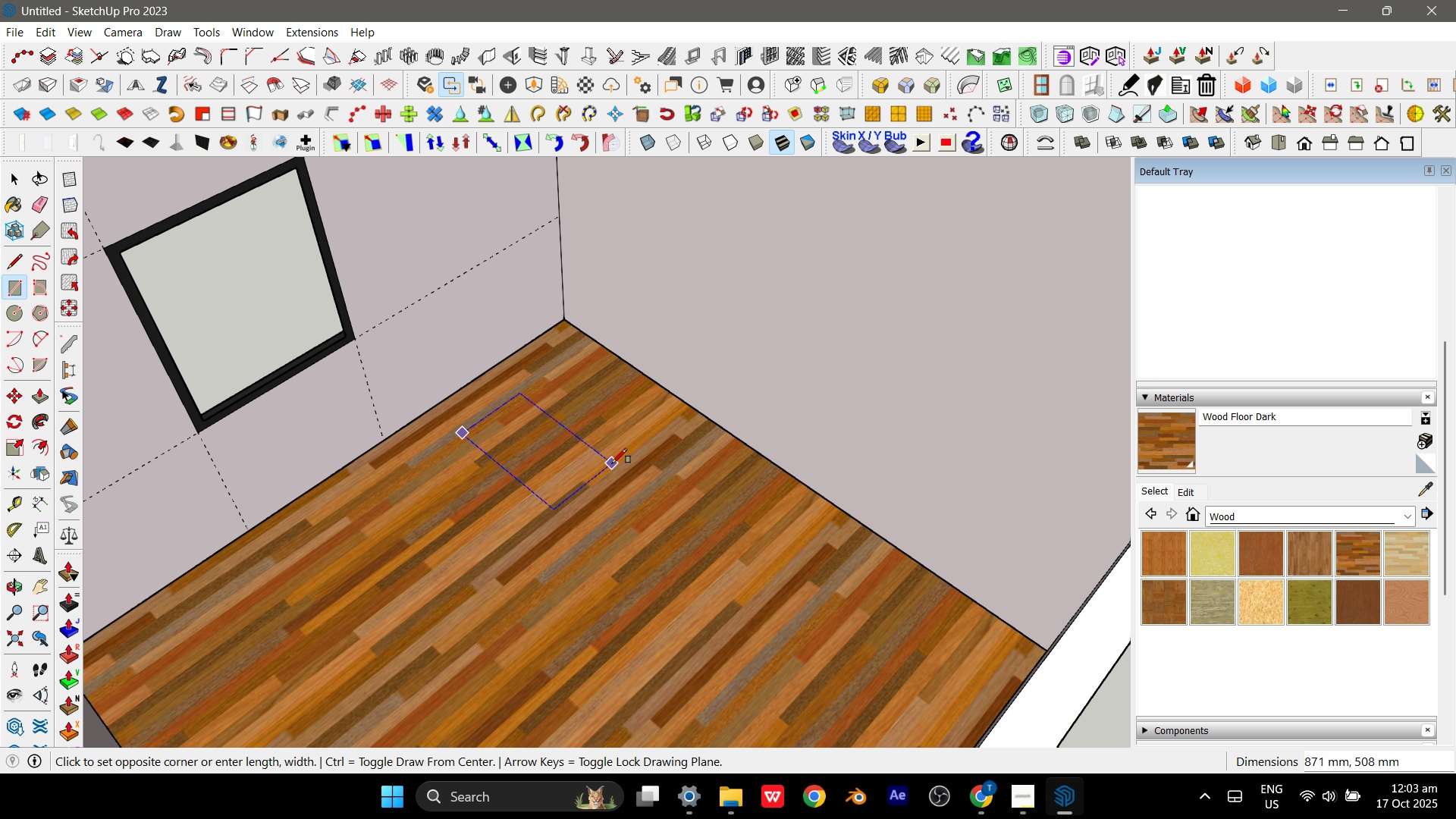 
key(Escape)
 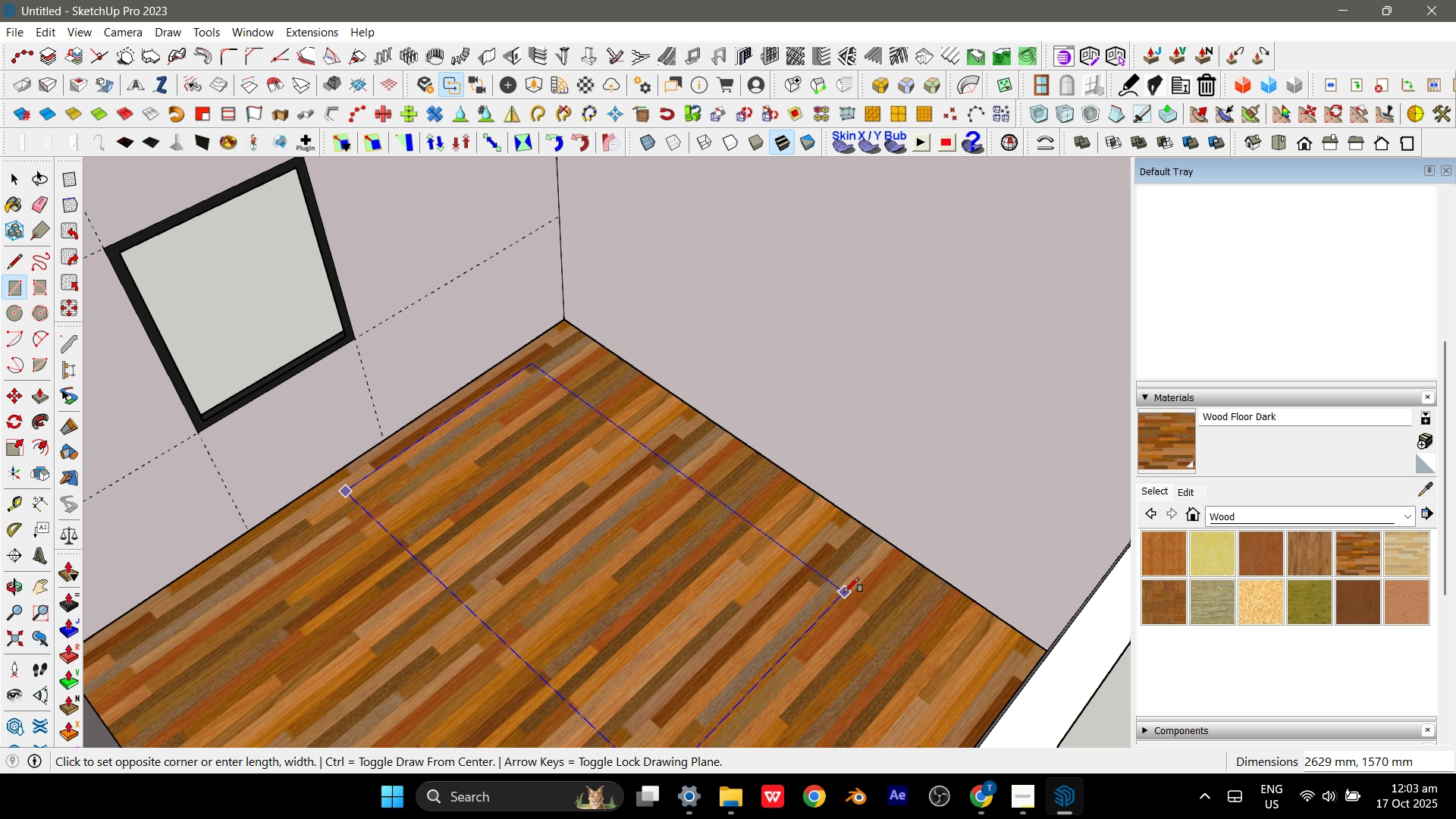 
key(Numpad2)
 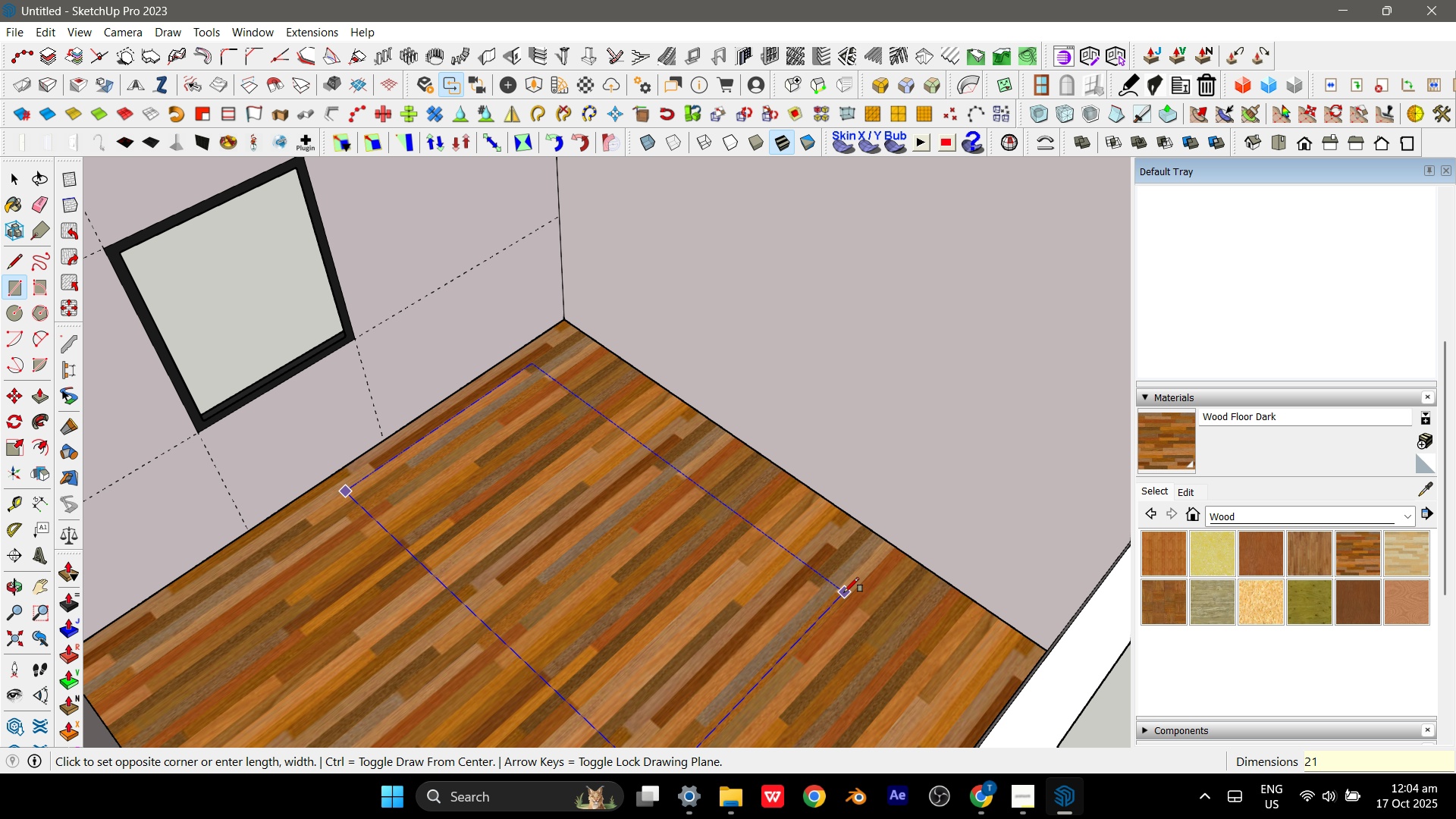 
key(Numpad1)
 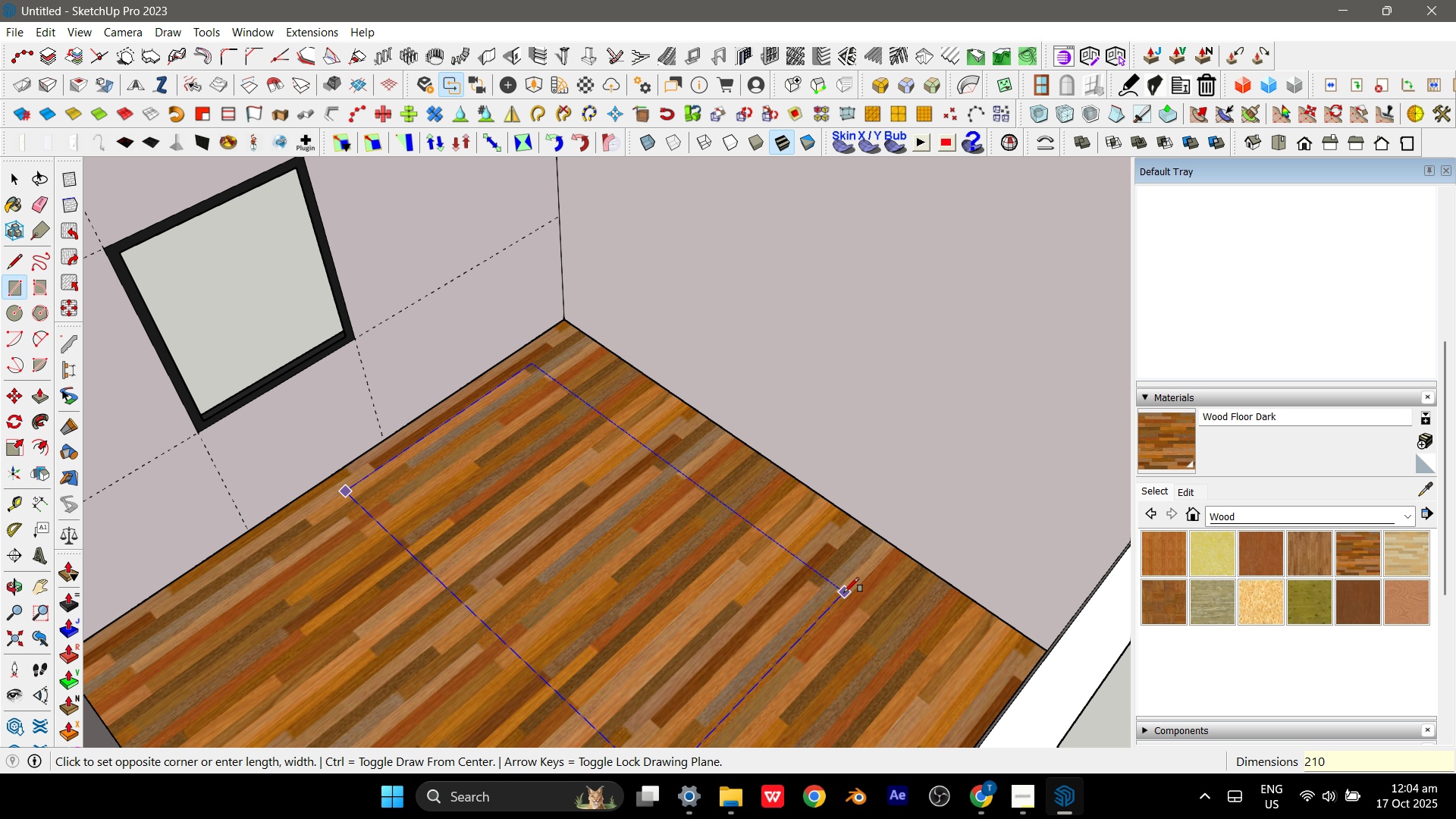 
key(Numpad0)
 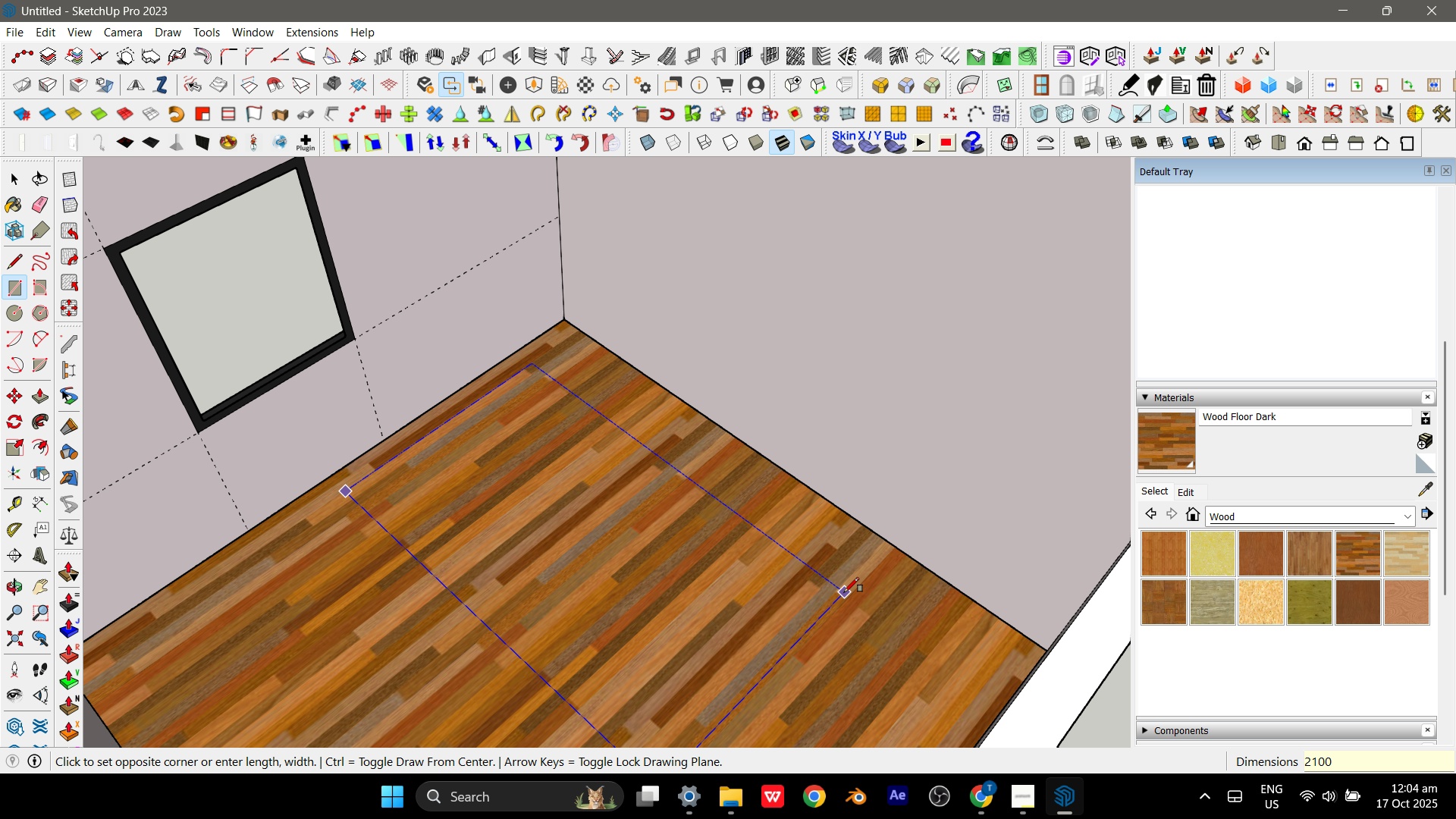 
key(Numpad0)
 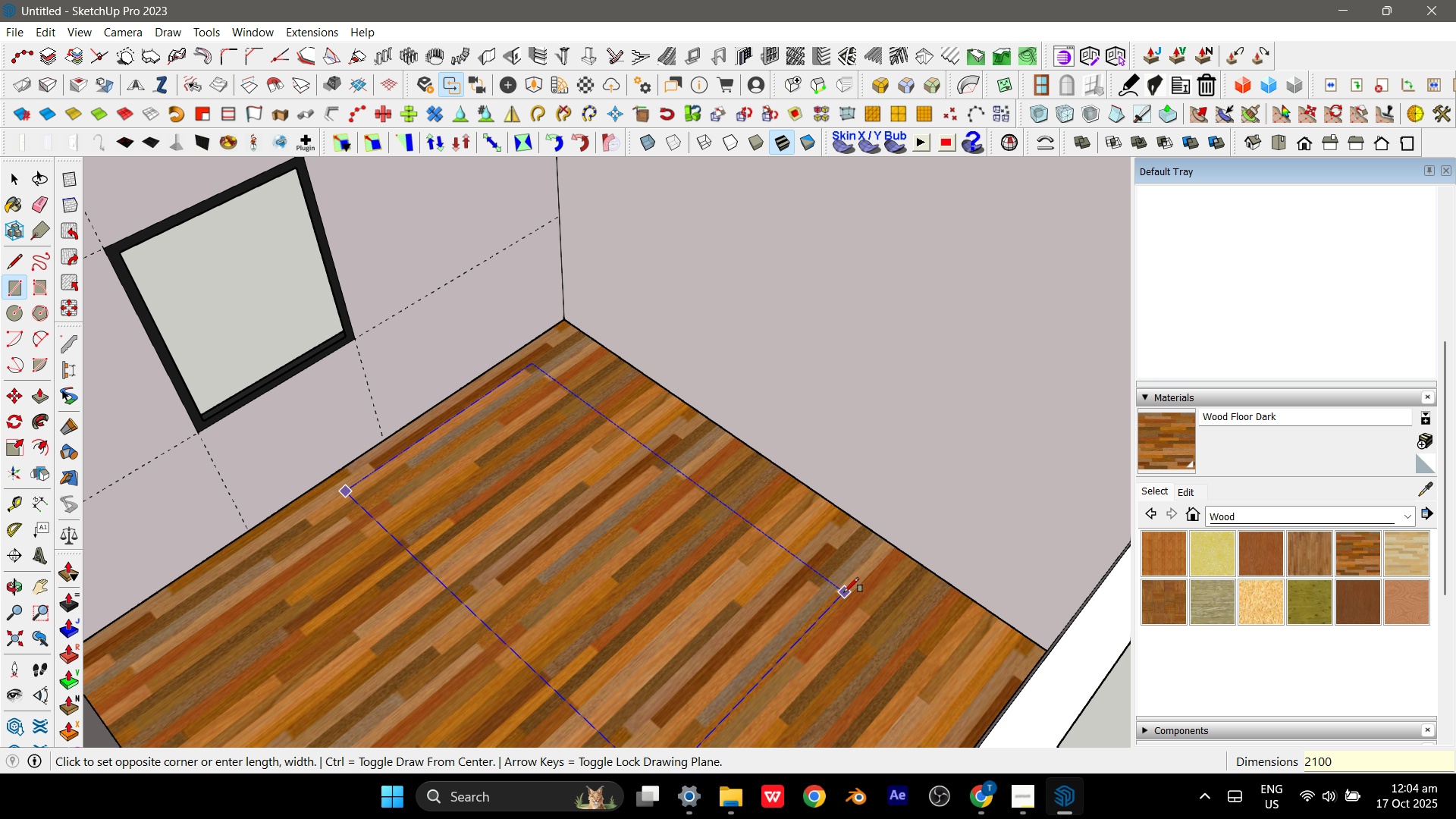 
key(Comma)
 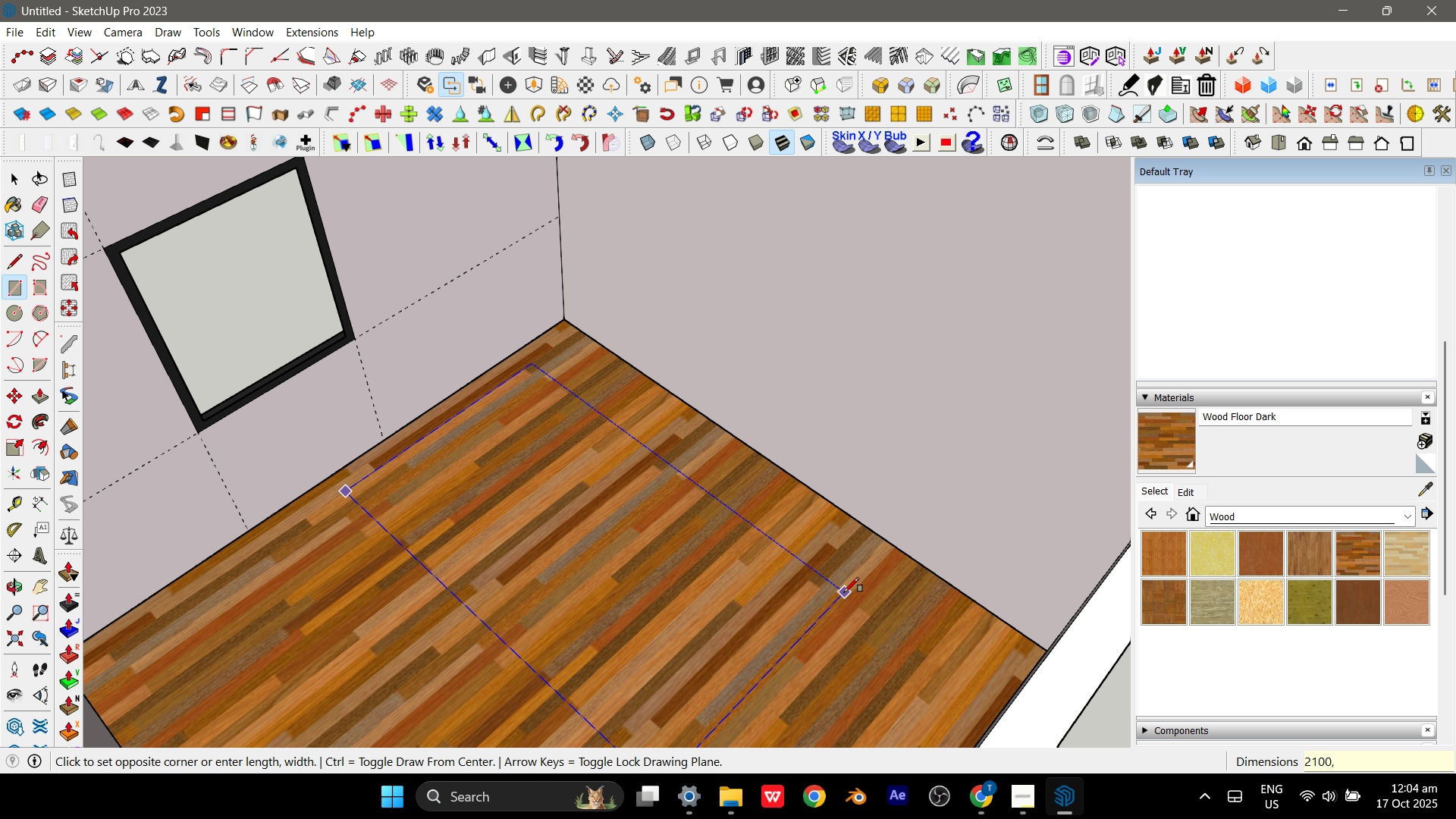 
key(Numpad1)
 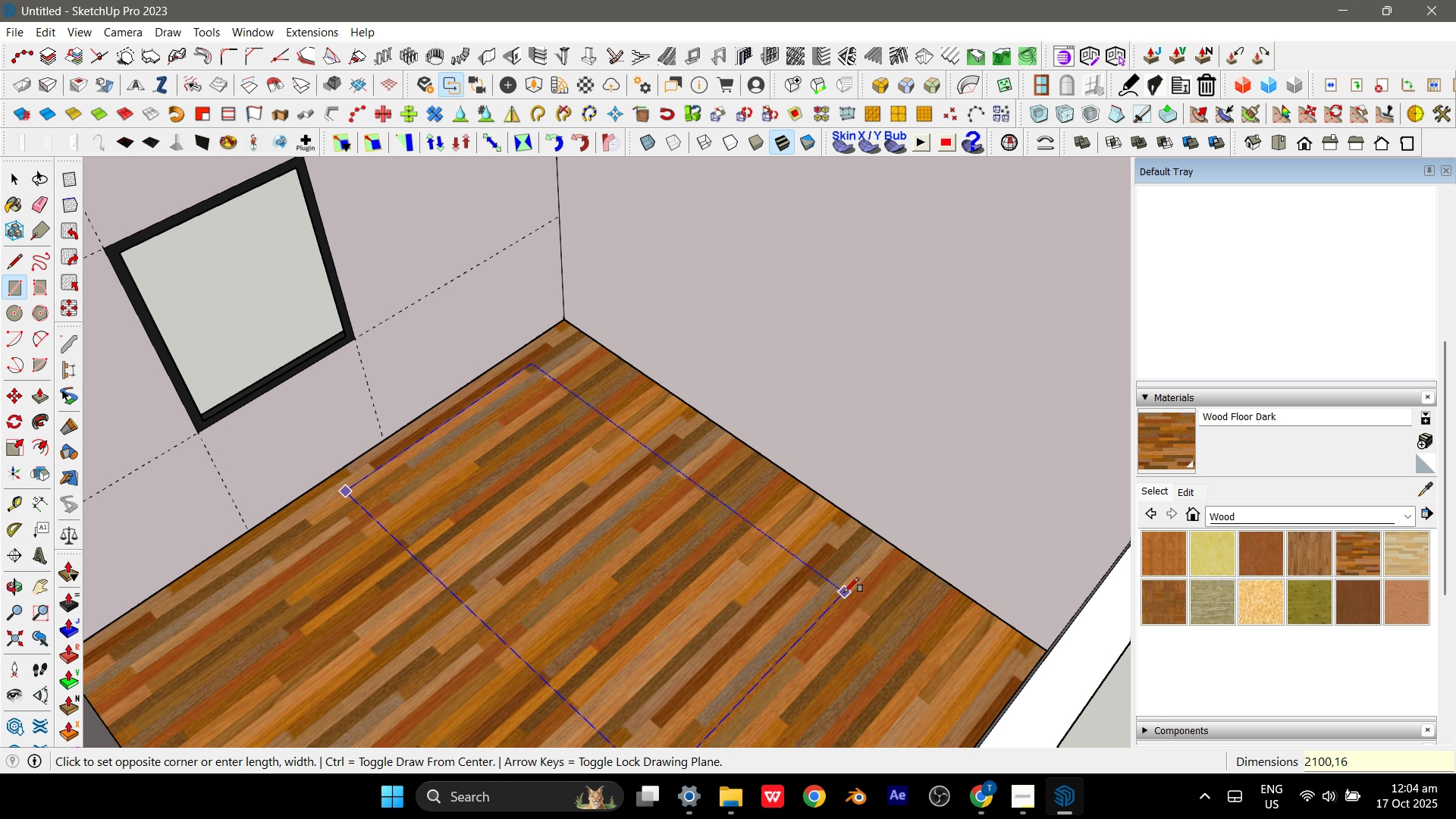 
key(Numpad6)
 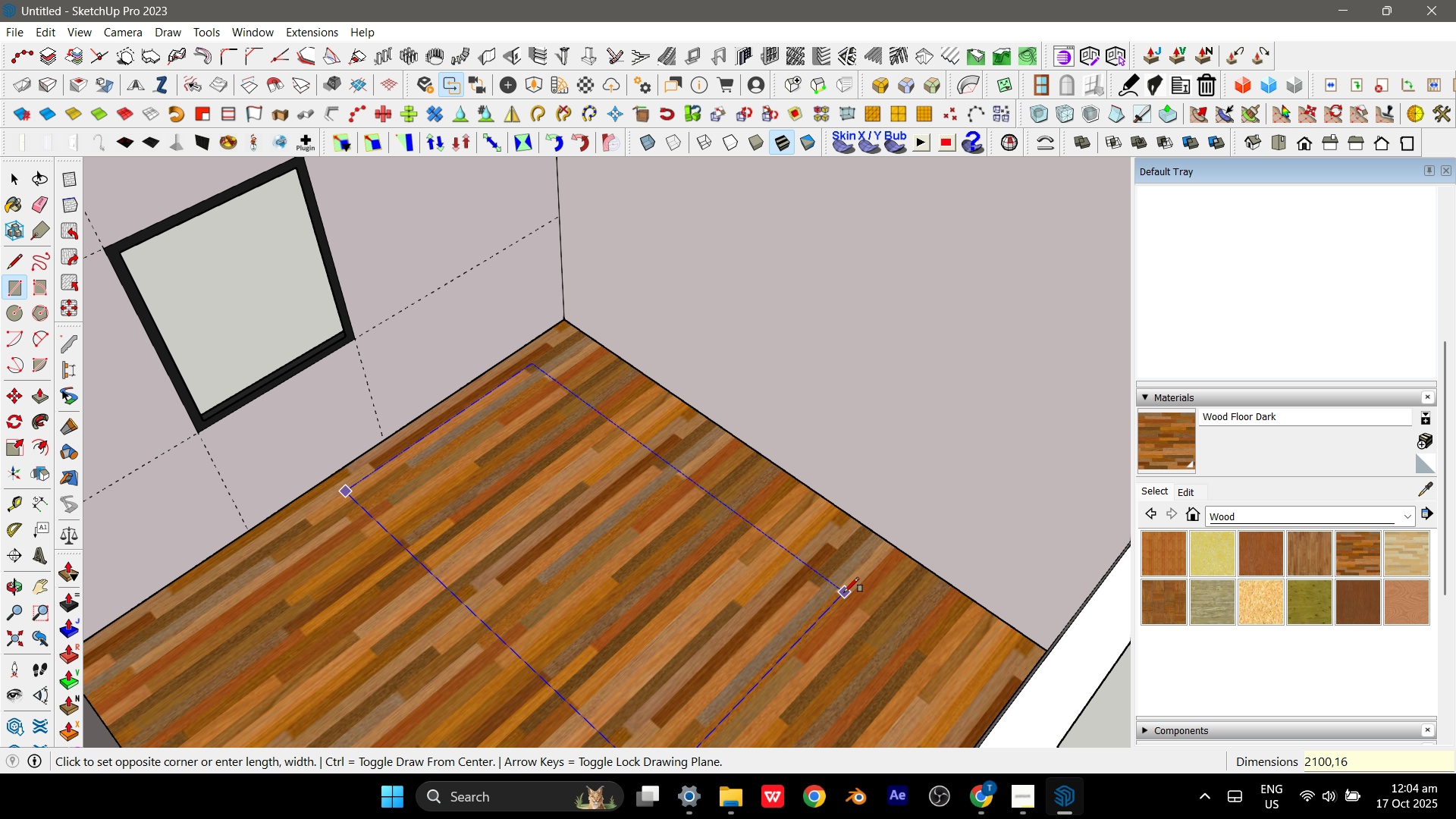 
key(Numpad0)
 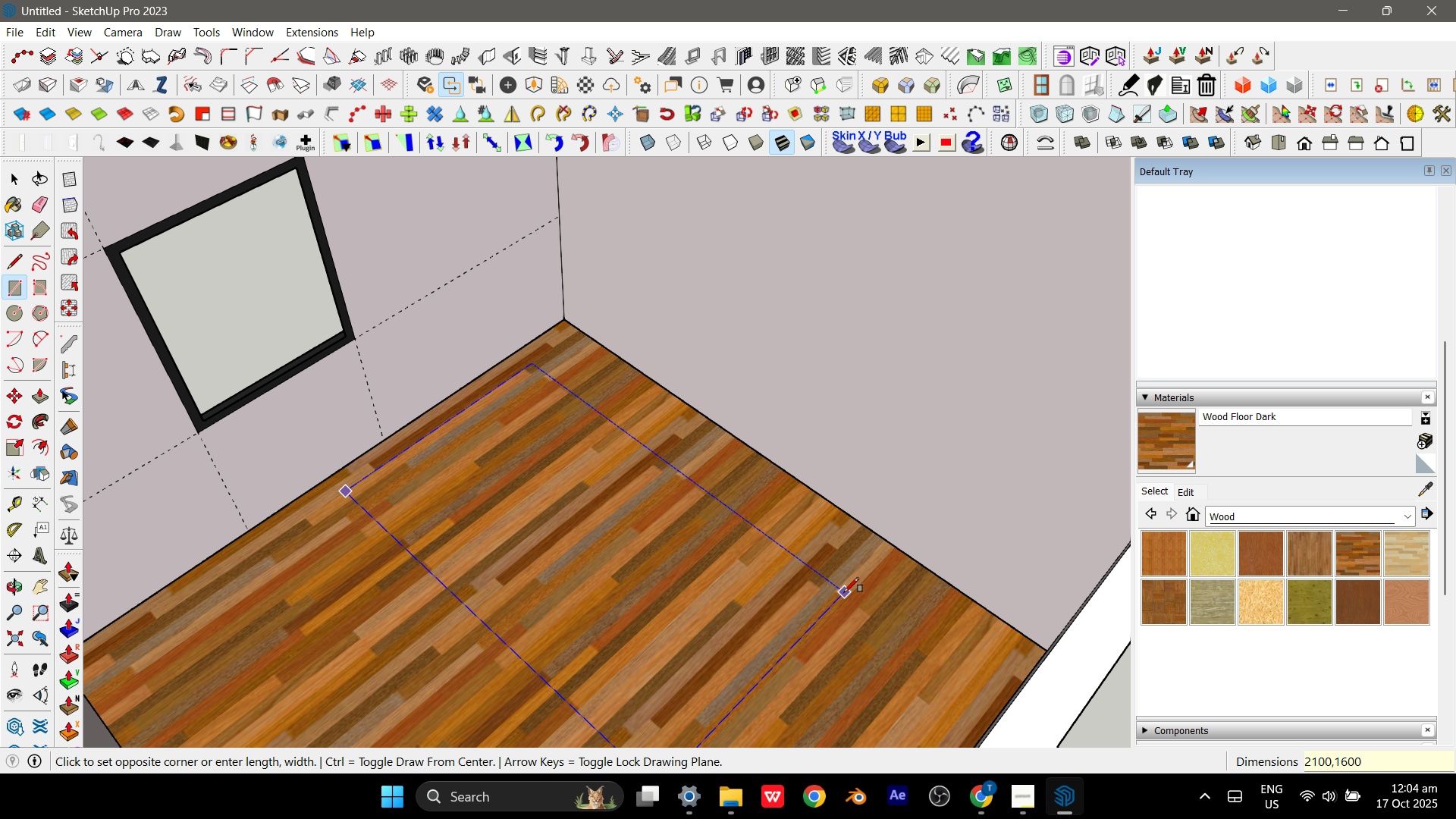 
key(Numpad0)
 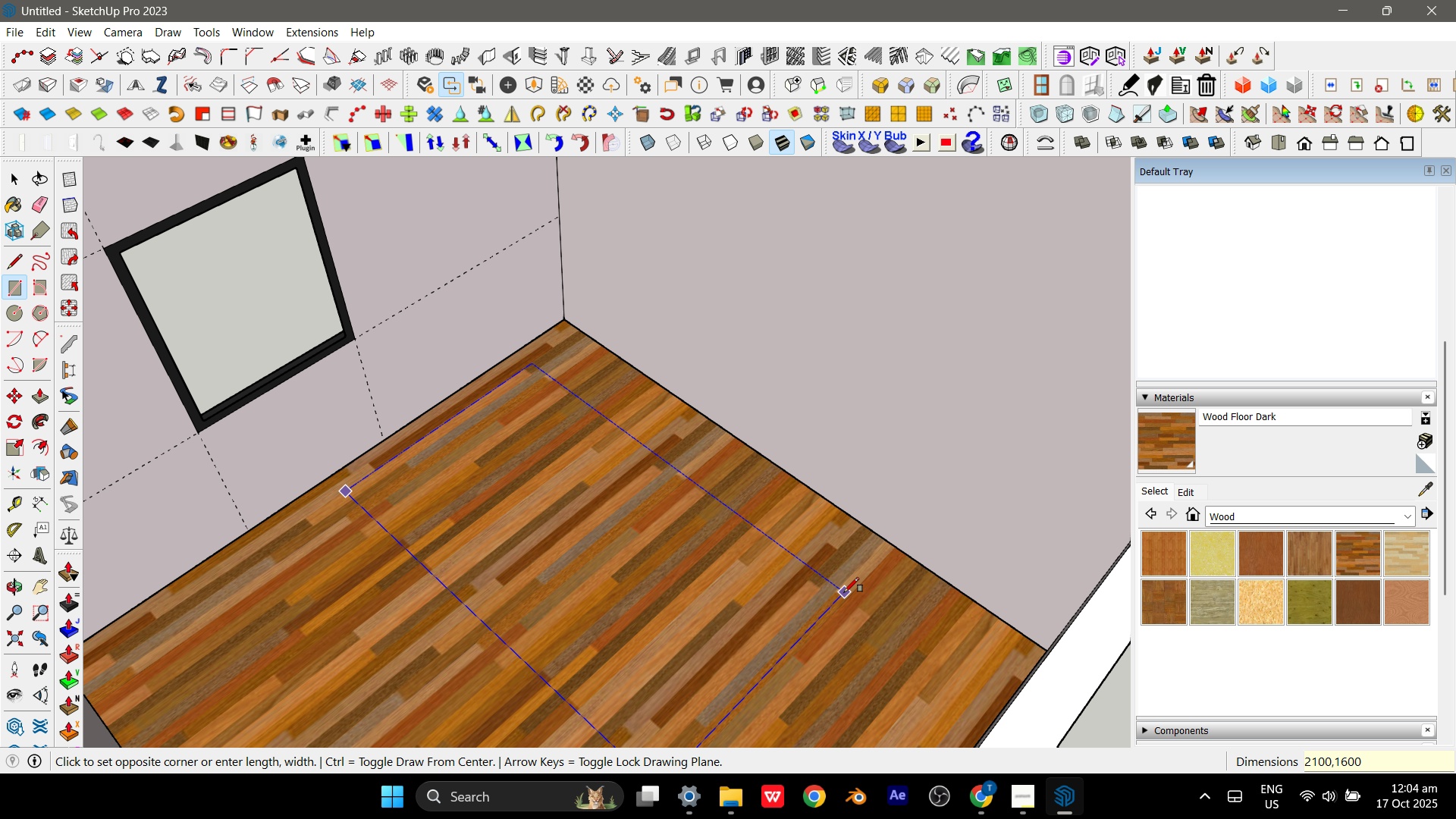 
key(Enter)
 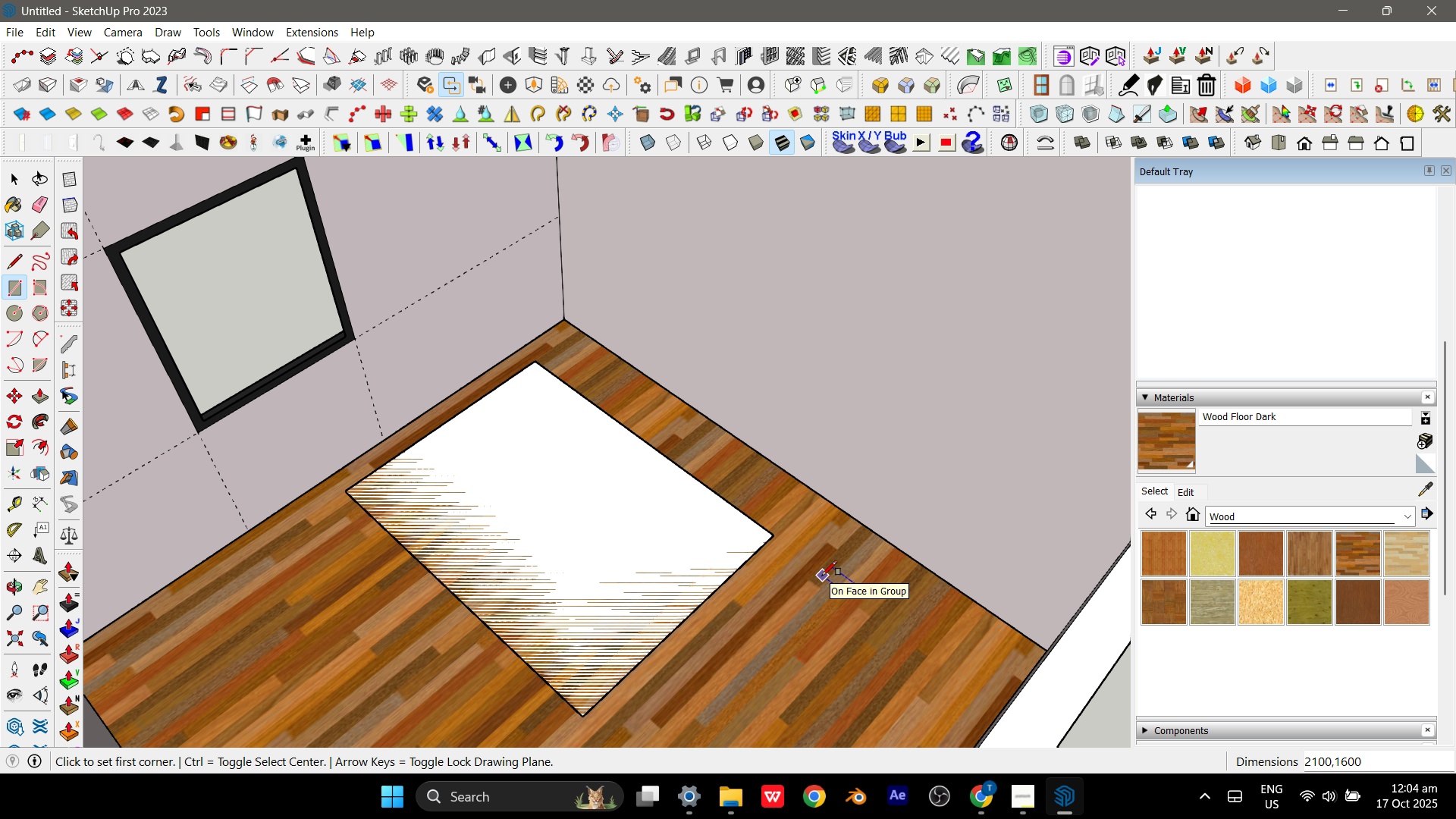 
wait(6.07)
 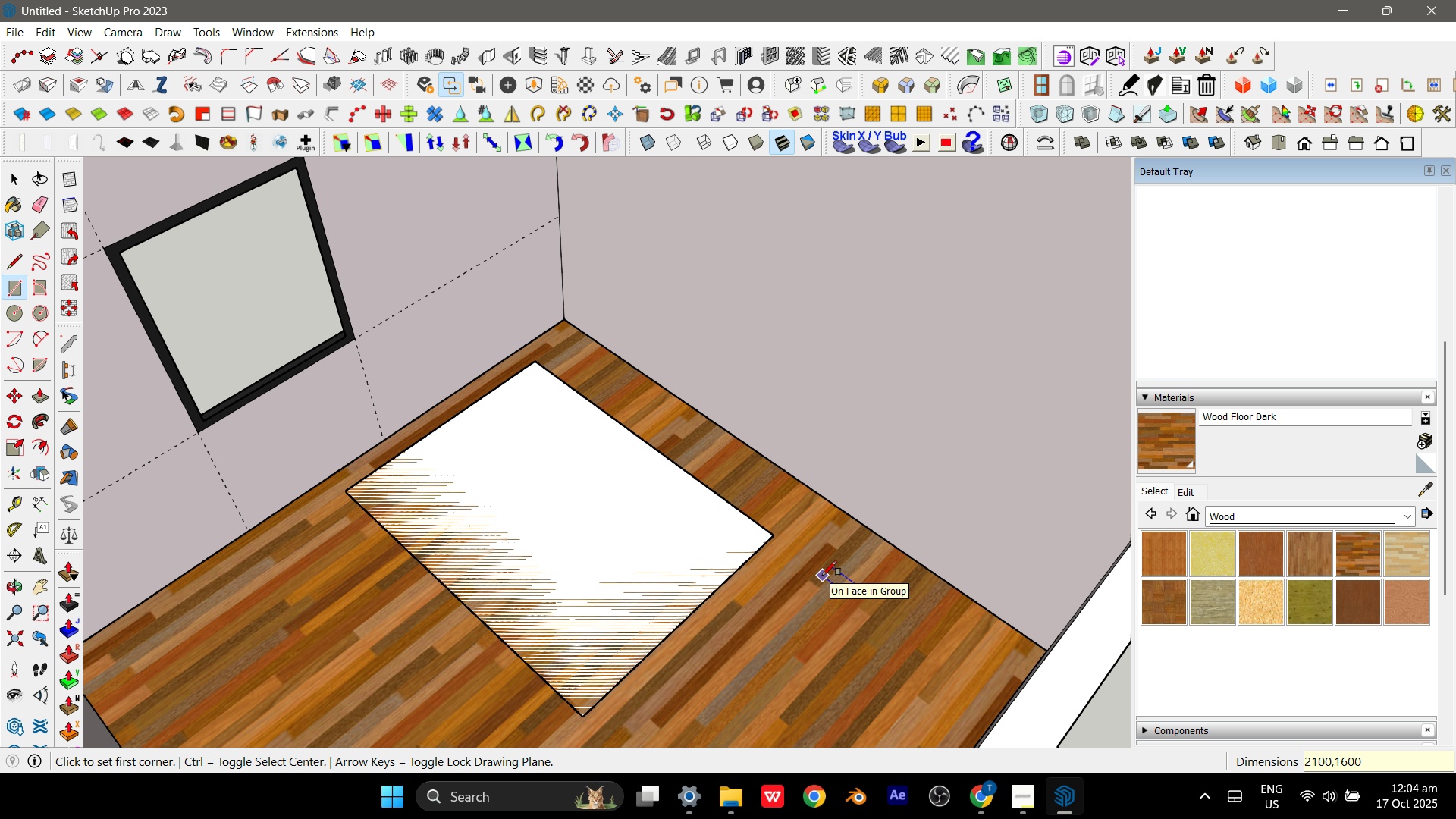 
key(Escape)
 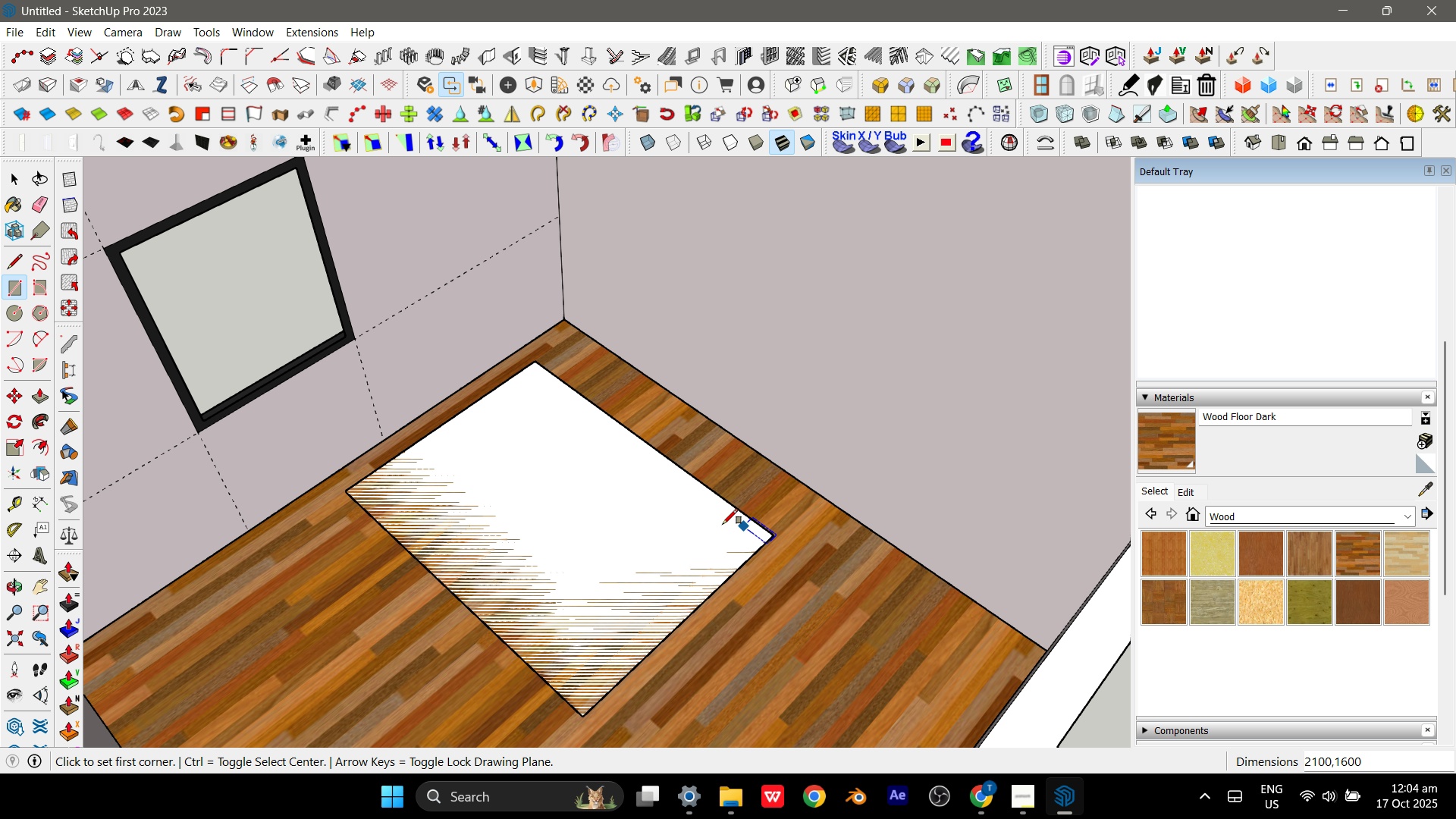 
key(Space)
 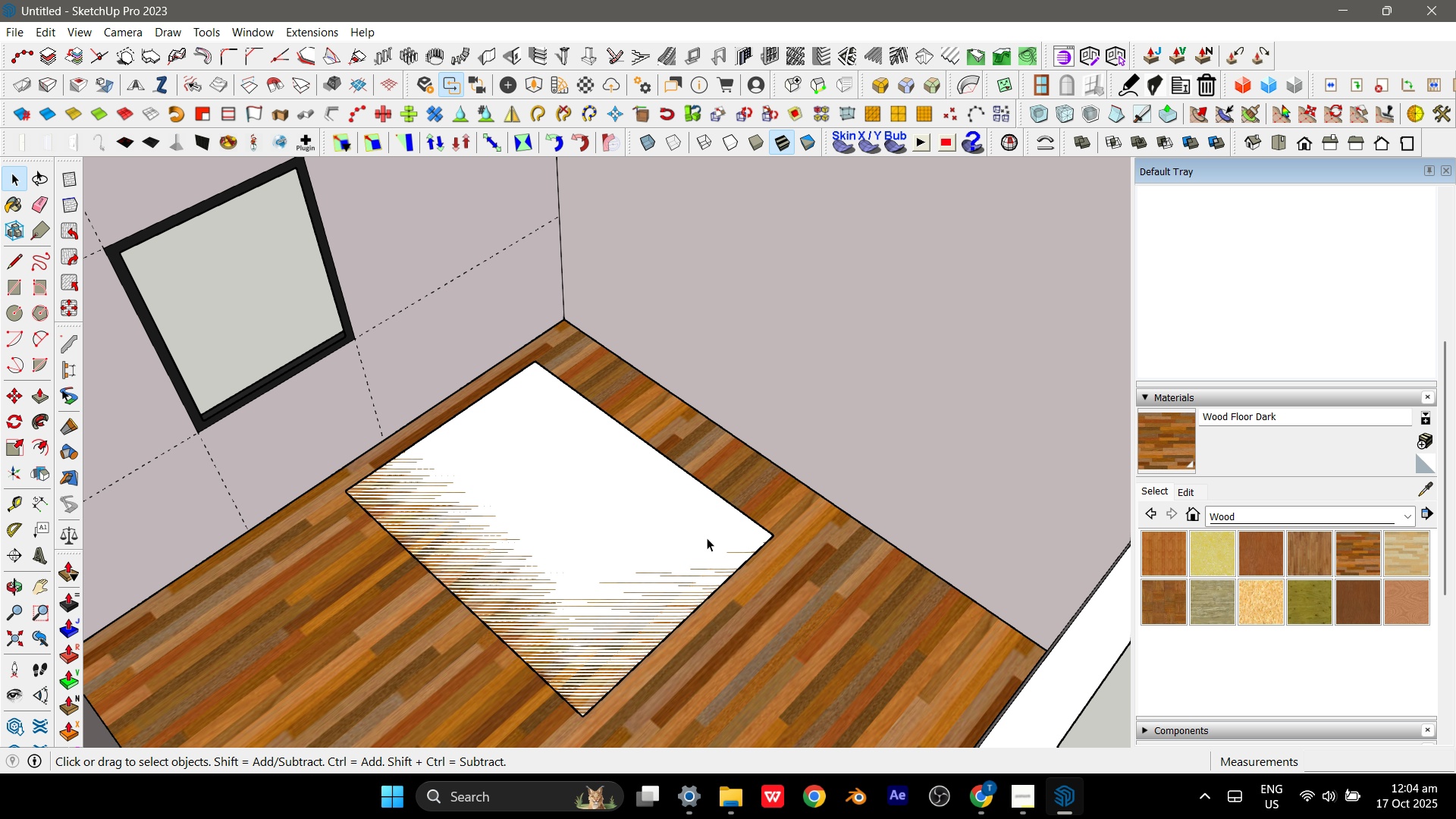 
left_click([707, 538])
 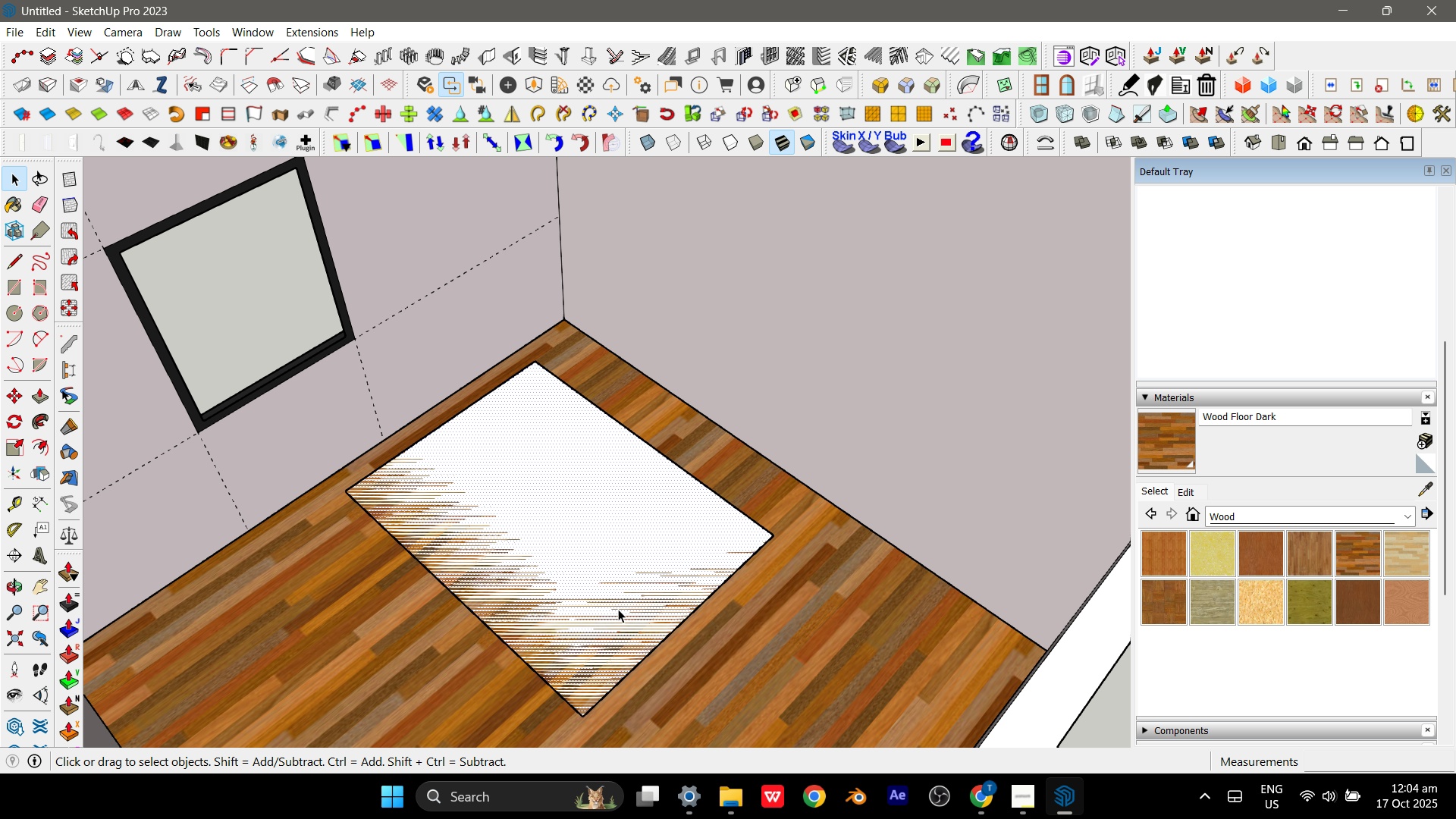 
scroll: coordinate [616, 609], scroll_direction: up, amount: 3.0
 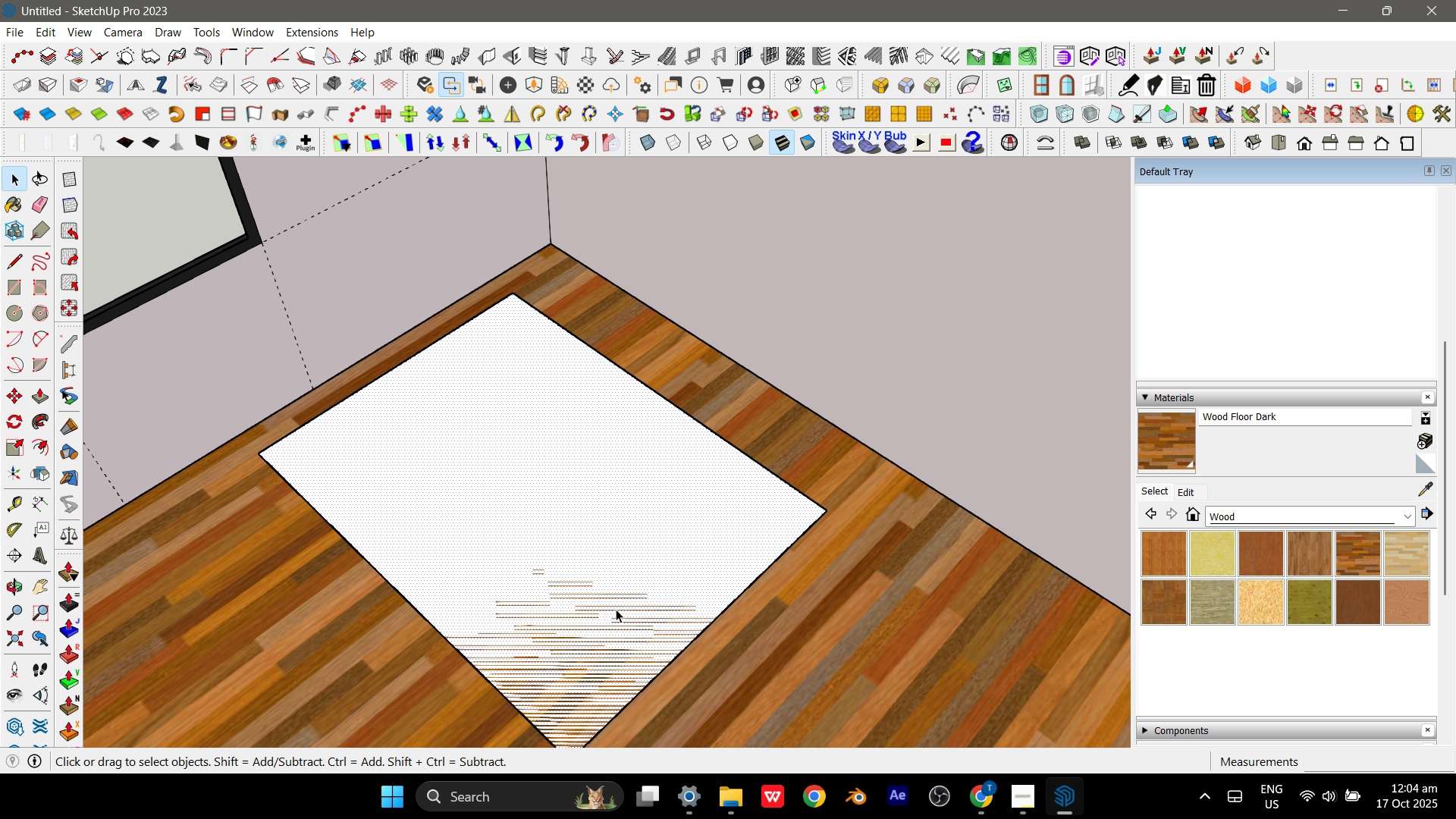 
key(P)
 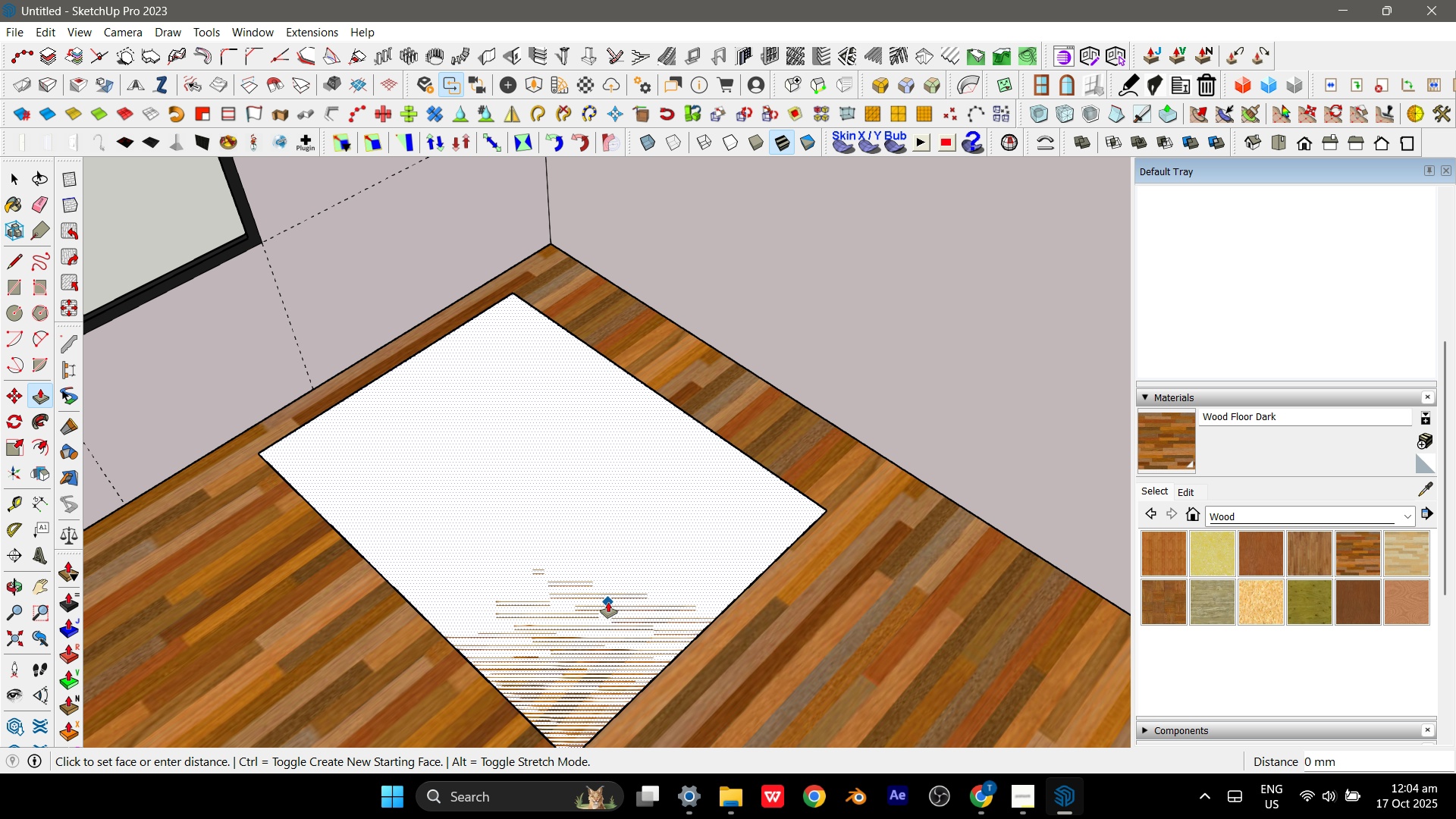 
left_click([608, 602])
 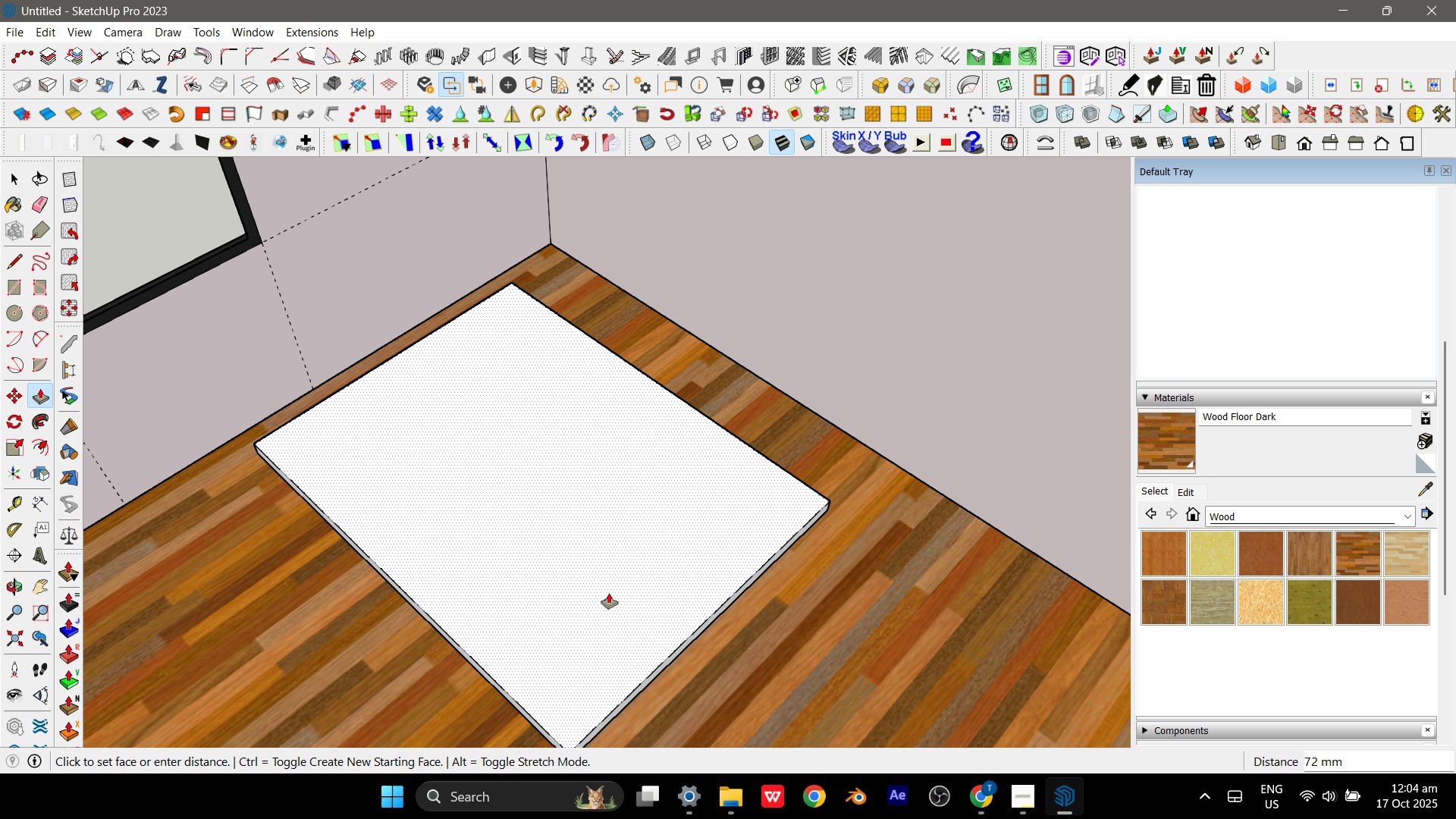 
key(Numpad2)
 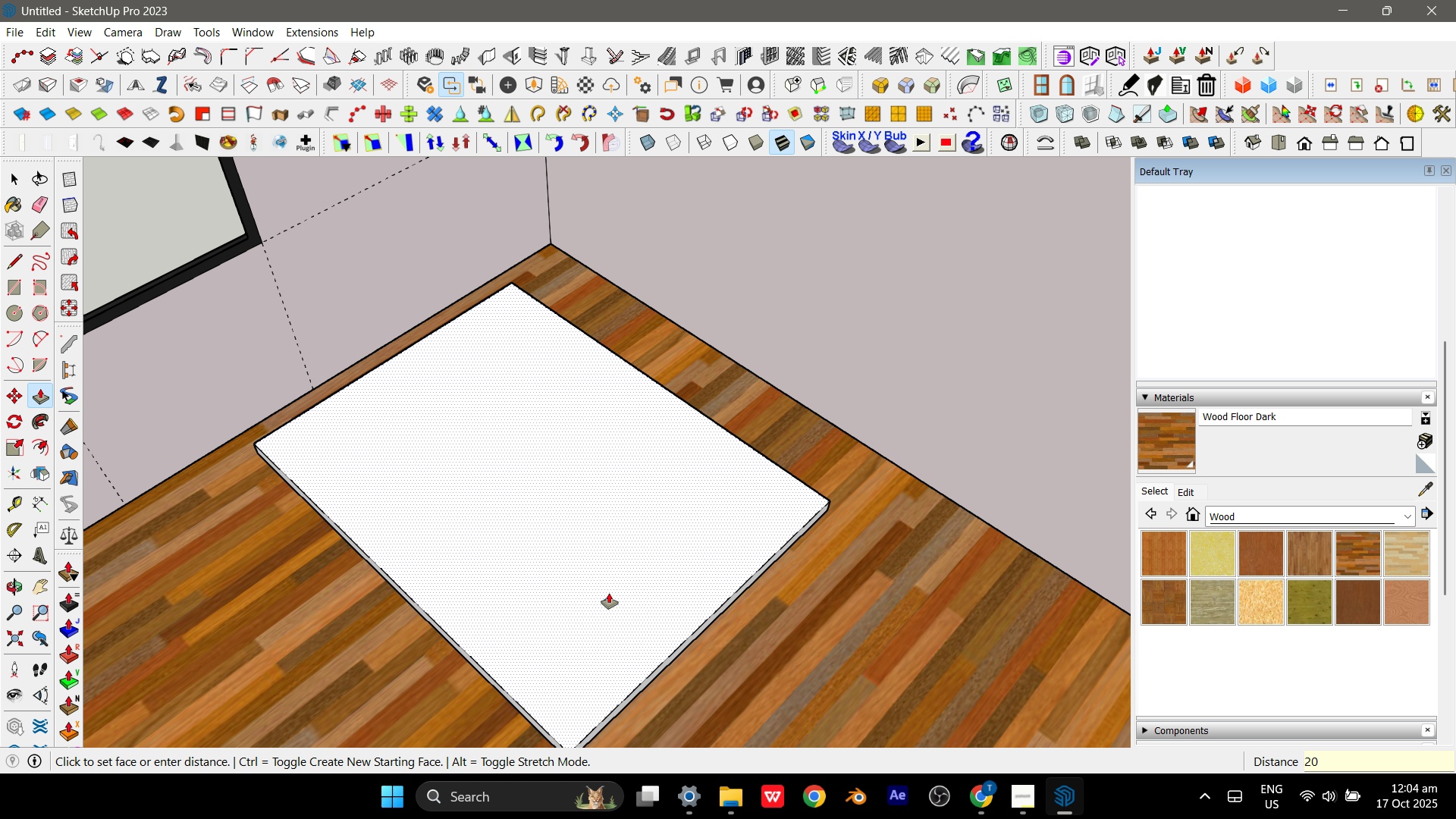 
key(Numpad0)
 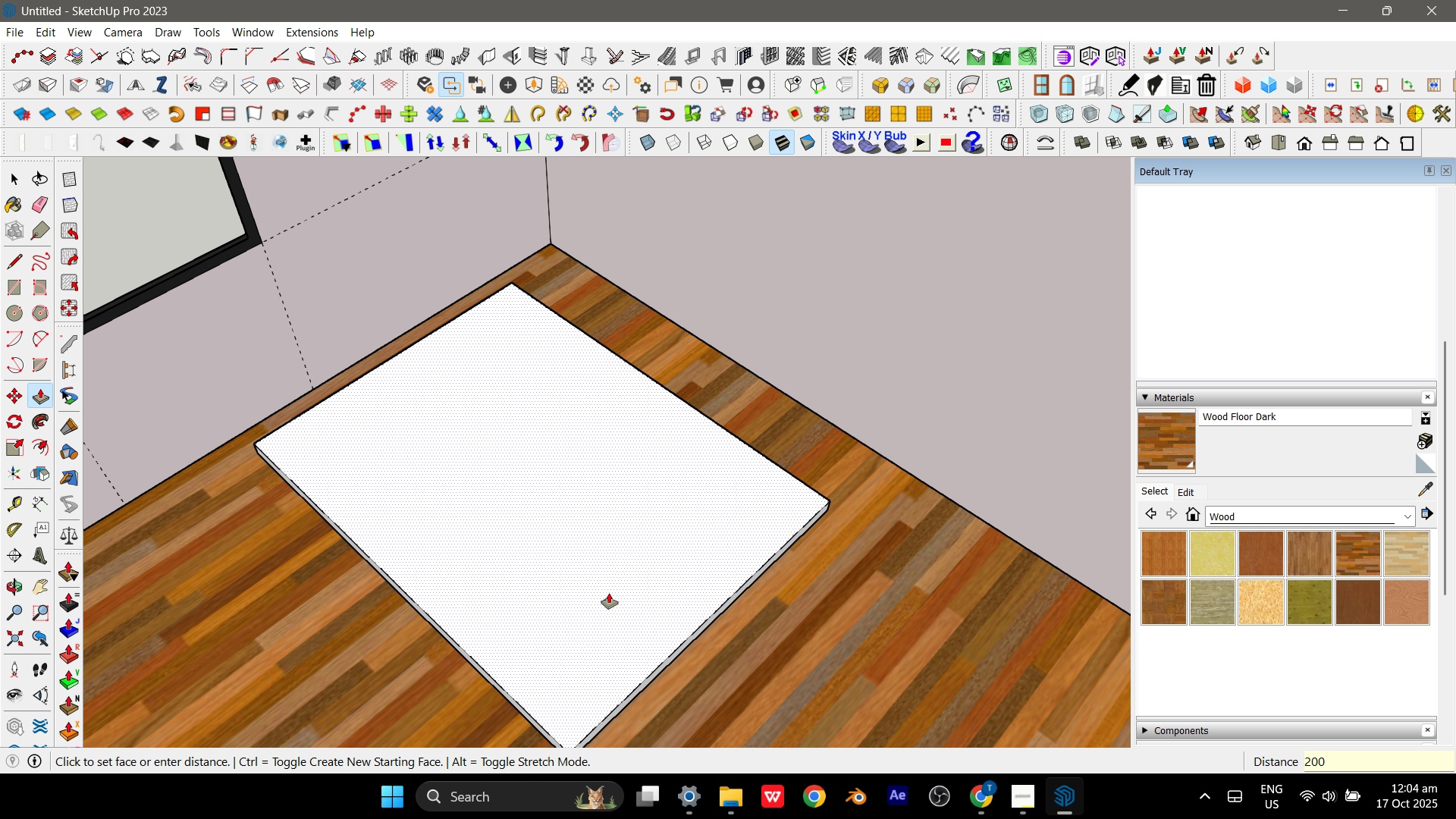 
key(Numpad0)
 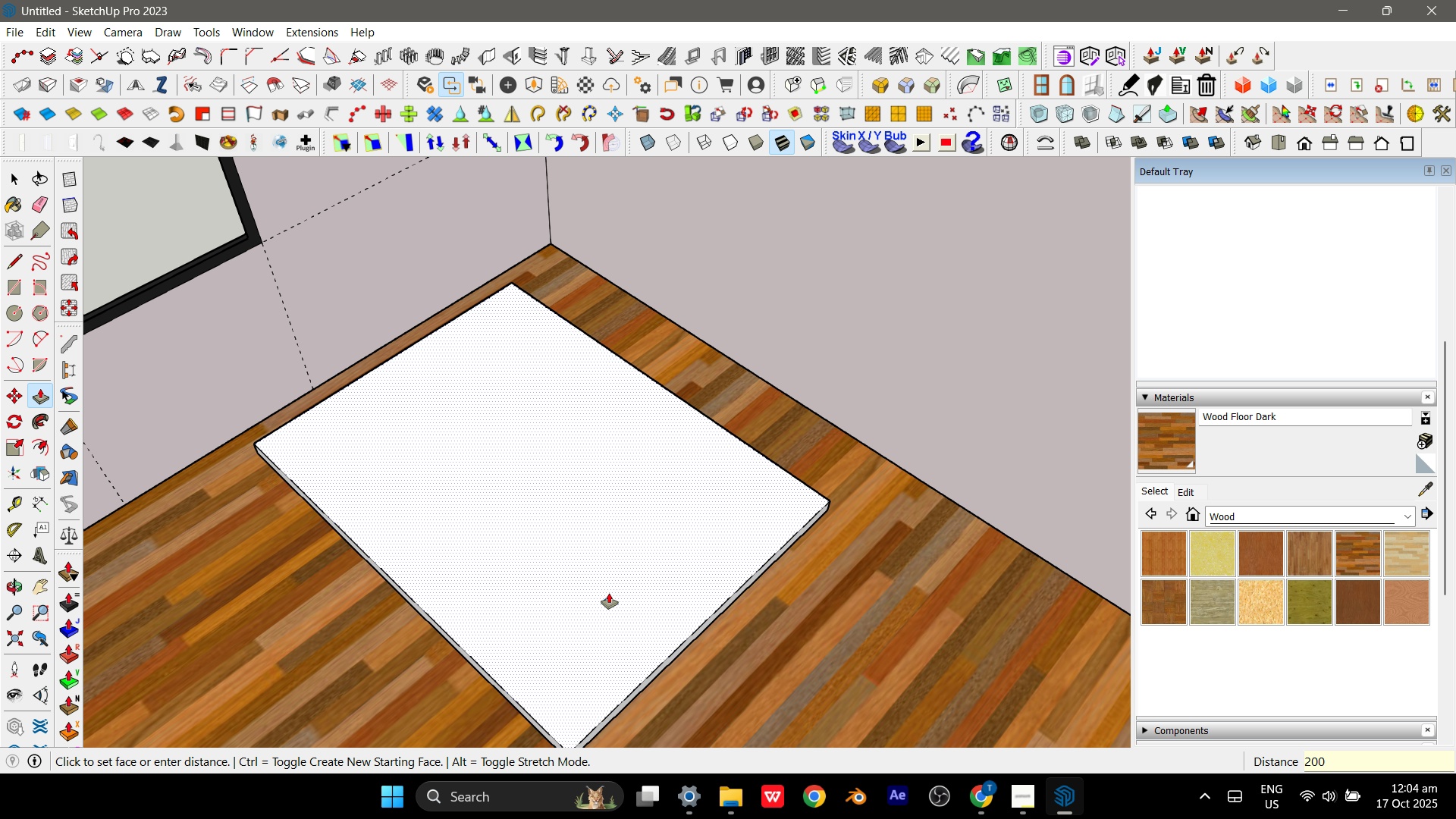 
key(Enter)
 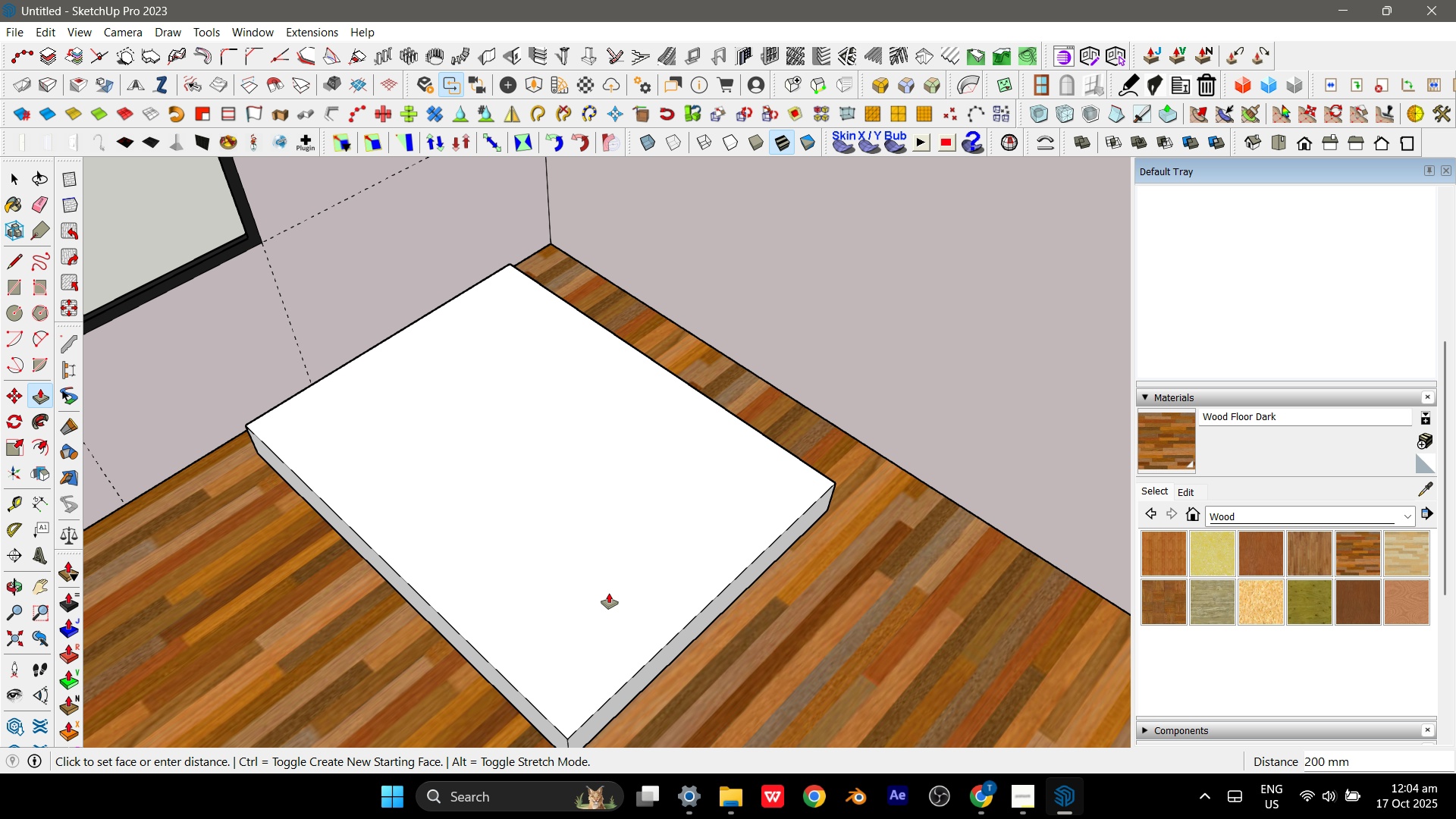 
wait(7.75)
 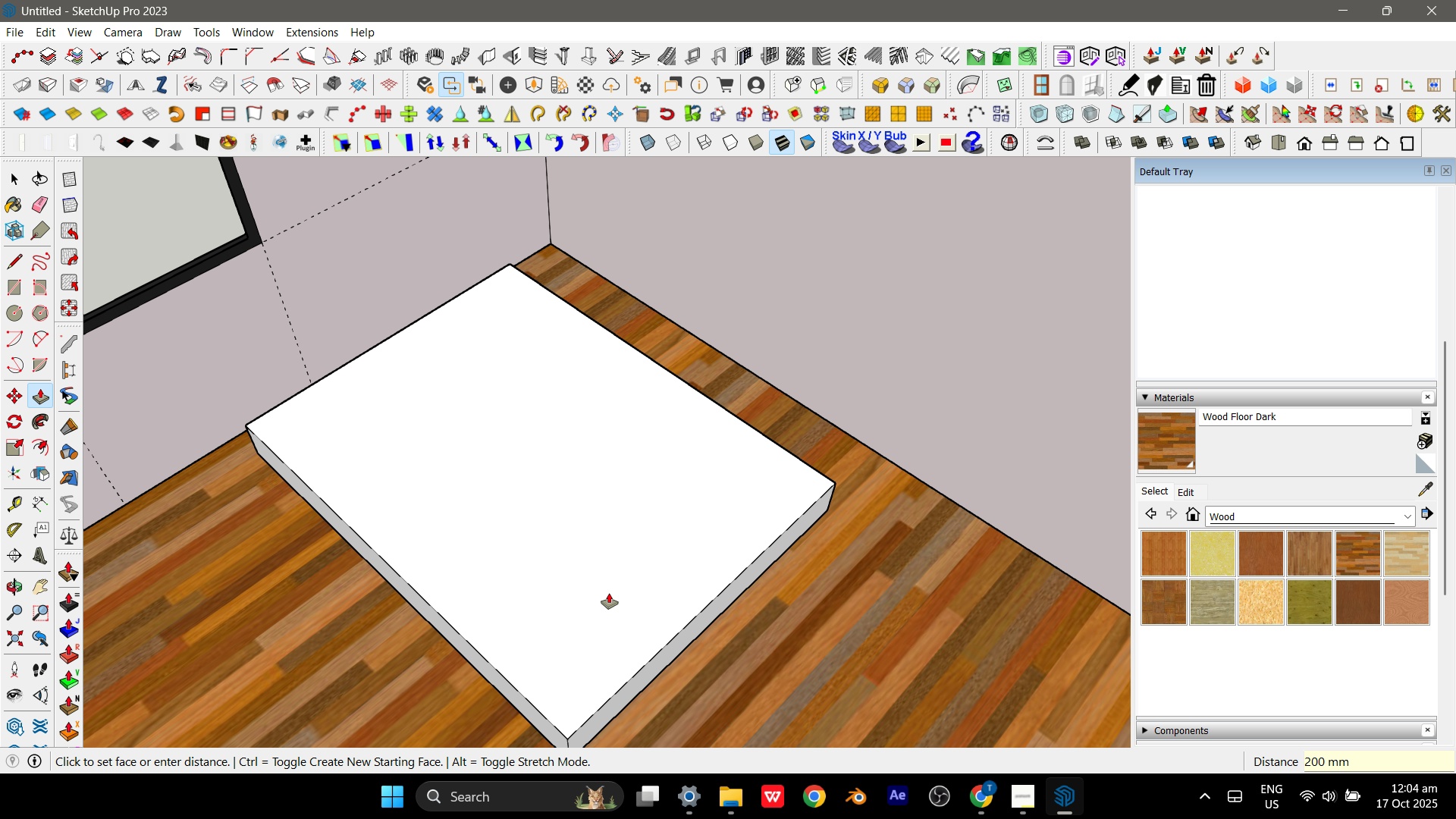 
key(Escape)
 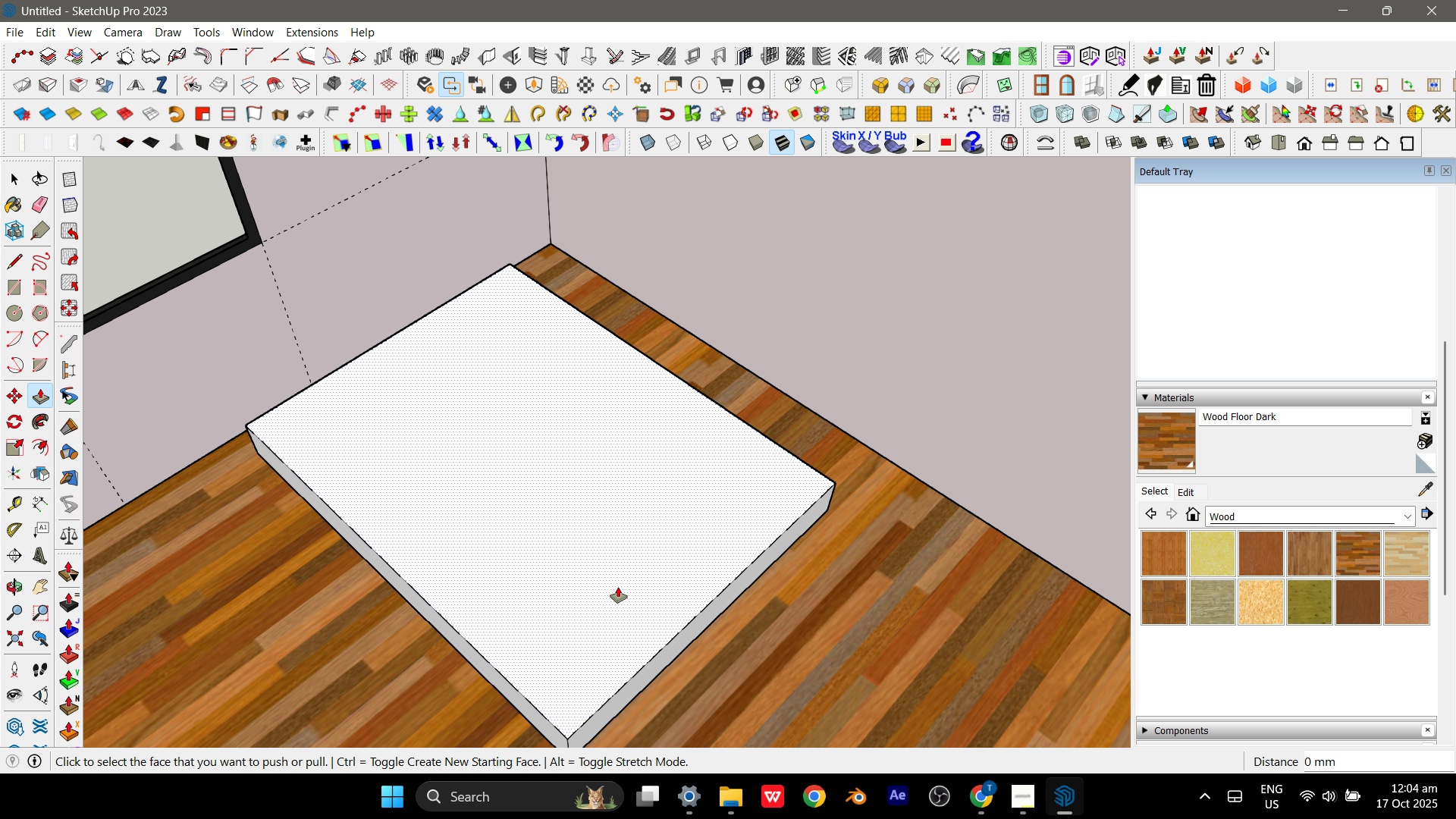 
key(Space)
 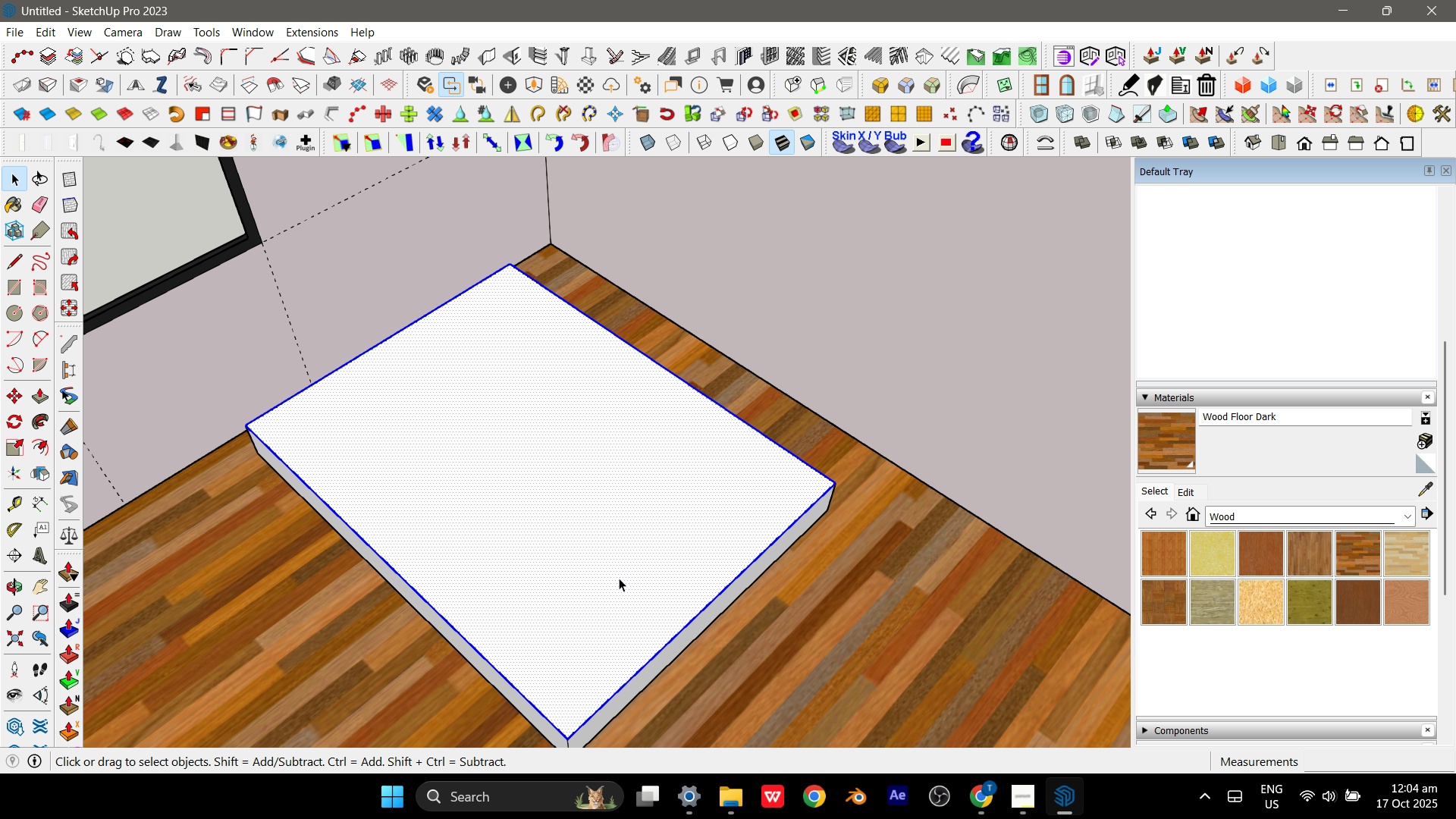 
double_click([619, 578])
 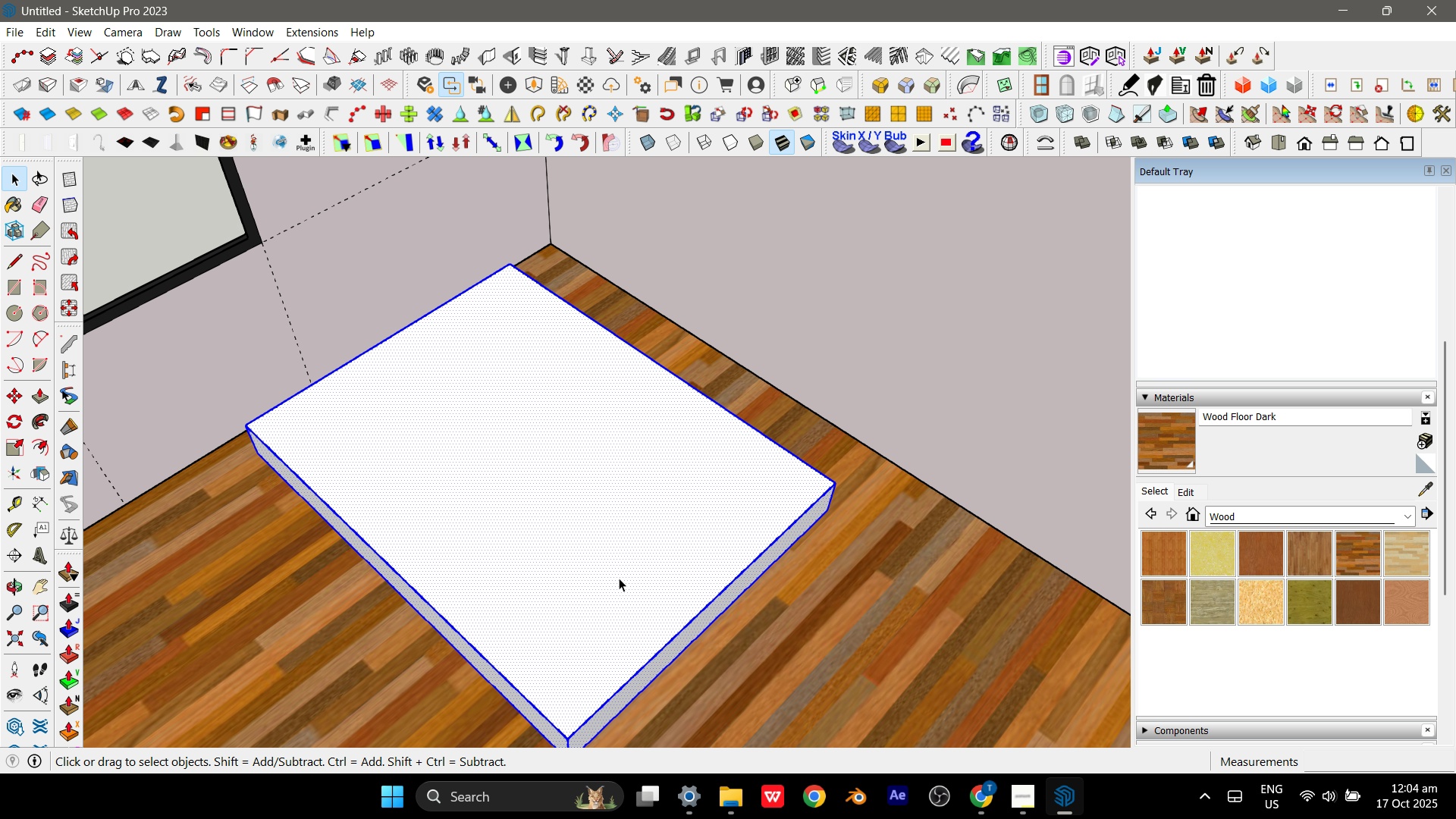 
triple_click([619, 578])
 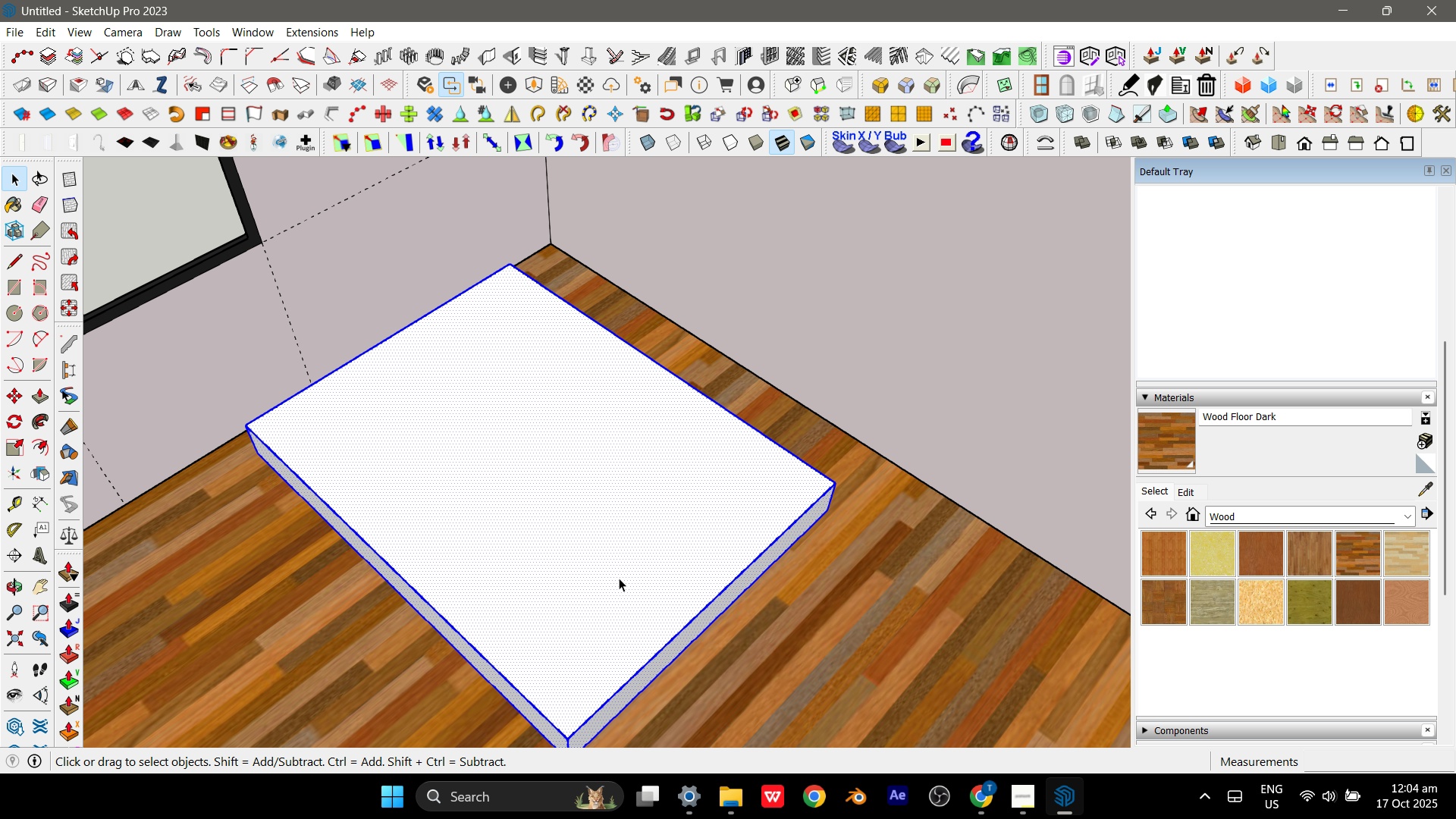 
right_click([619, 578])
 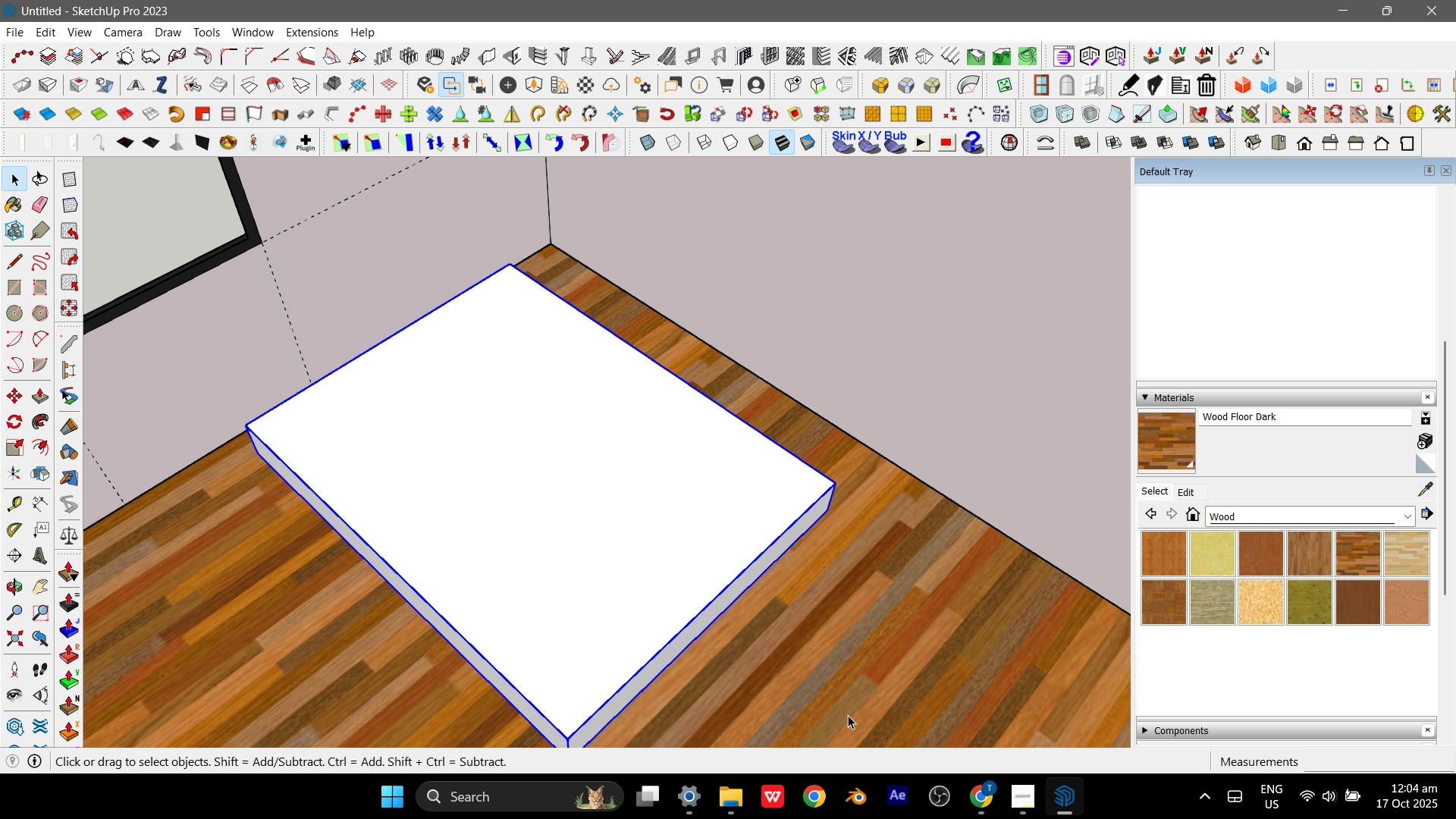 
key(M)
 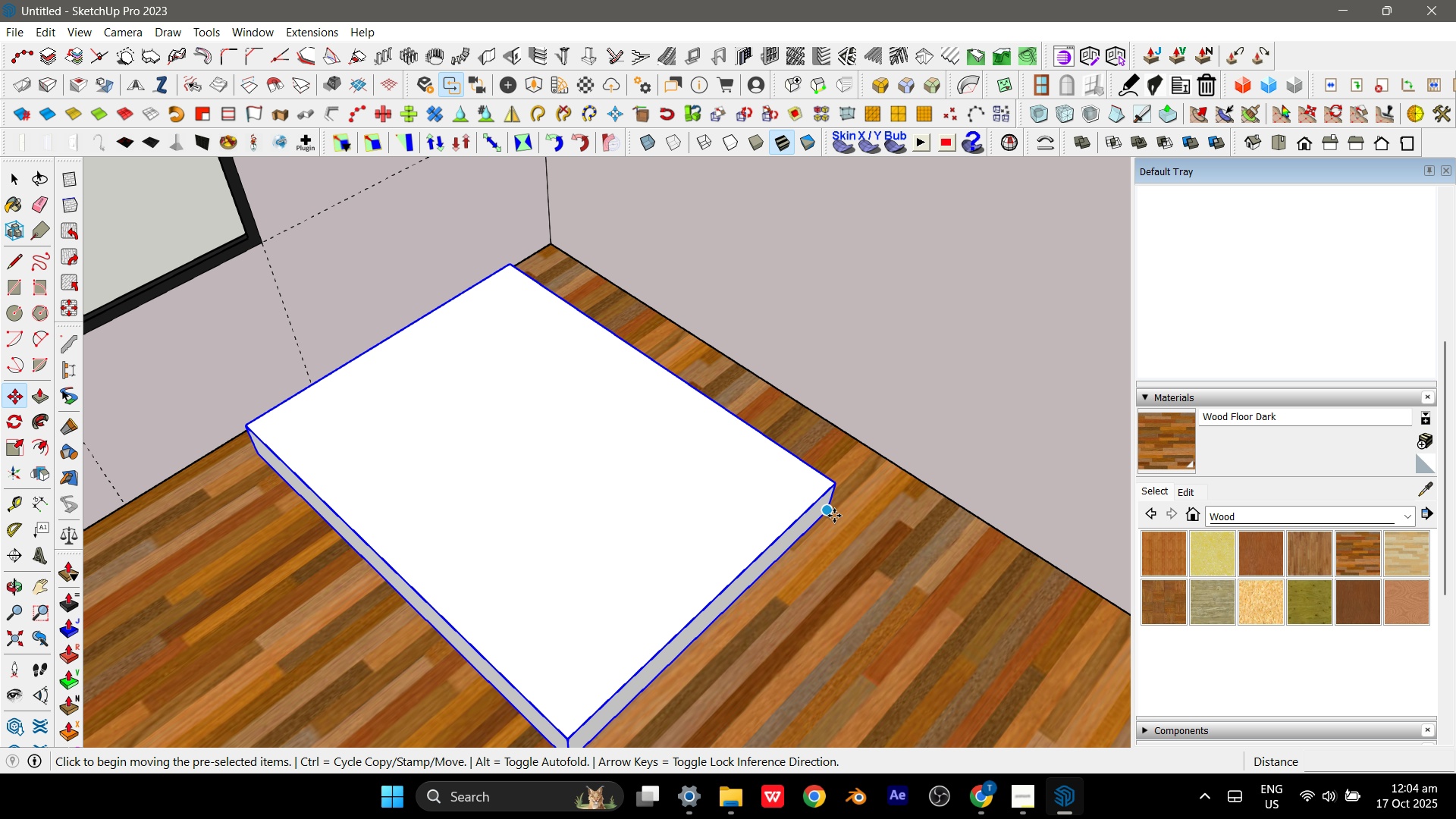 
left_click([833, 514])
 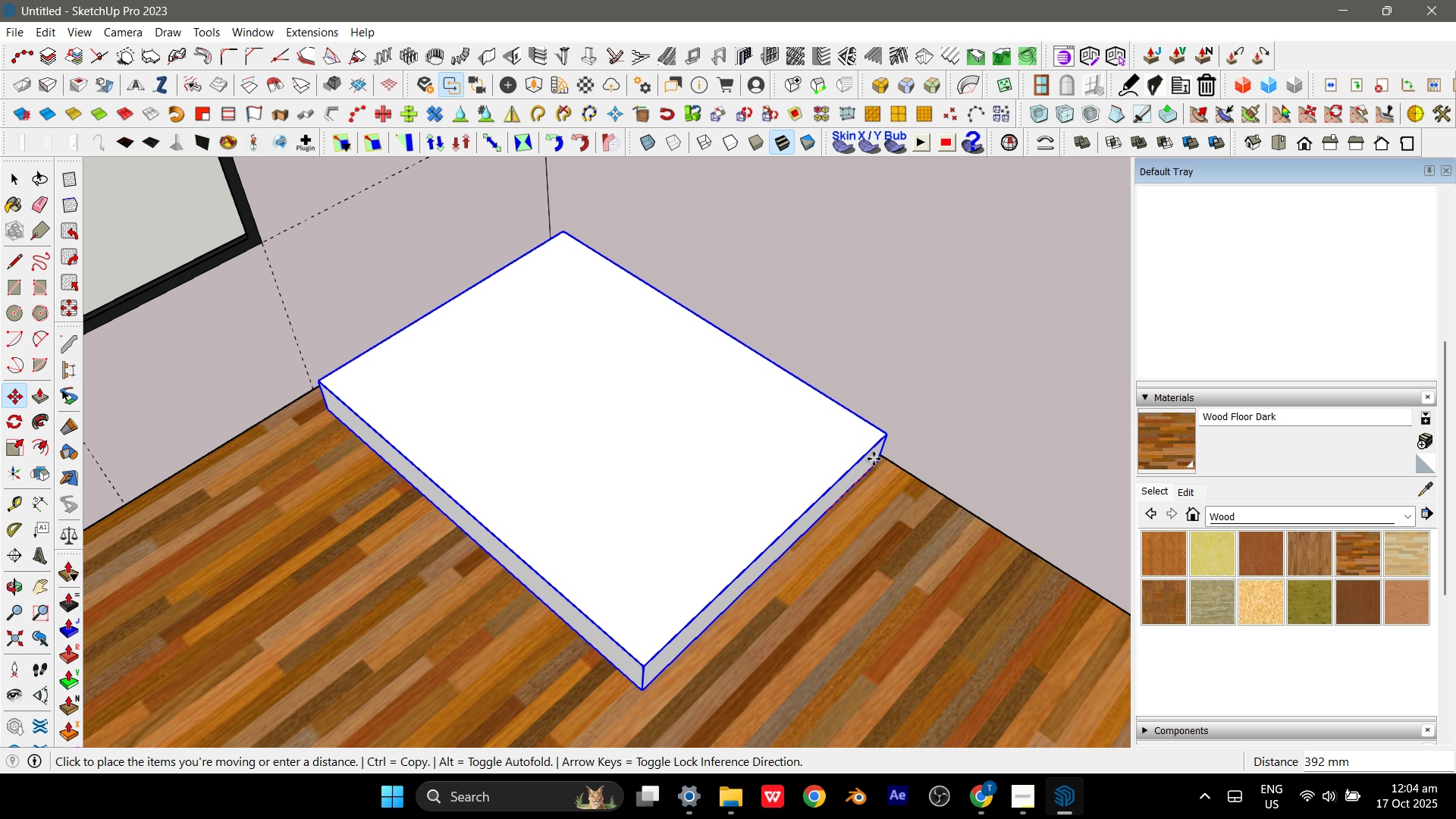 
left_click([874, 459])
 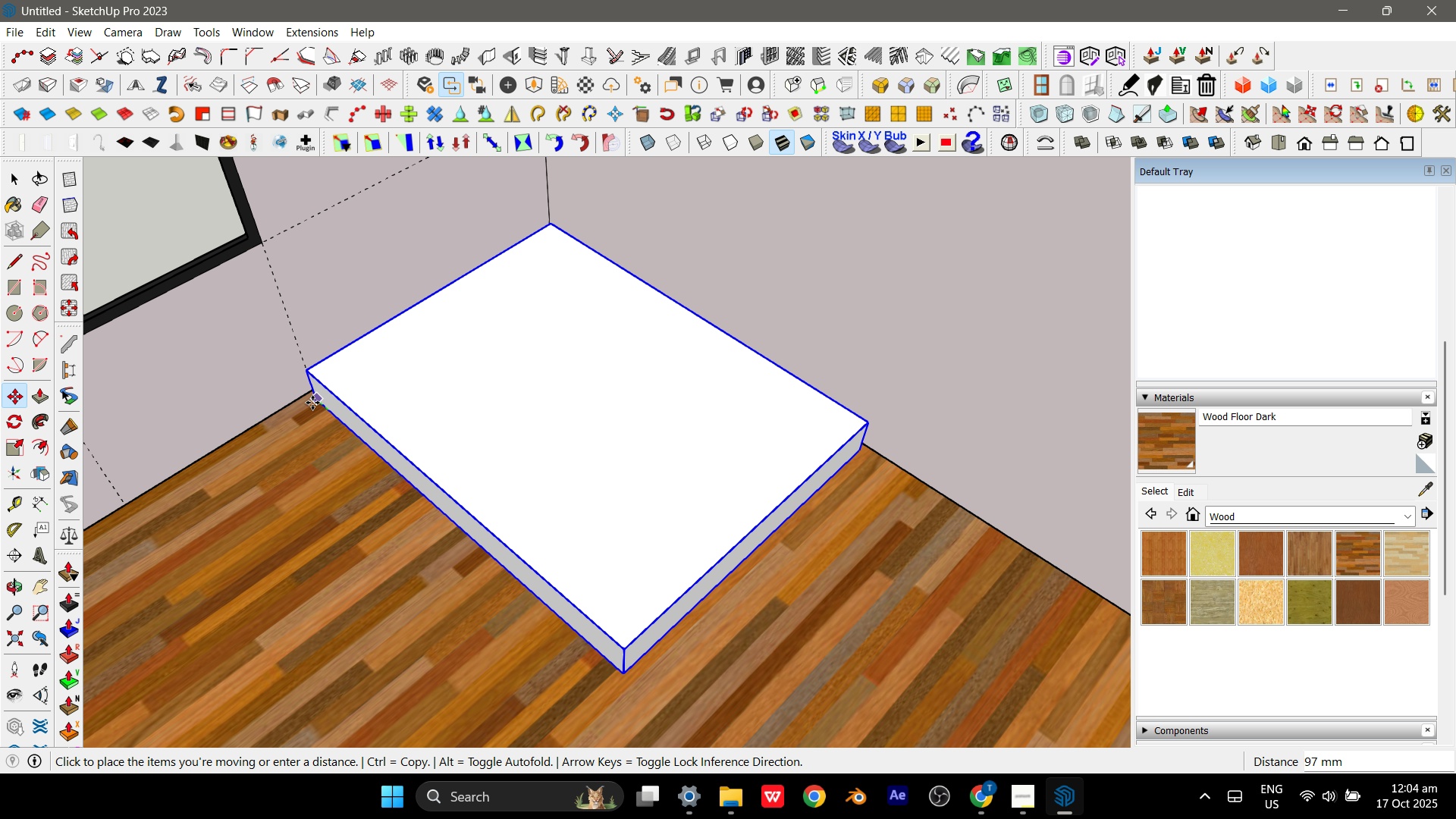 
left_click([312, 400])
 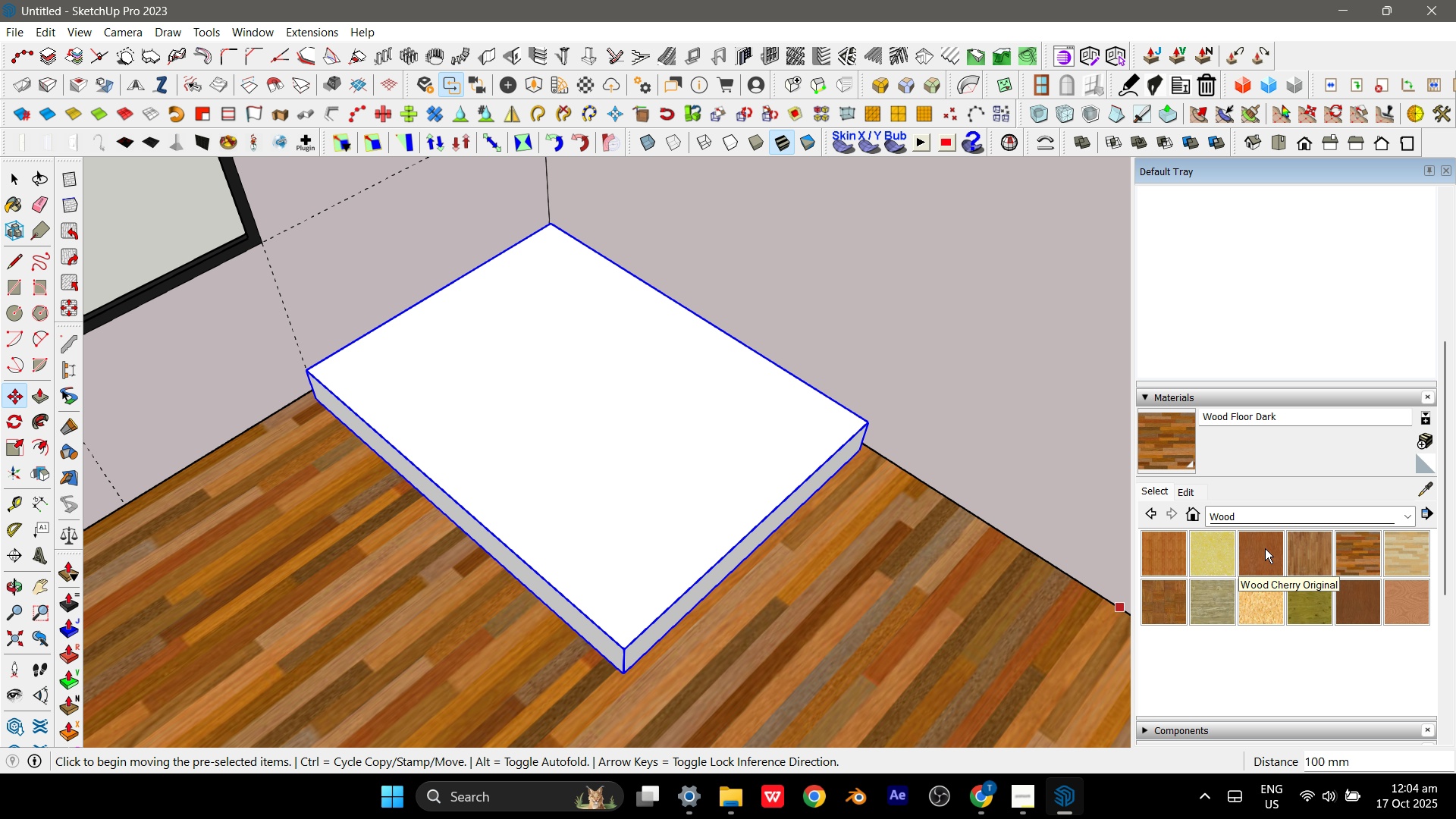 
wait(13.86)
 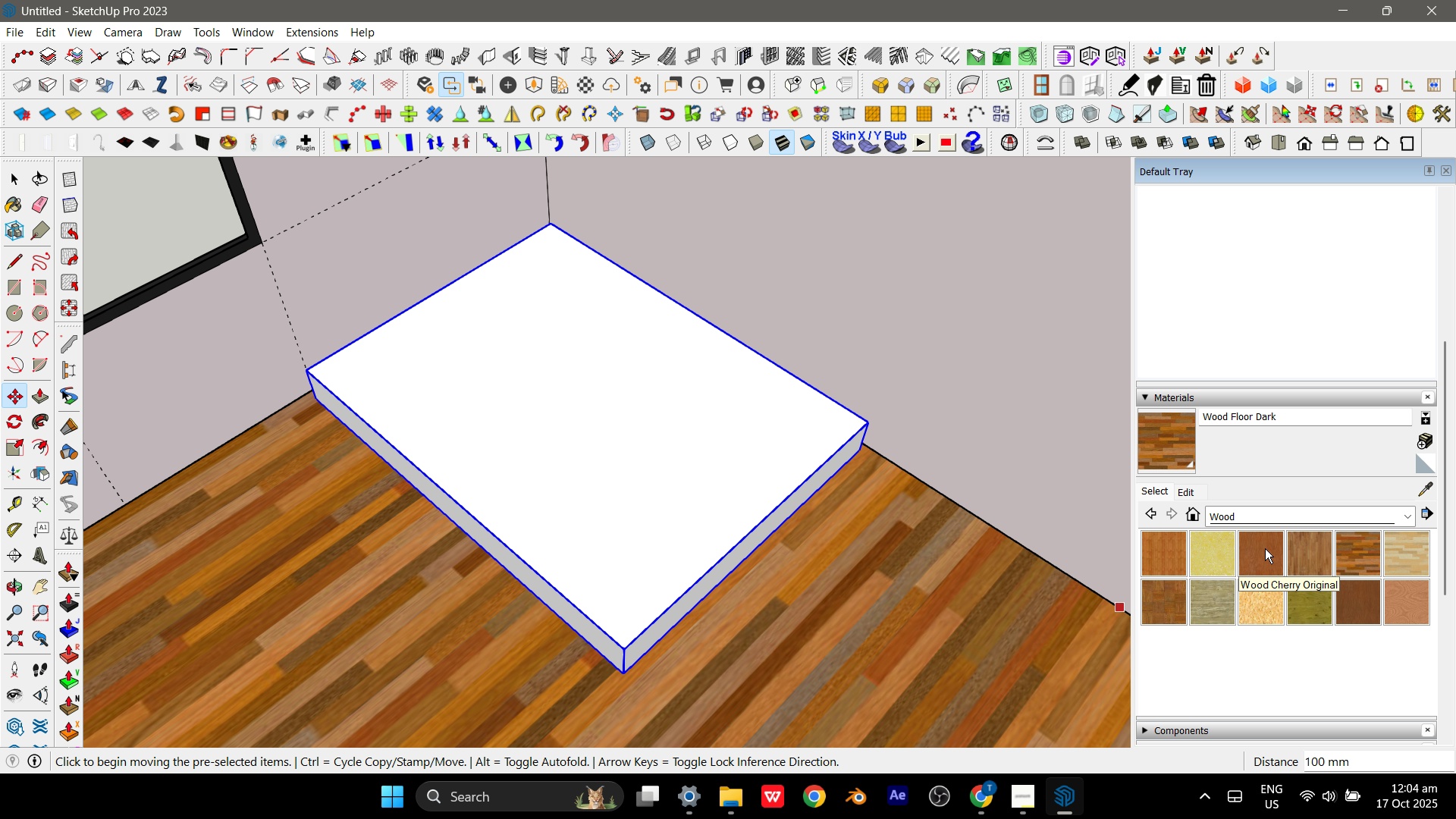 
key(Space)
 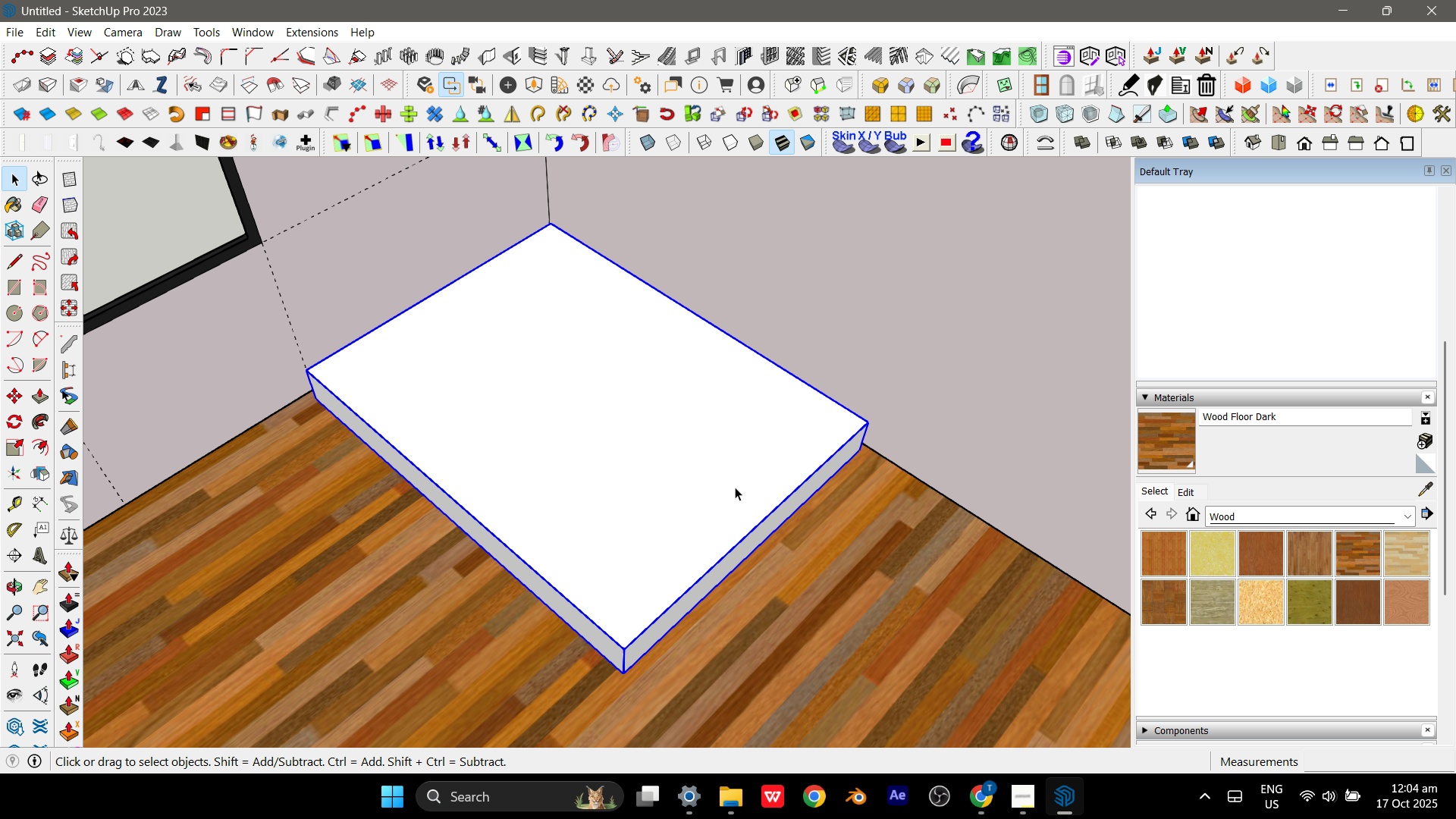 
double_click([735, 487])
 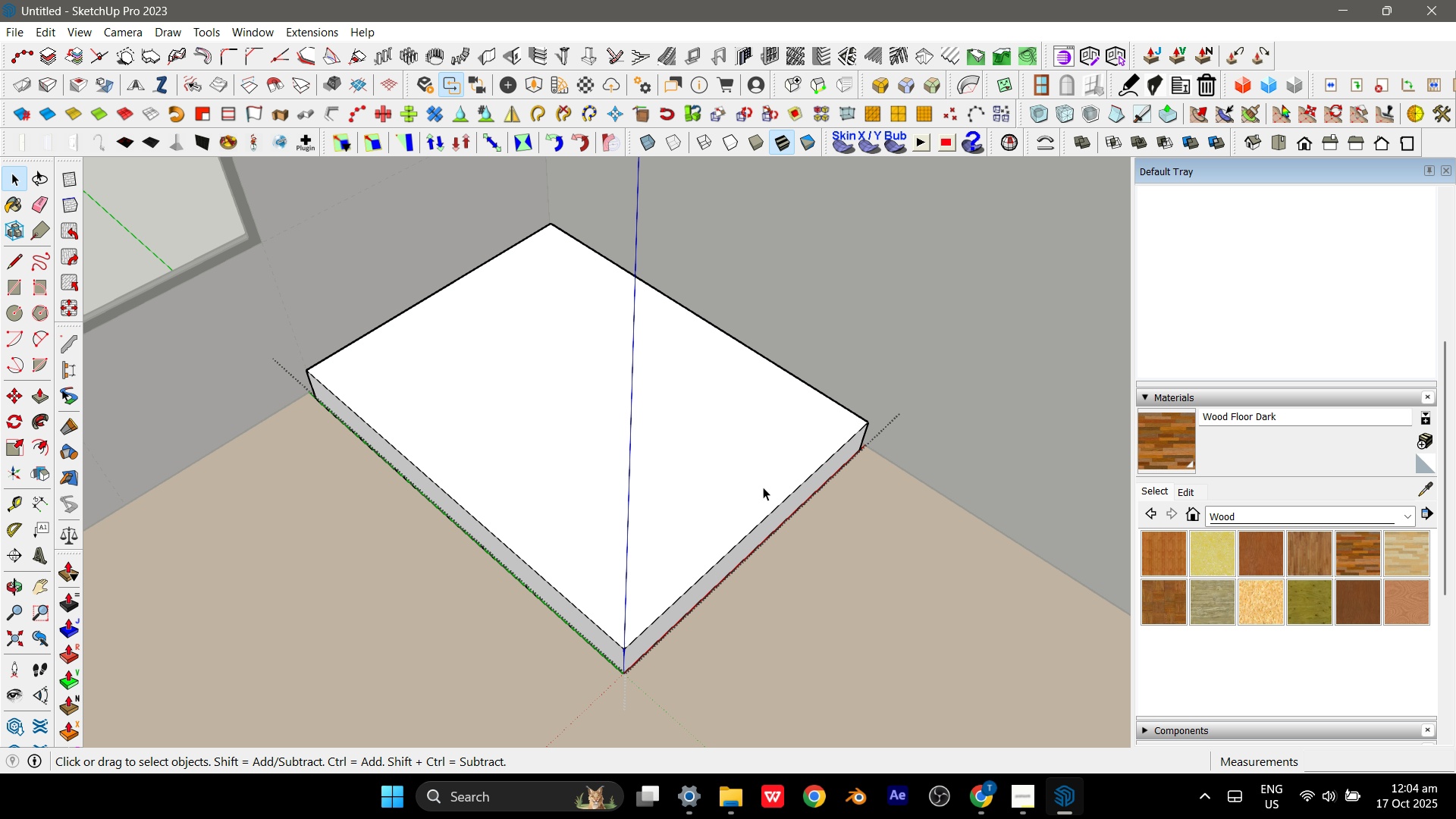 
key(Escape)
 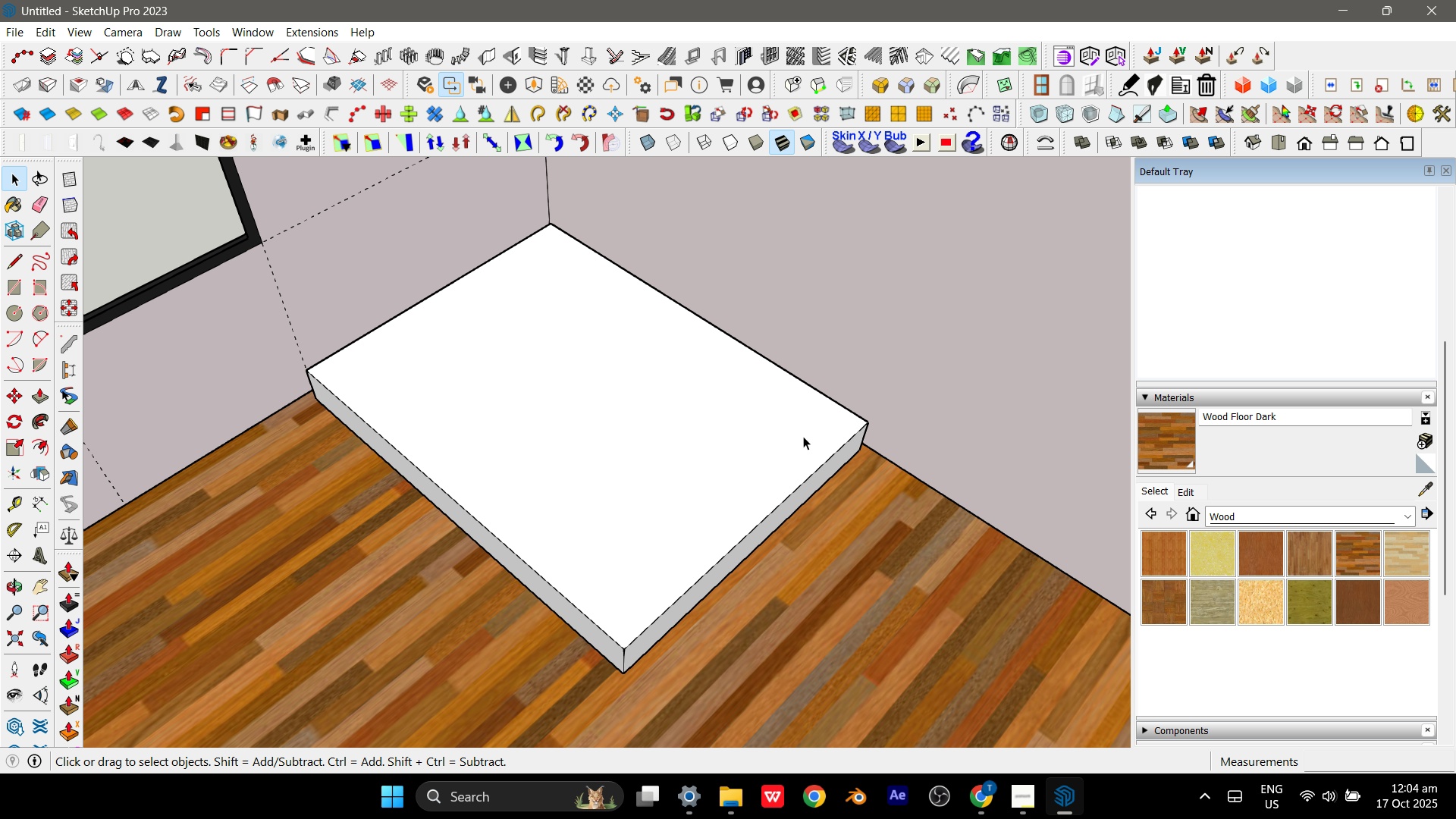 
left_click([803, 436])
 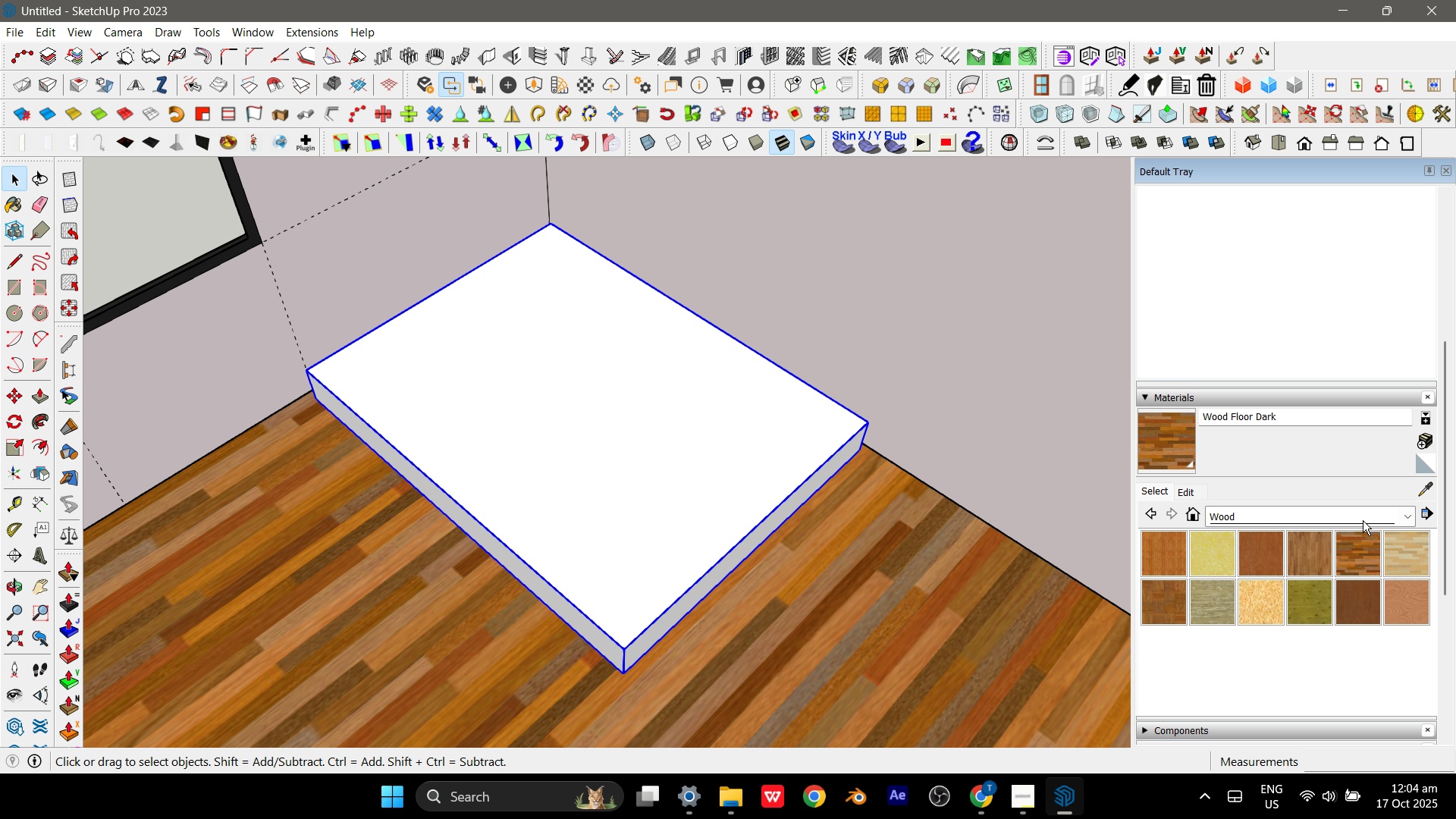 
left_click([1363, 520])
 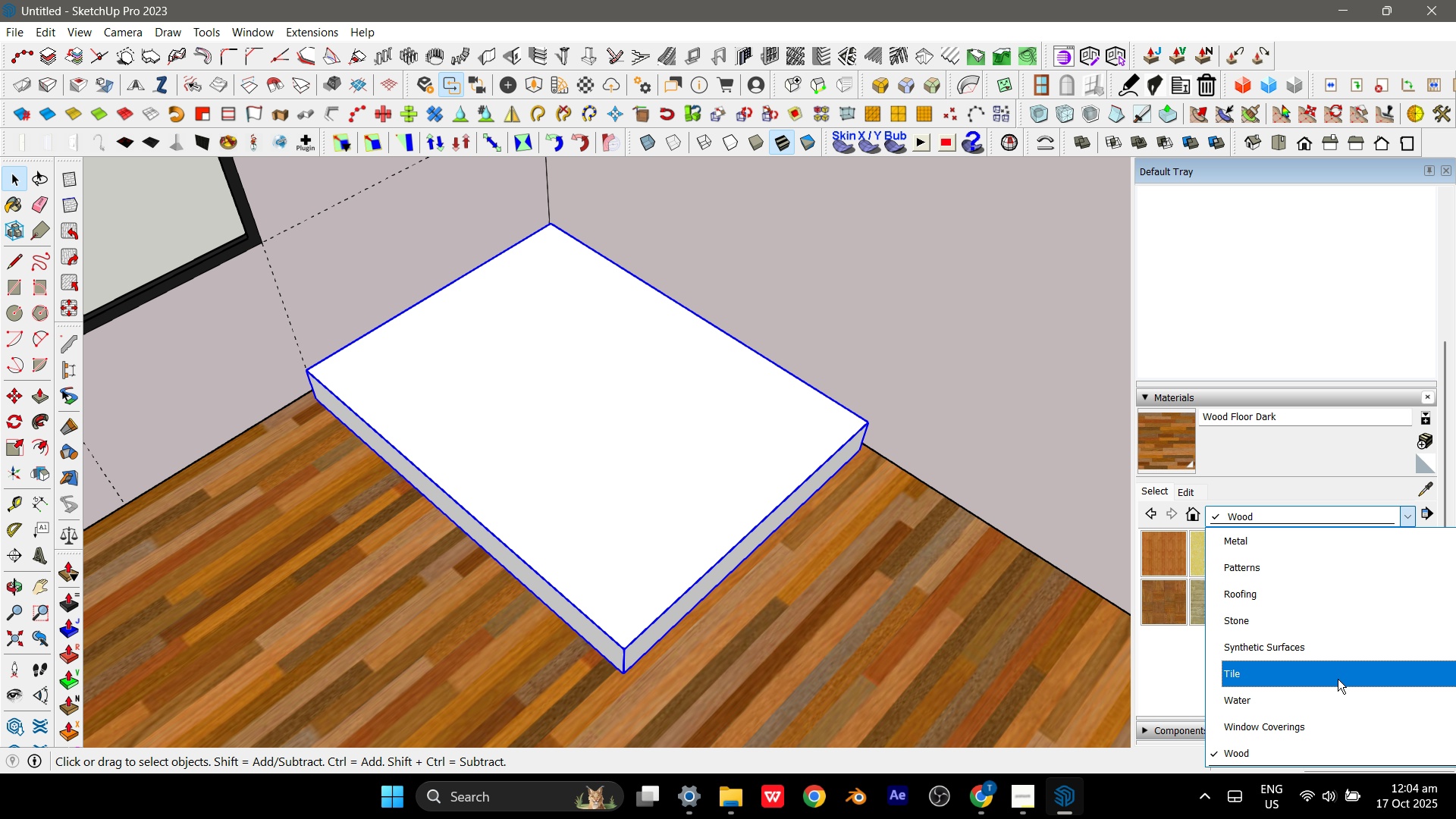 
scroll: coordinate [1338, 691], scroll_direction: down, amount: 1.0
 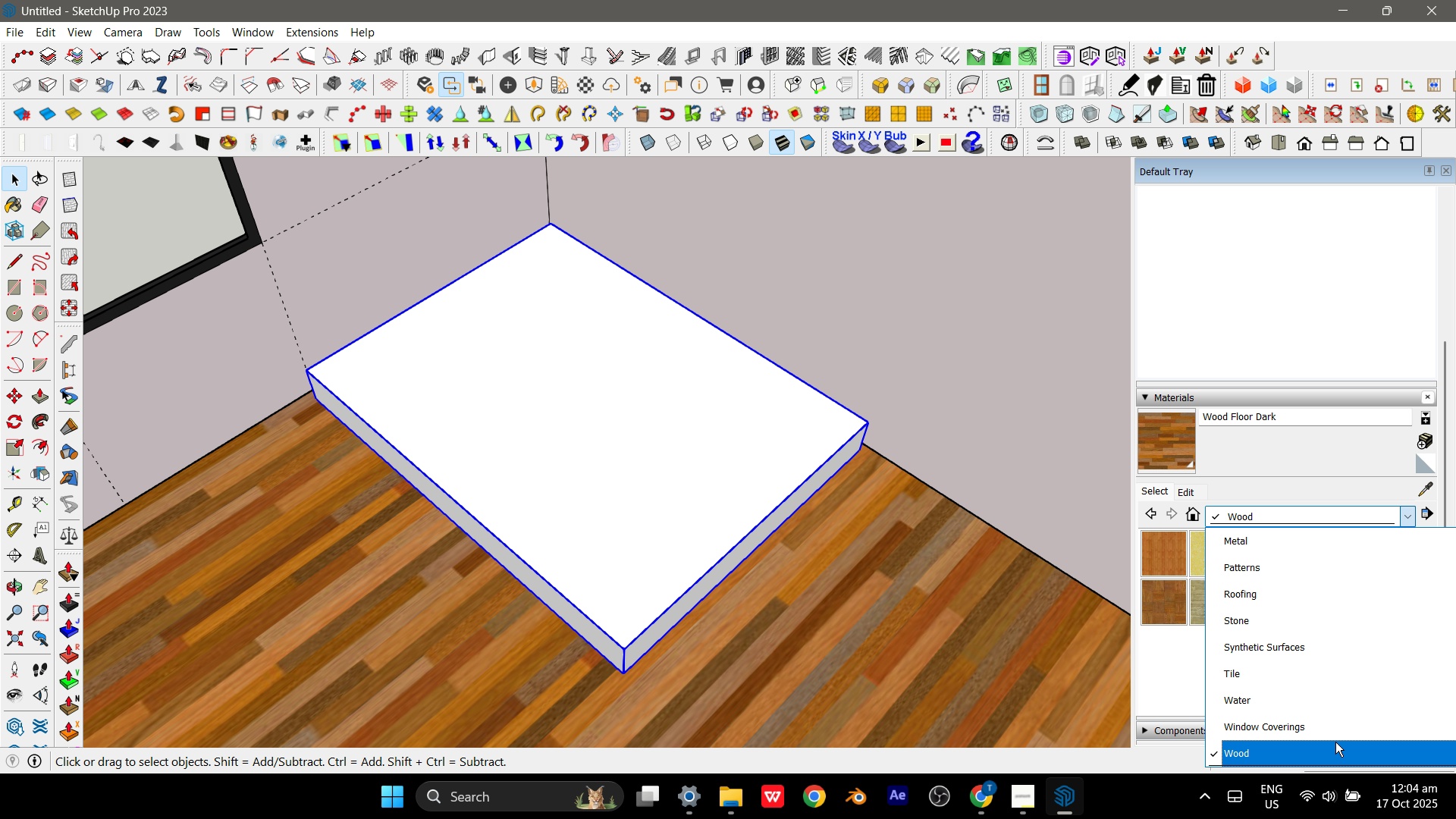 
scroll: coordinate [1326, 666], scroll_direction: up, amount: 2.0
 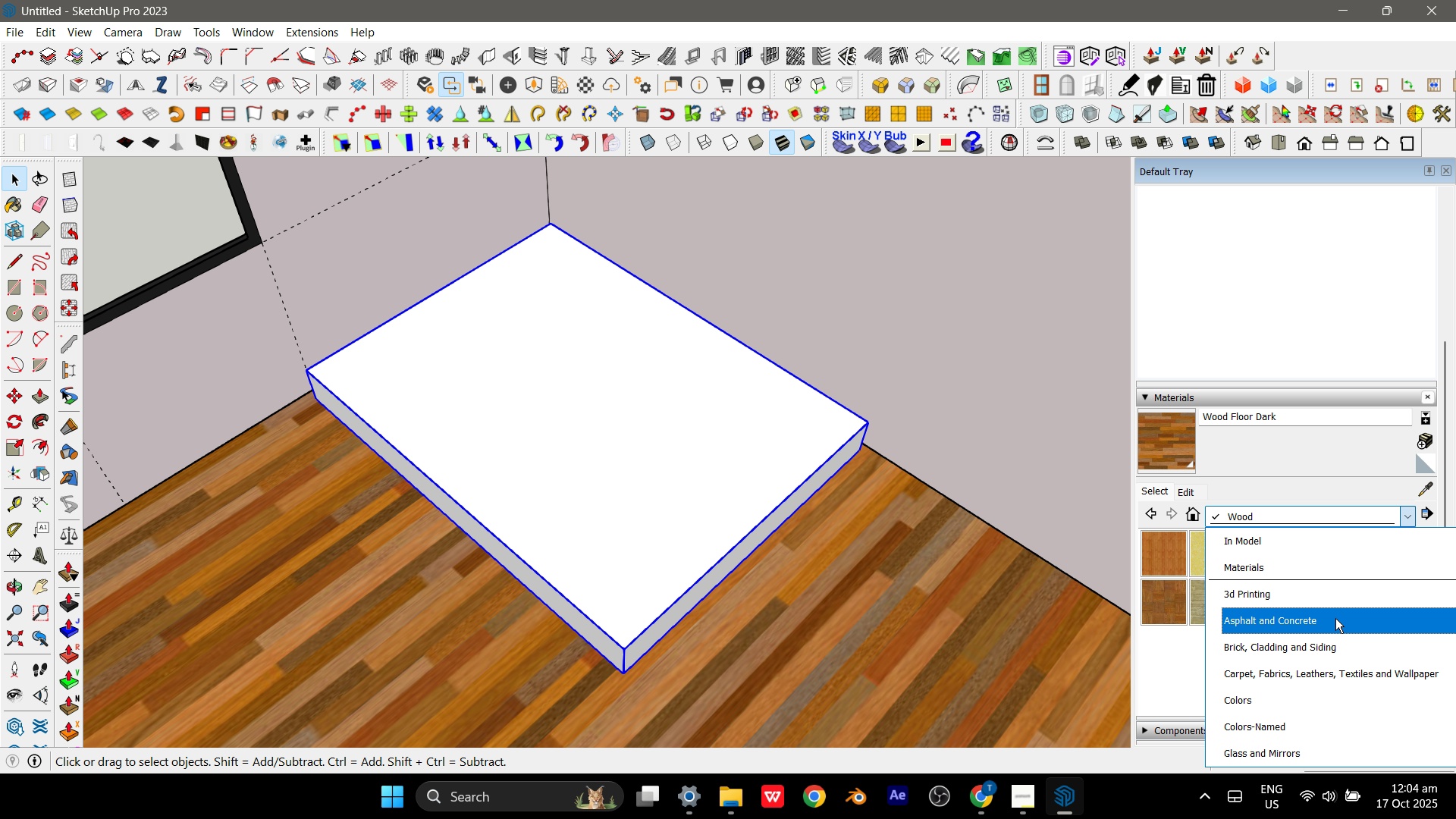 
scroll: coordinate [1335, 629], scroll_direction: down, amount: 2.0
 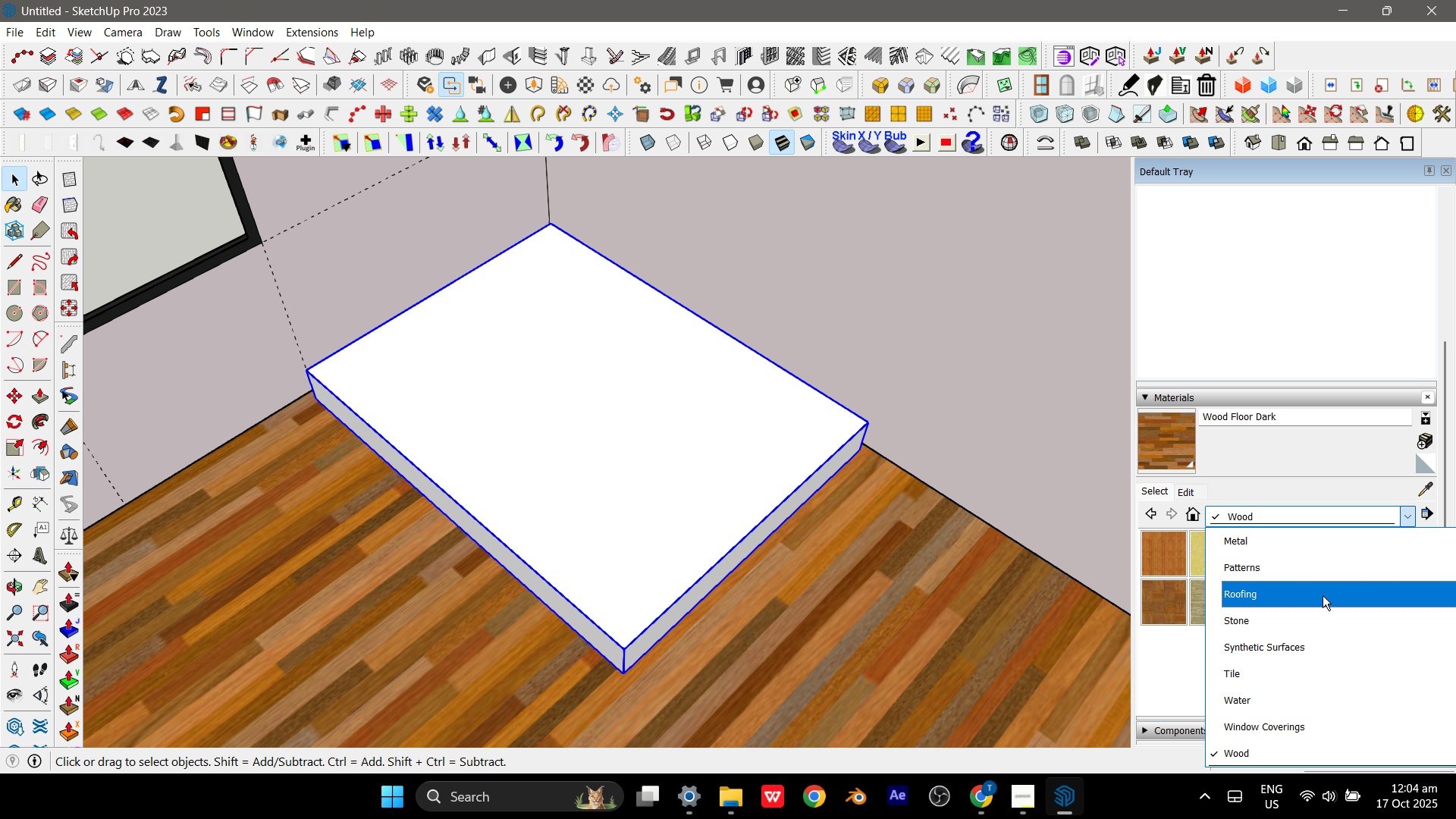 
scroll: coordinate [1316, 625], scroll_direction: none, amount: 0.0
 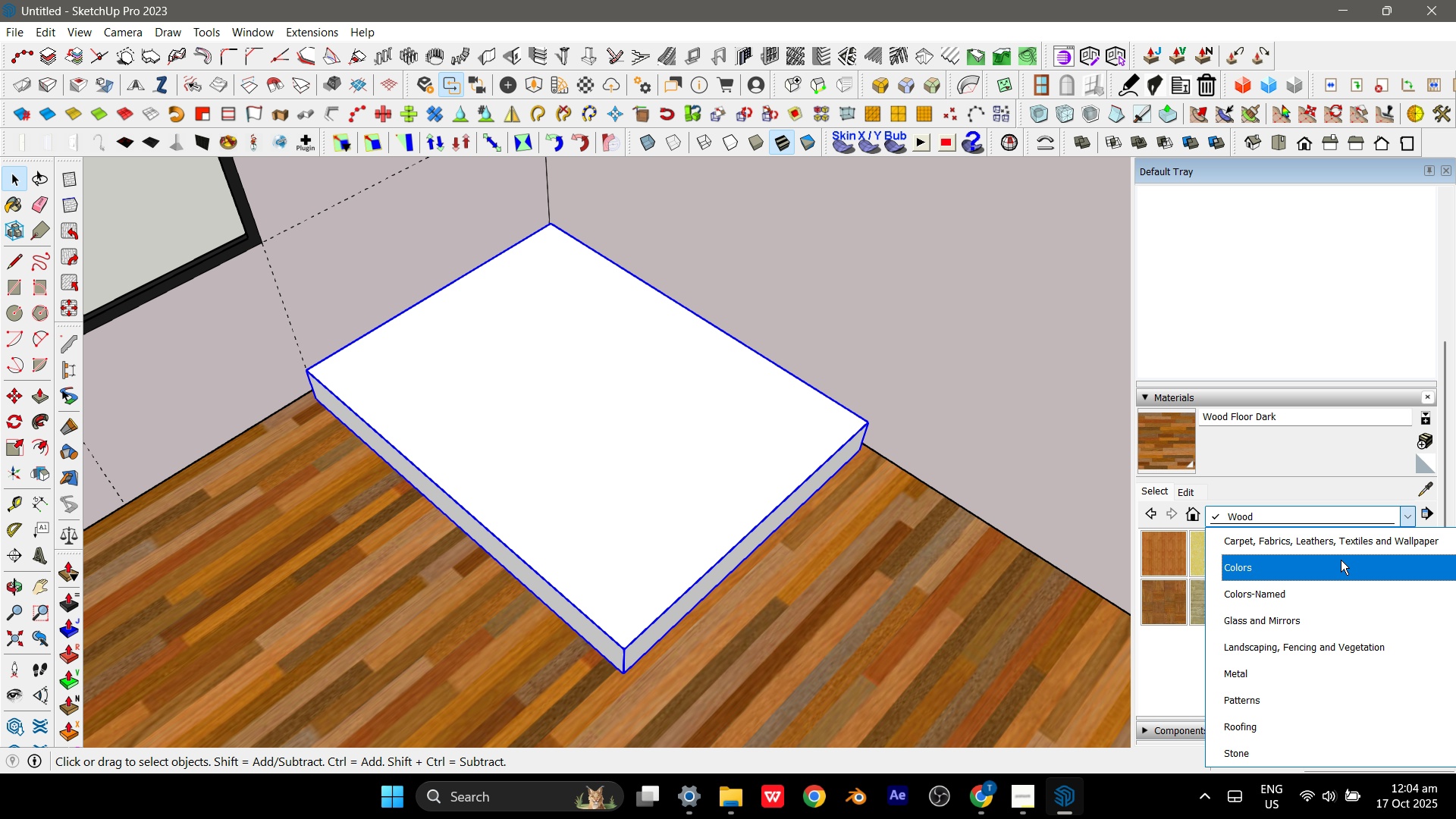 
left_click([1341, 560])
 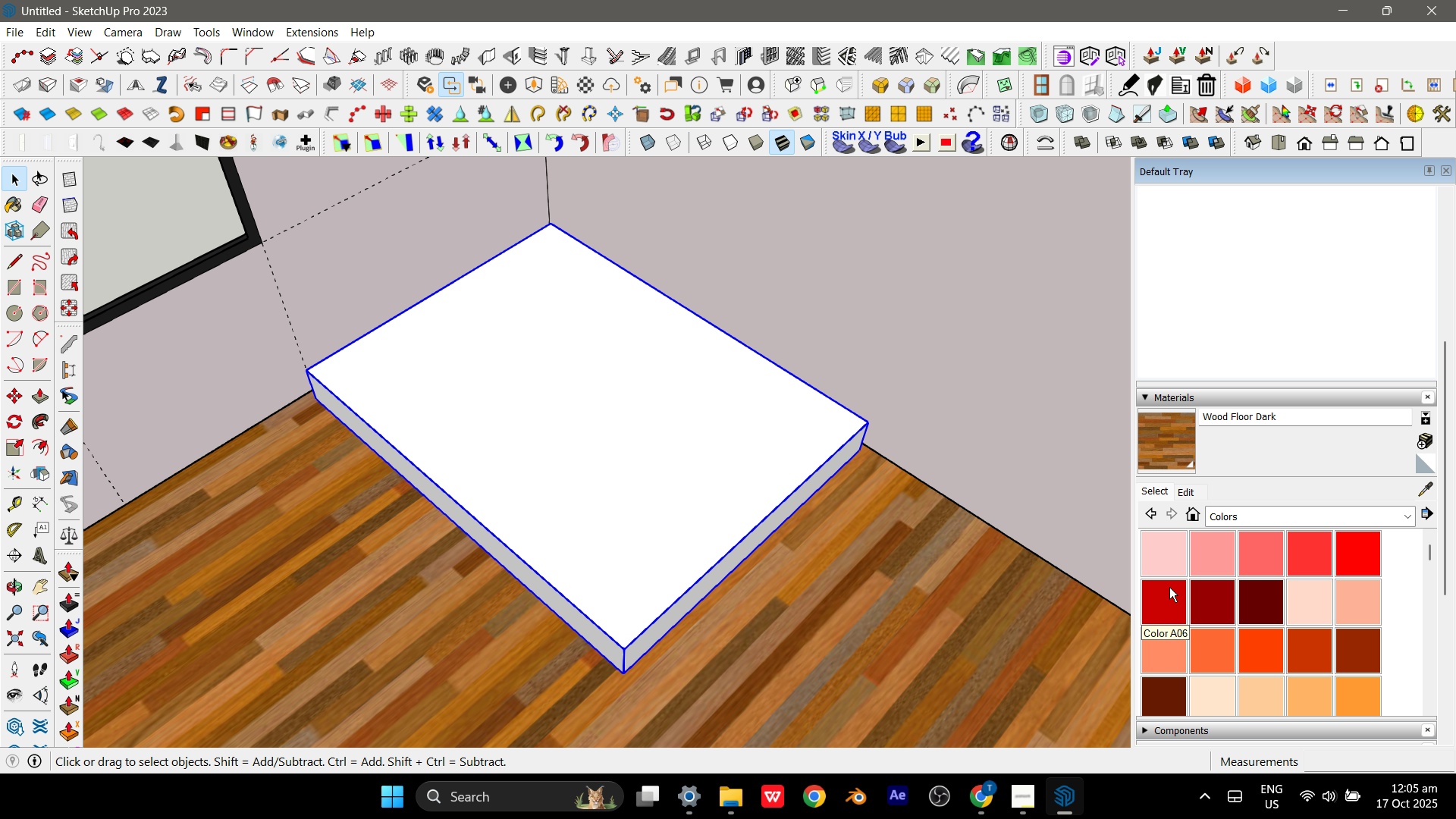 
scroll: coordinate [1324, 658], scroll_direction: down, amount: 1.0
 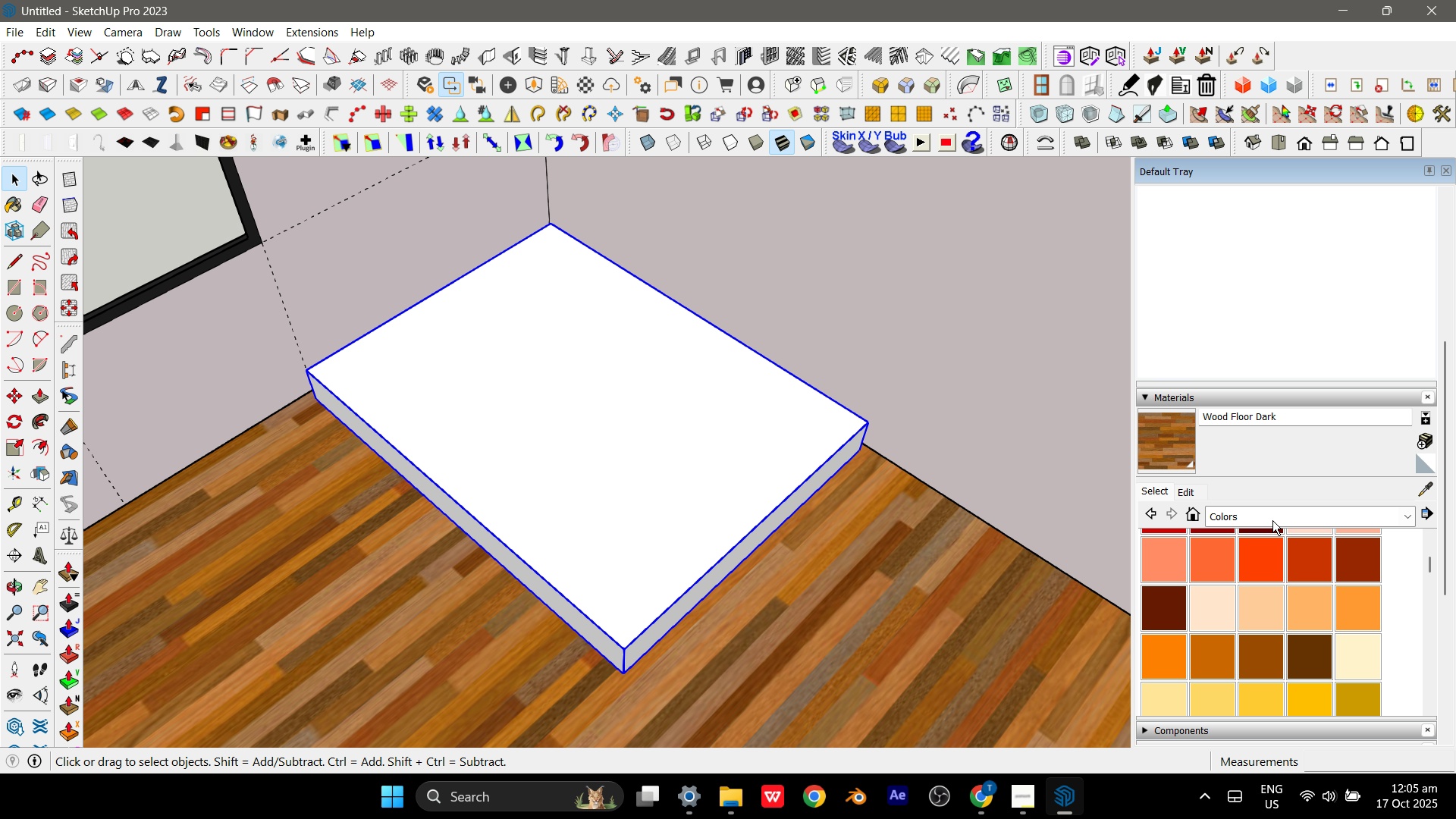 
left_click([1280, 510])
 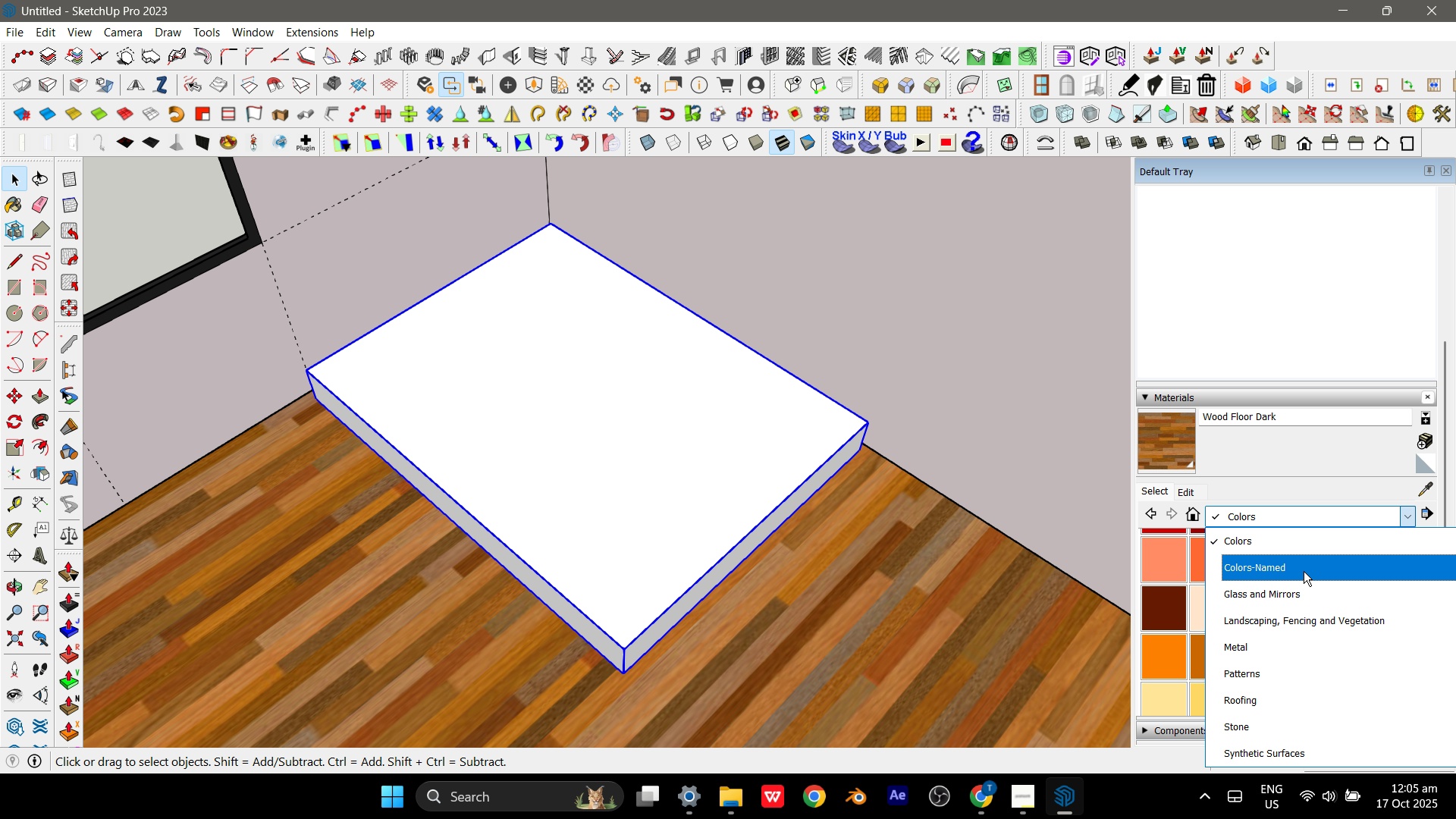 
left_click([1304, 571])
 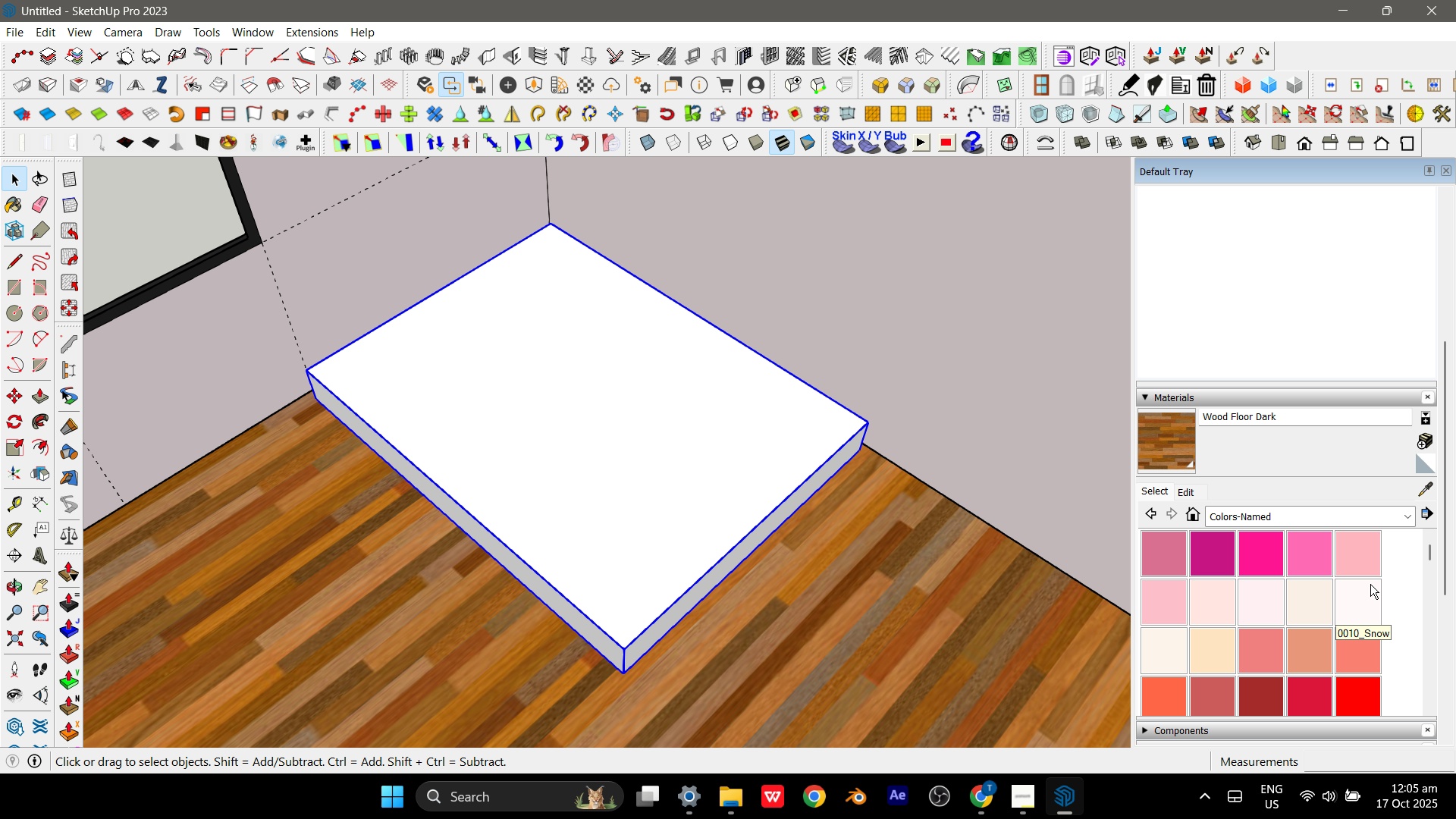 
scroll: coordinate [1309, 616], scroll_direction: down, amount: 2.0
 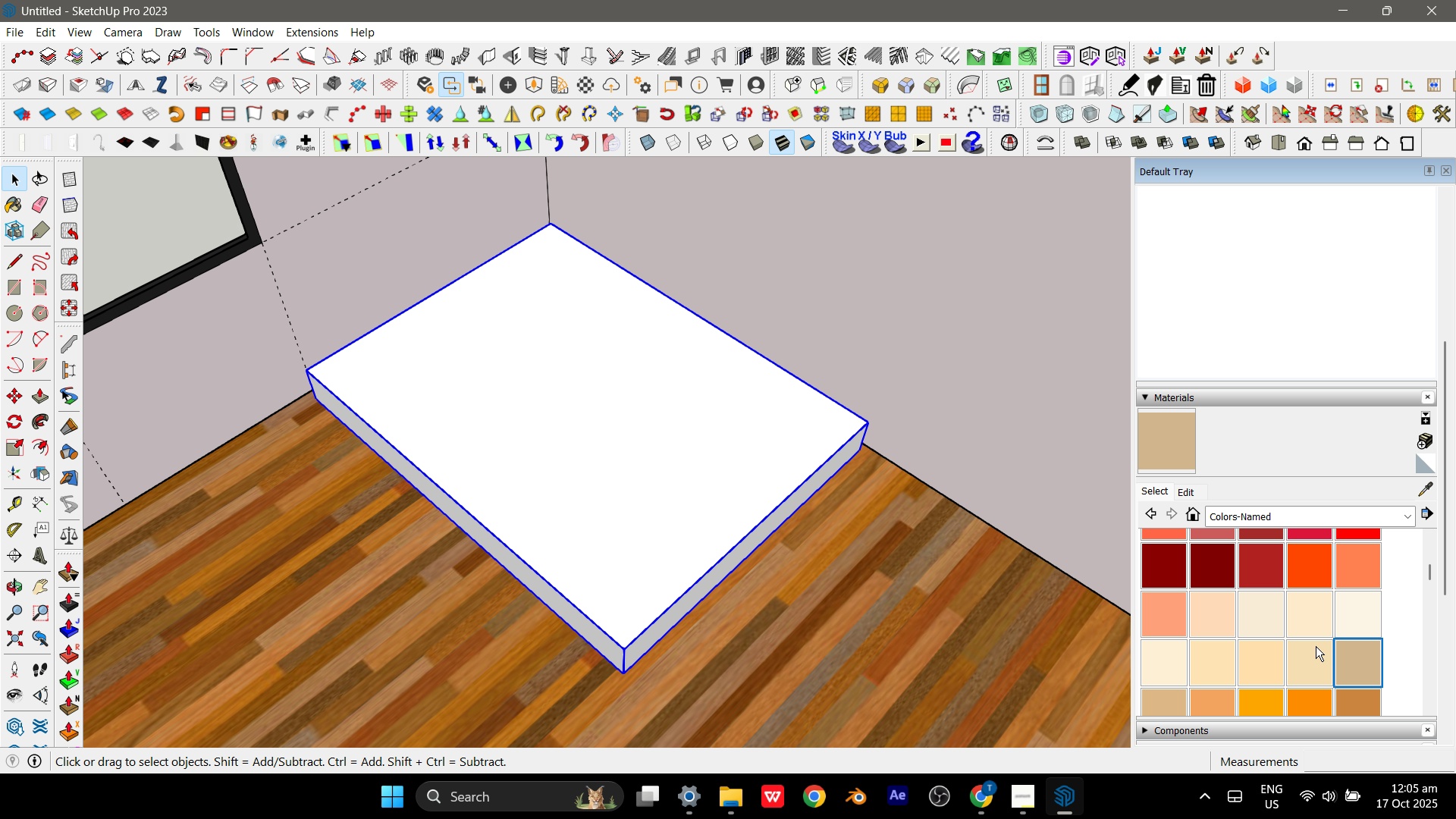 
double_click([697, 502])
 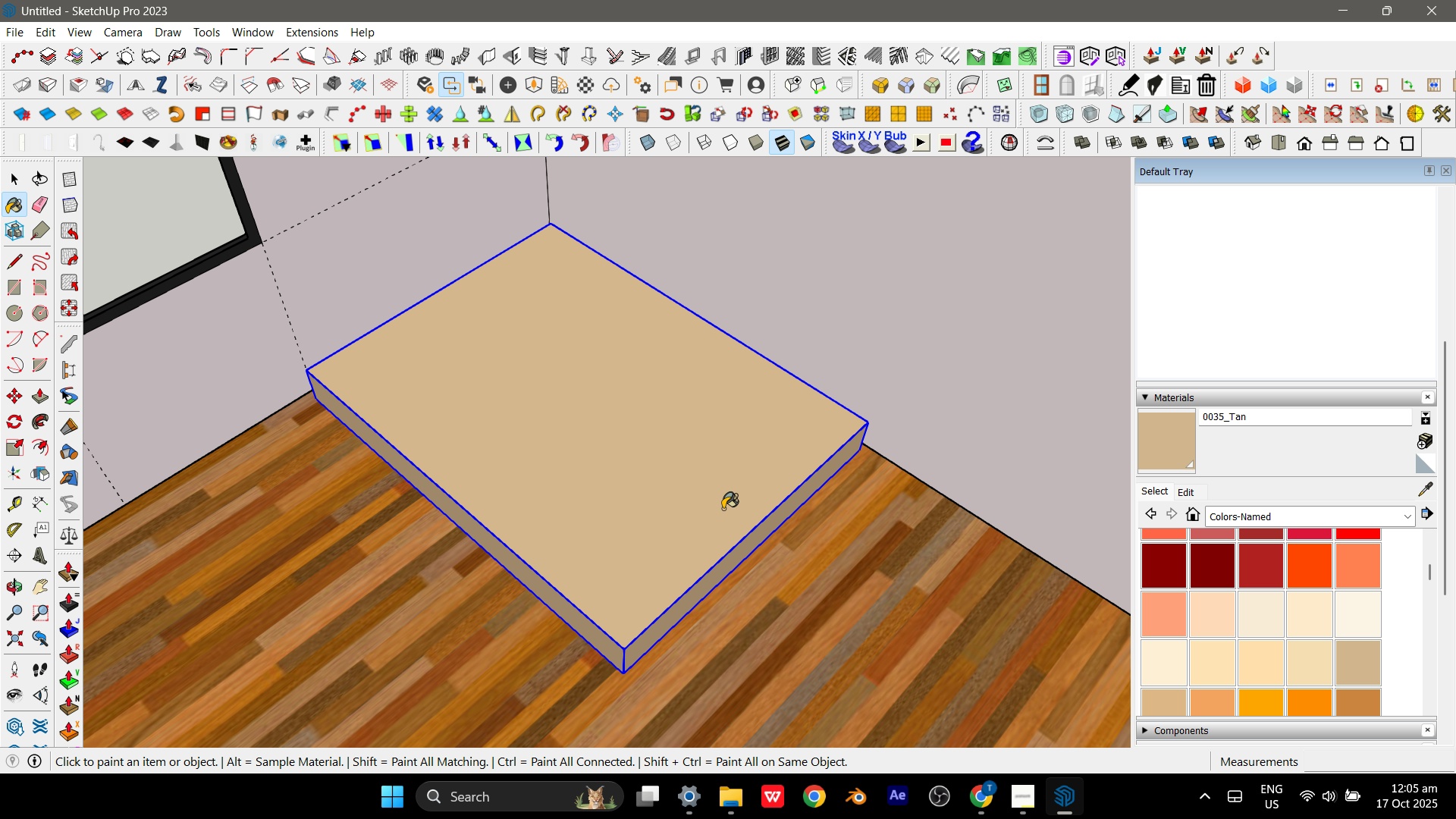 
key(Space)
 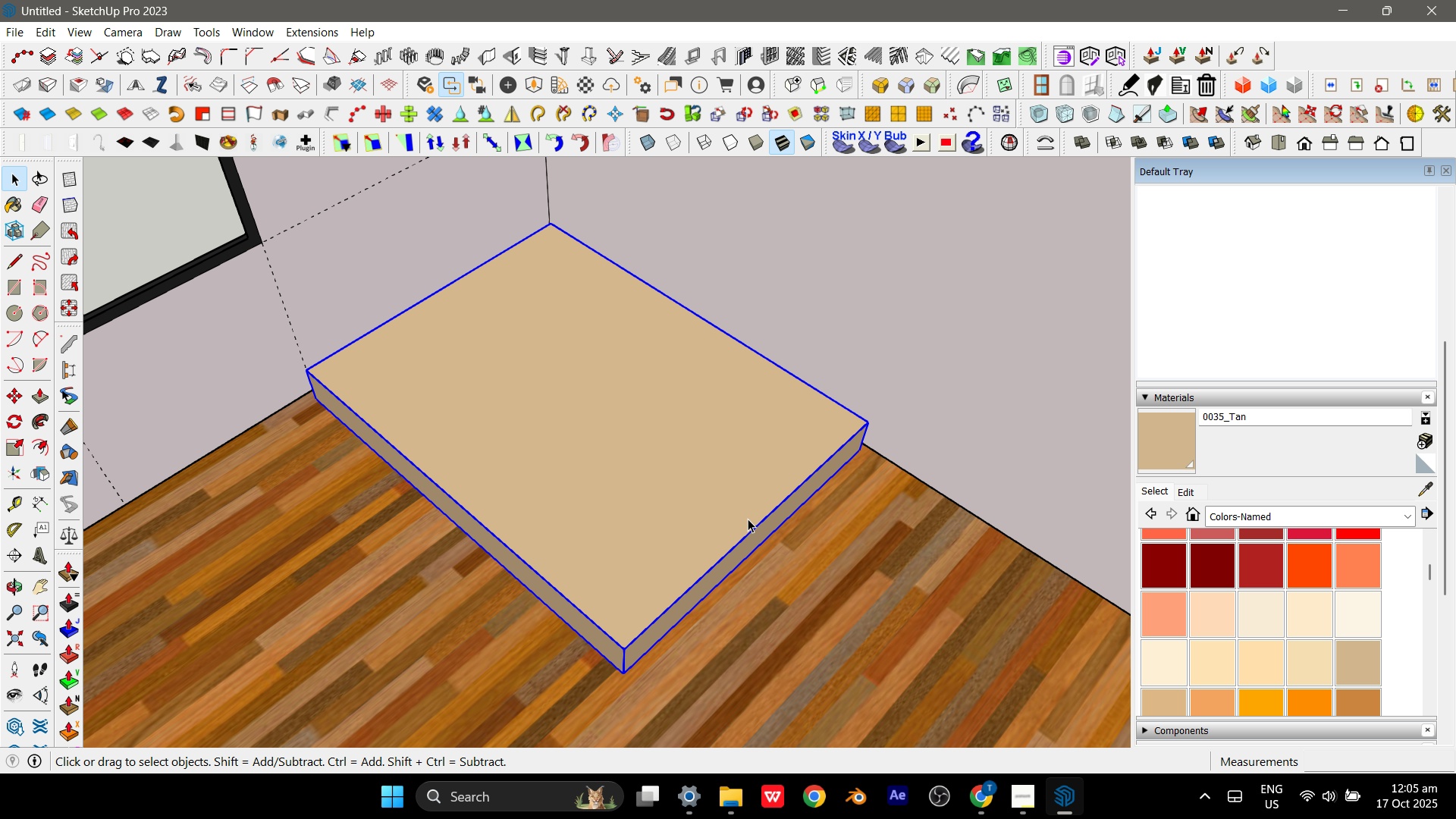 
key(Escape)
 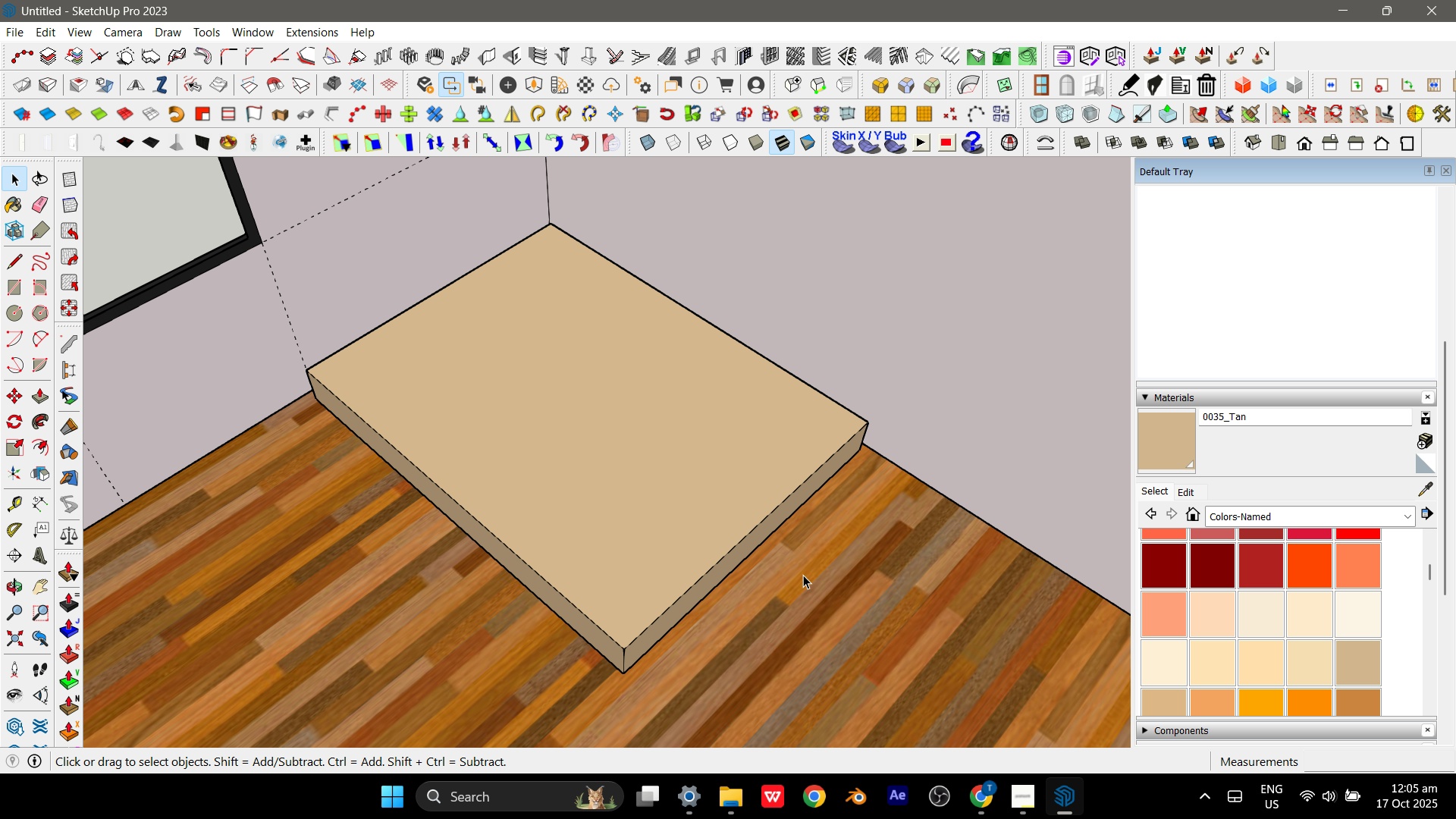 
wait(23.5)
 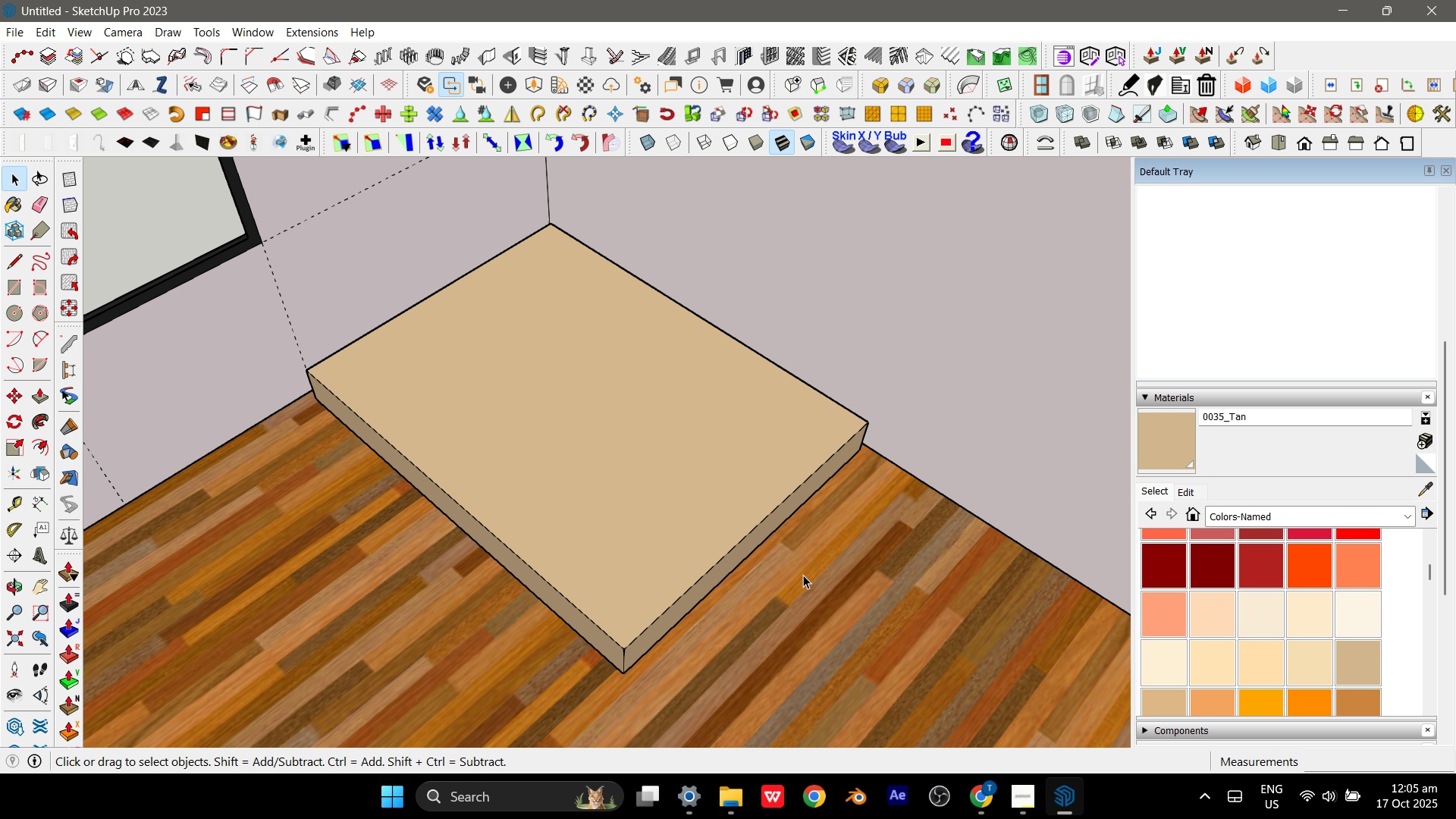 
left_click([10, 284])
 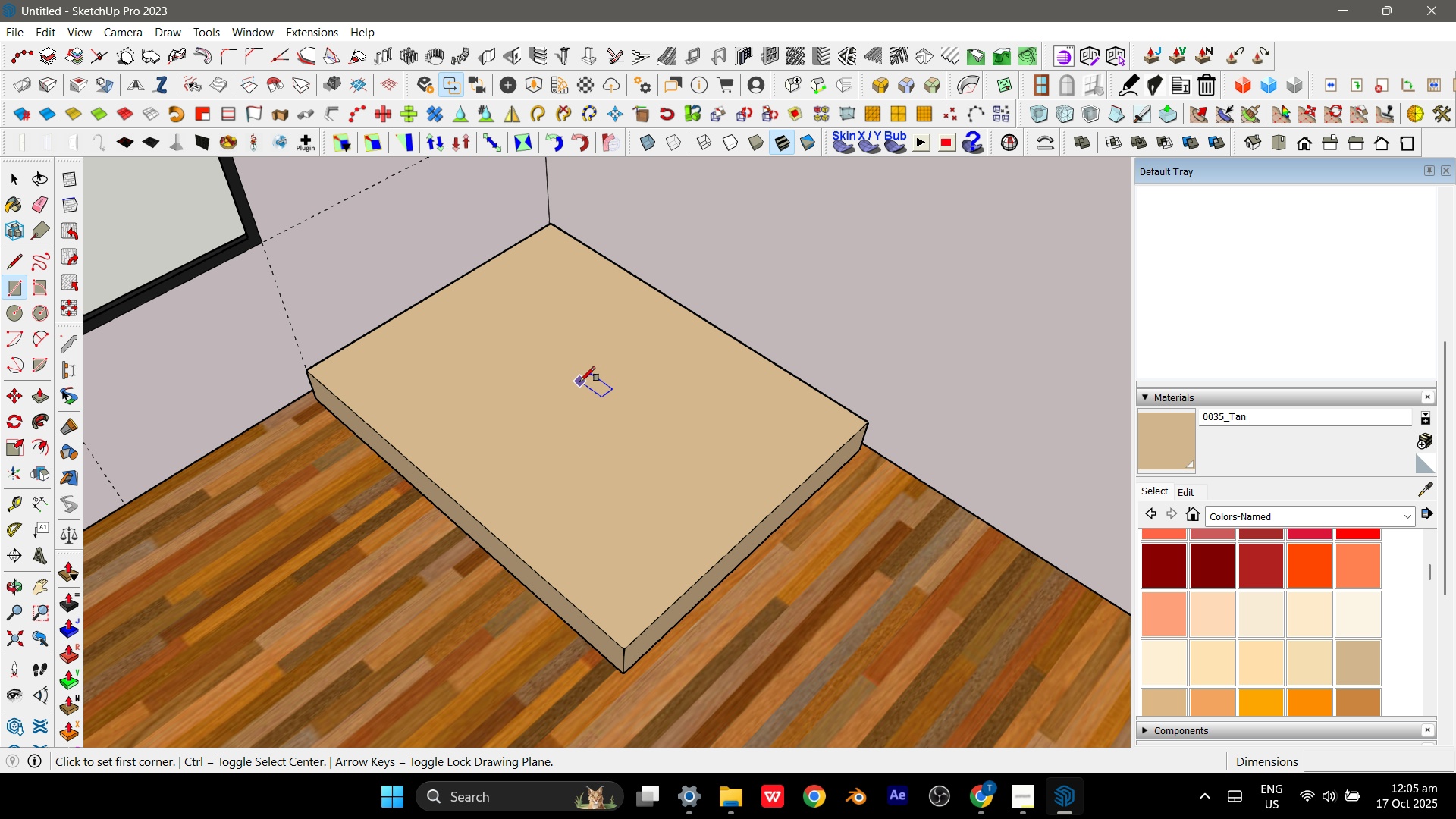 
scroll: coordinate [577, 381], scroll_direction: up, amount: 1.0
 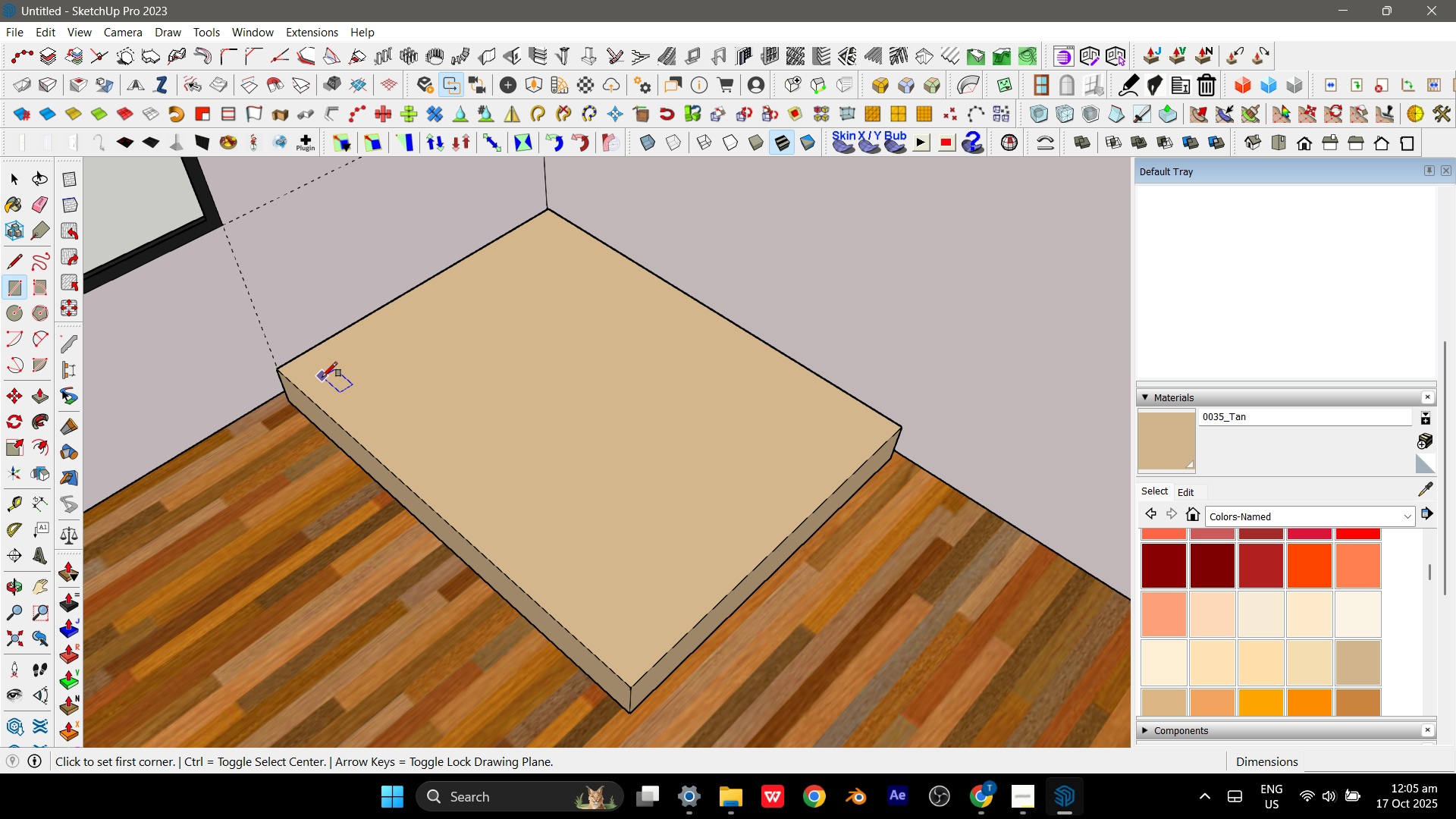 
left_click([322, 376])
 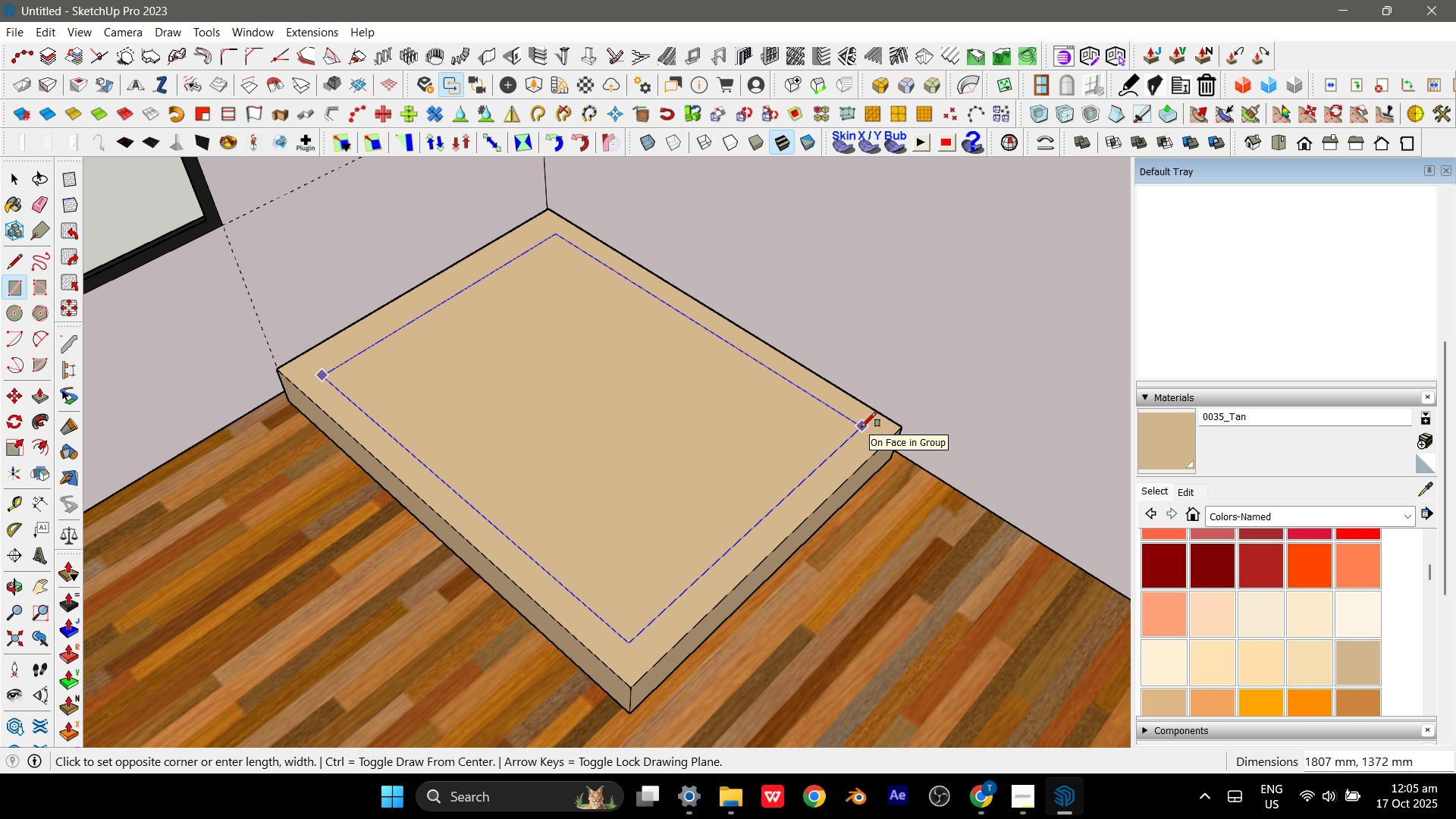 
key(Numpad2)
 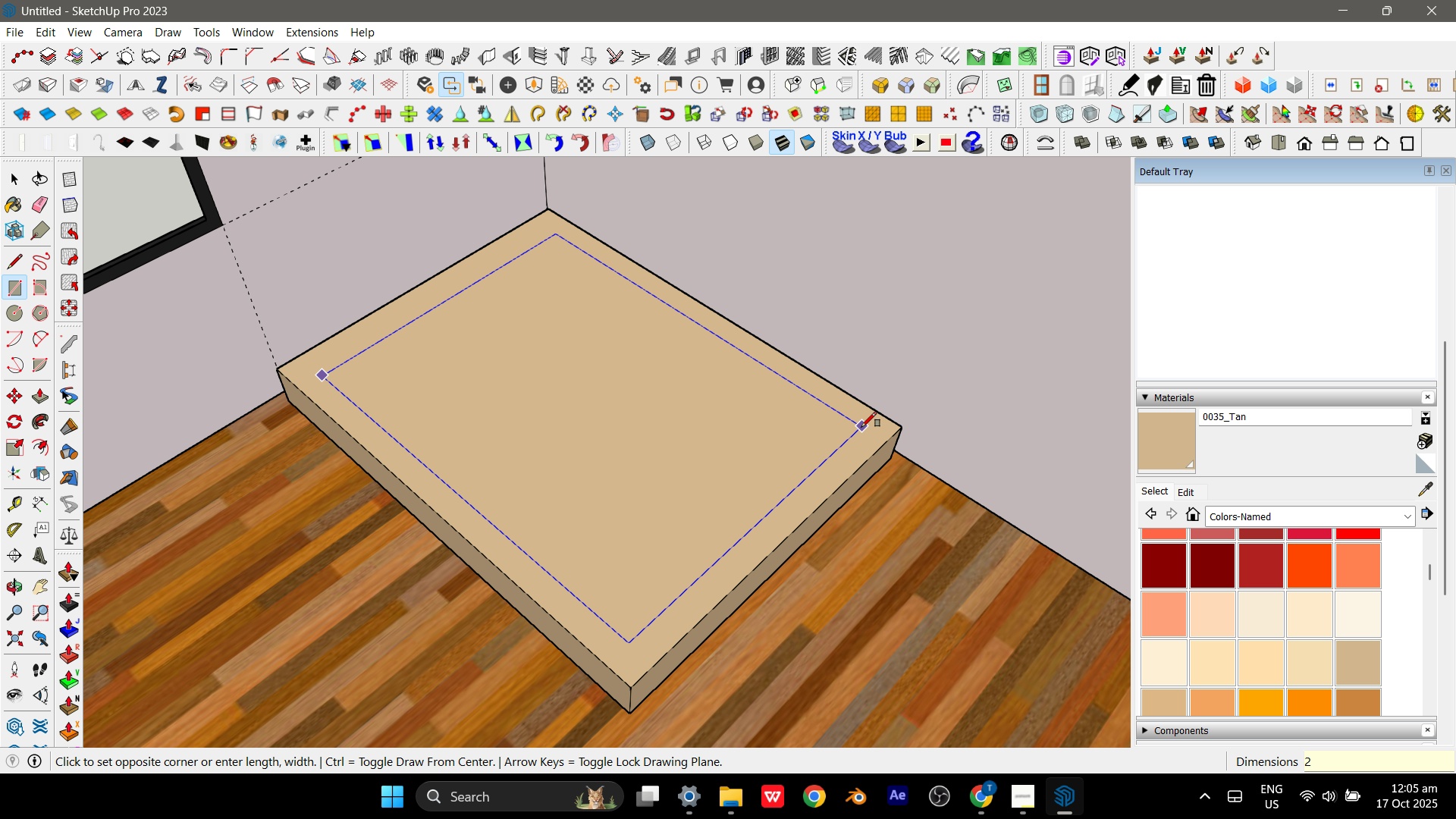 
key(Numpad0)
 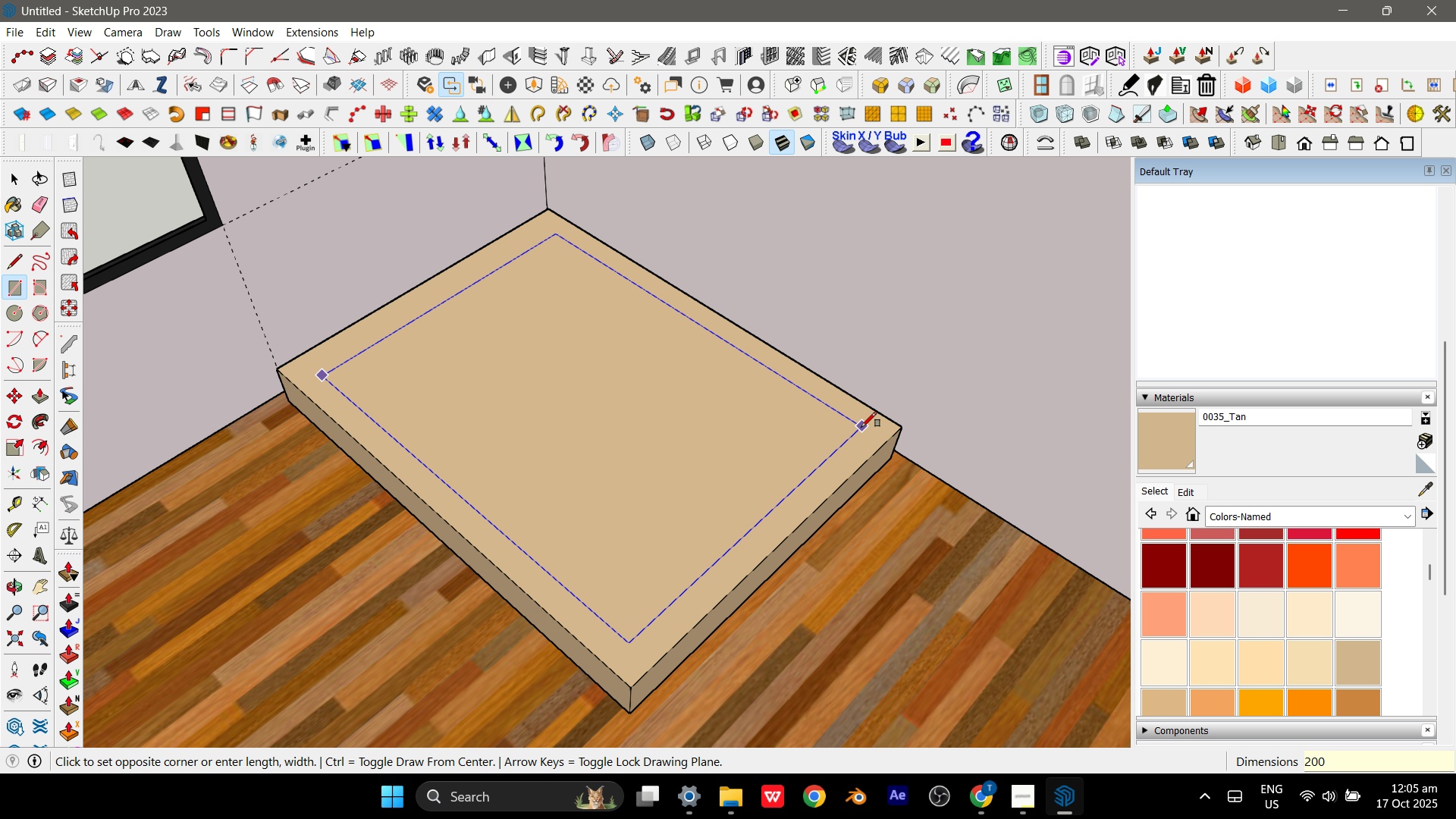 
key(Numpad0)
 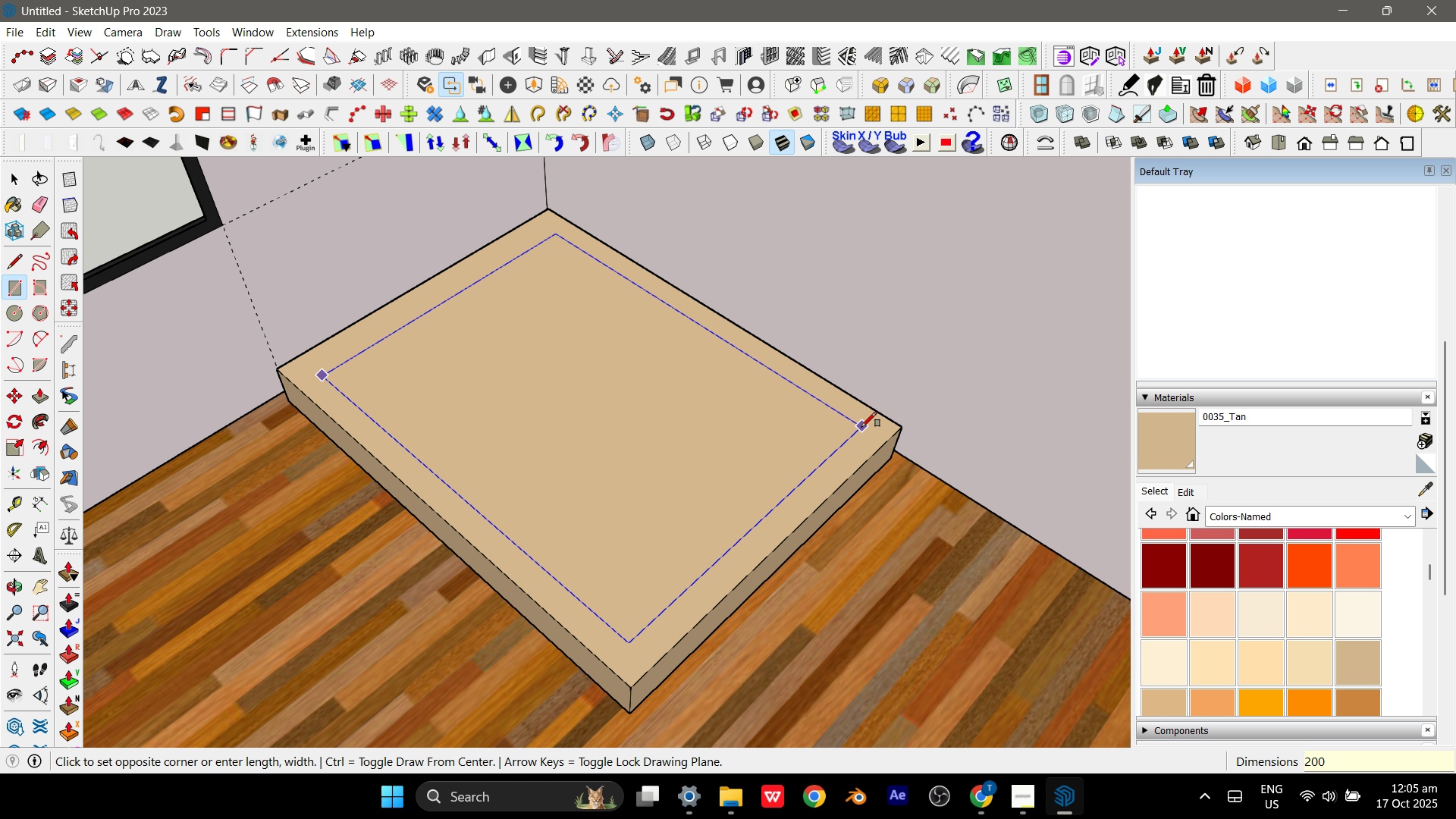 
key(Numpad0)
 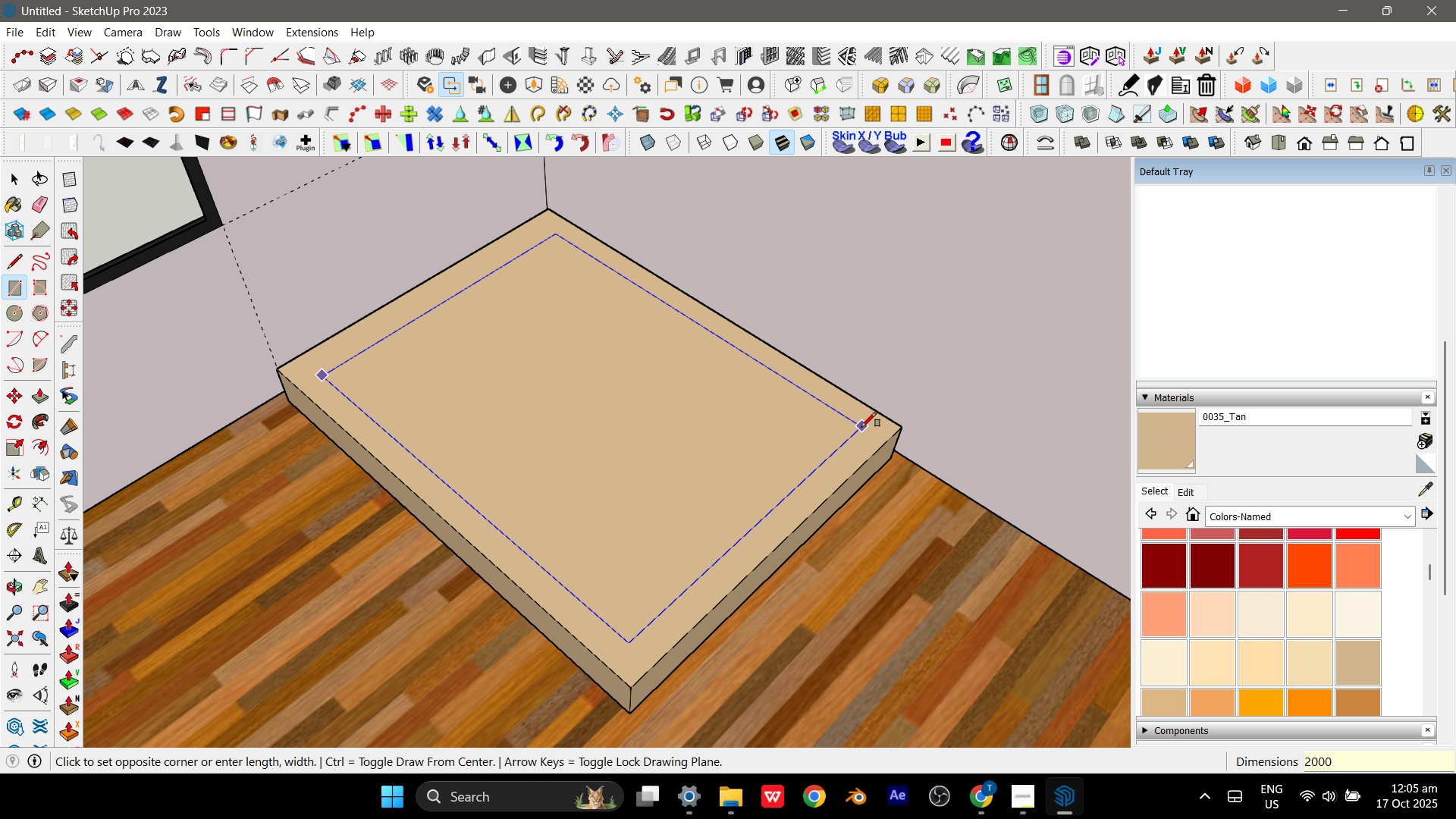 
key(Comma)
 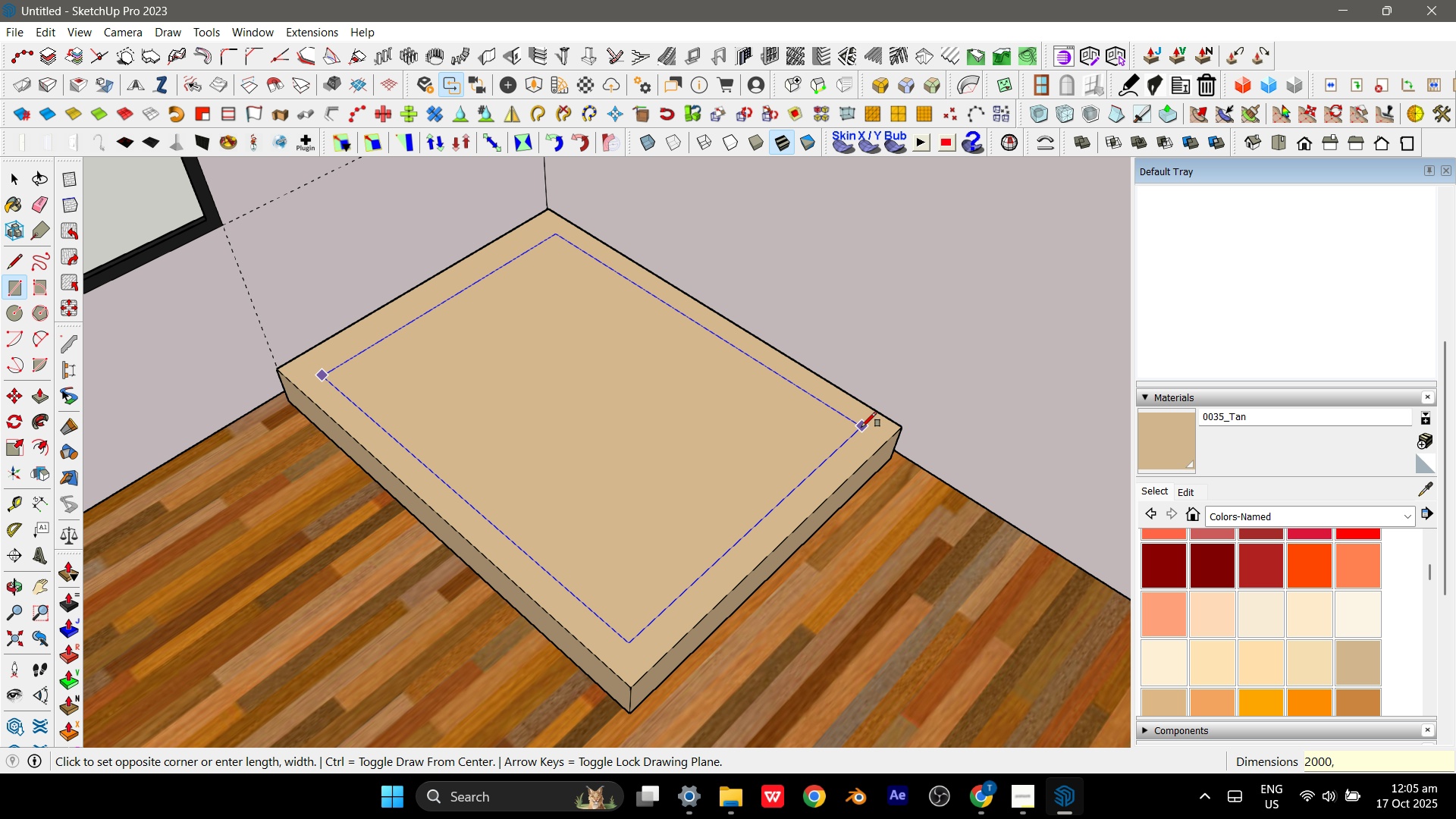 
key(Numpad1)
 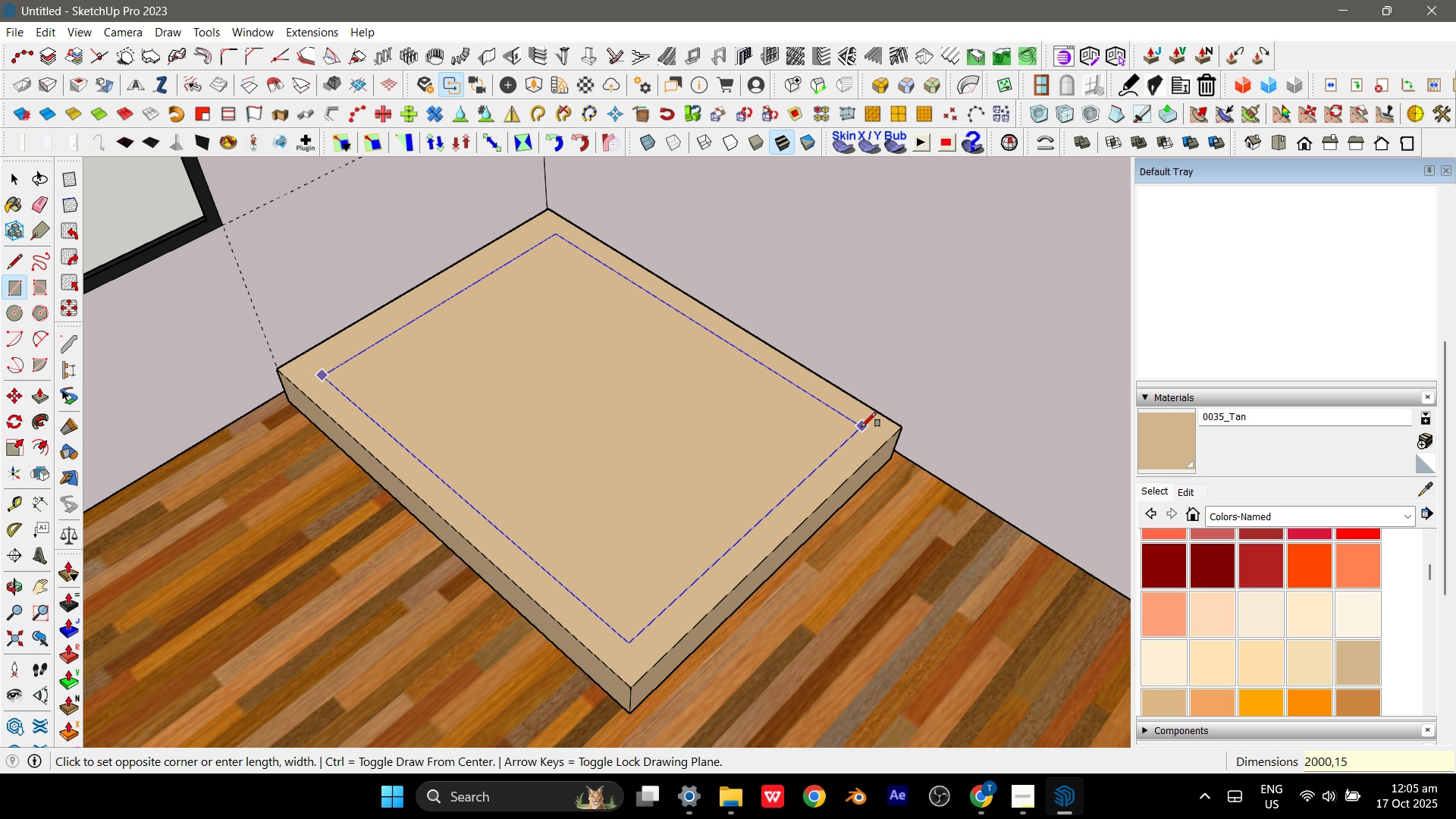 
key(Numpad5)
 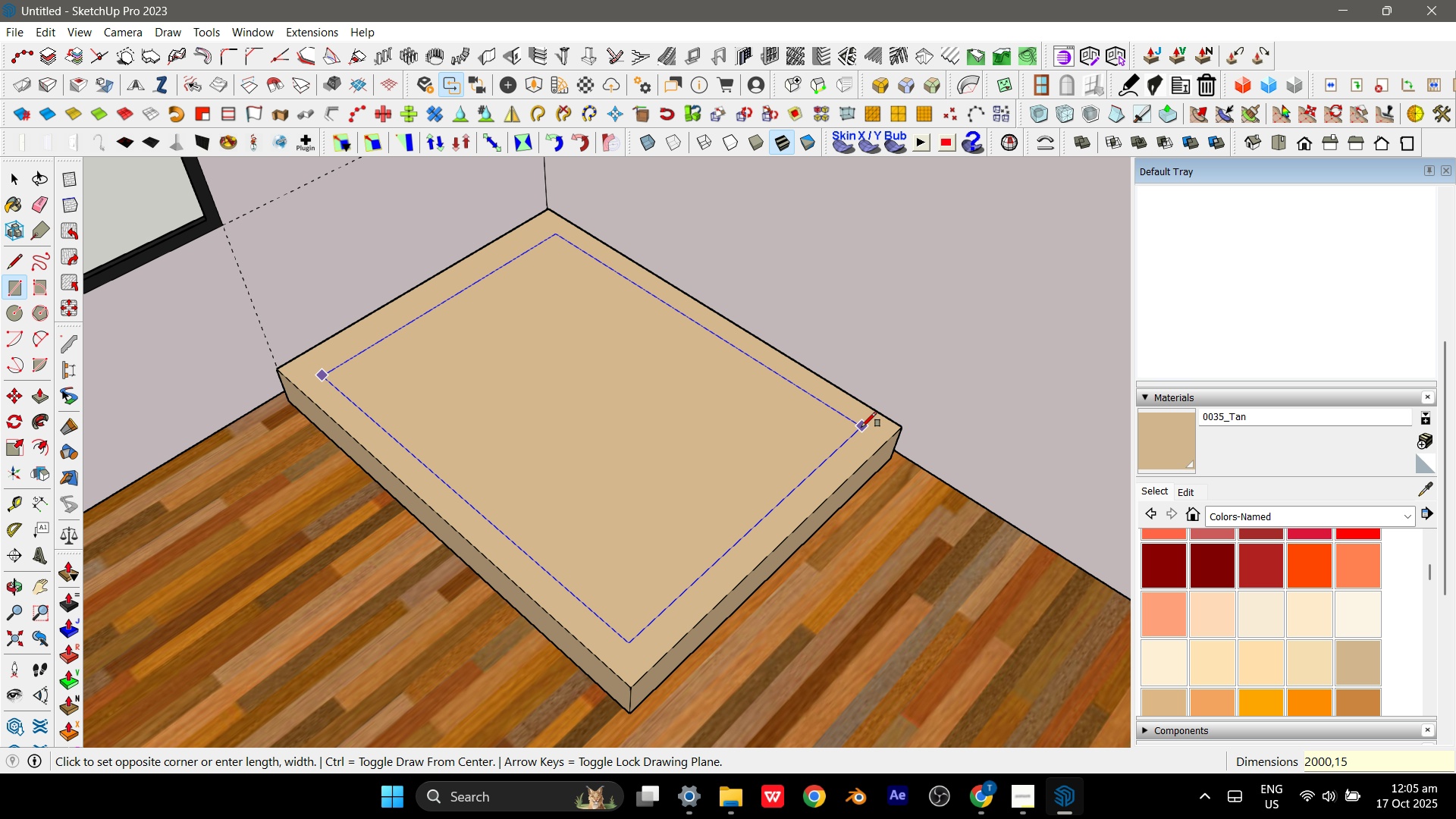 
key(Numpad0)
 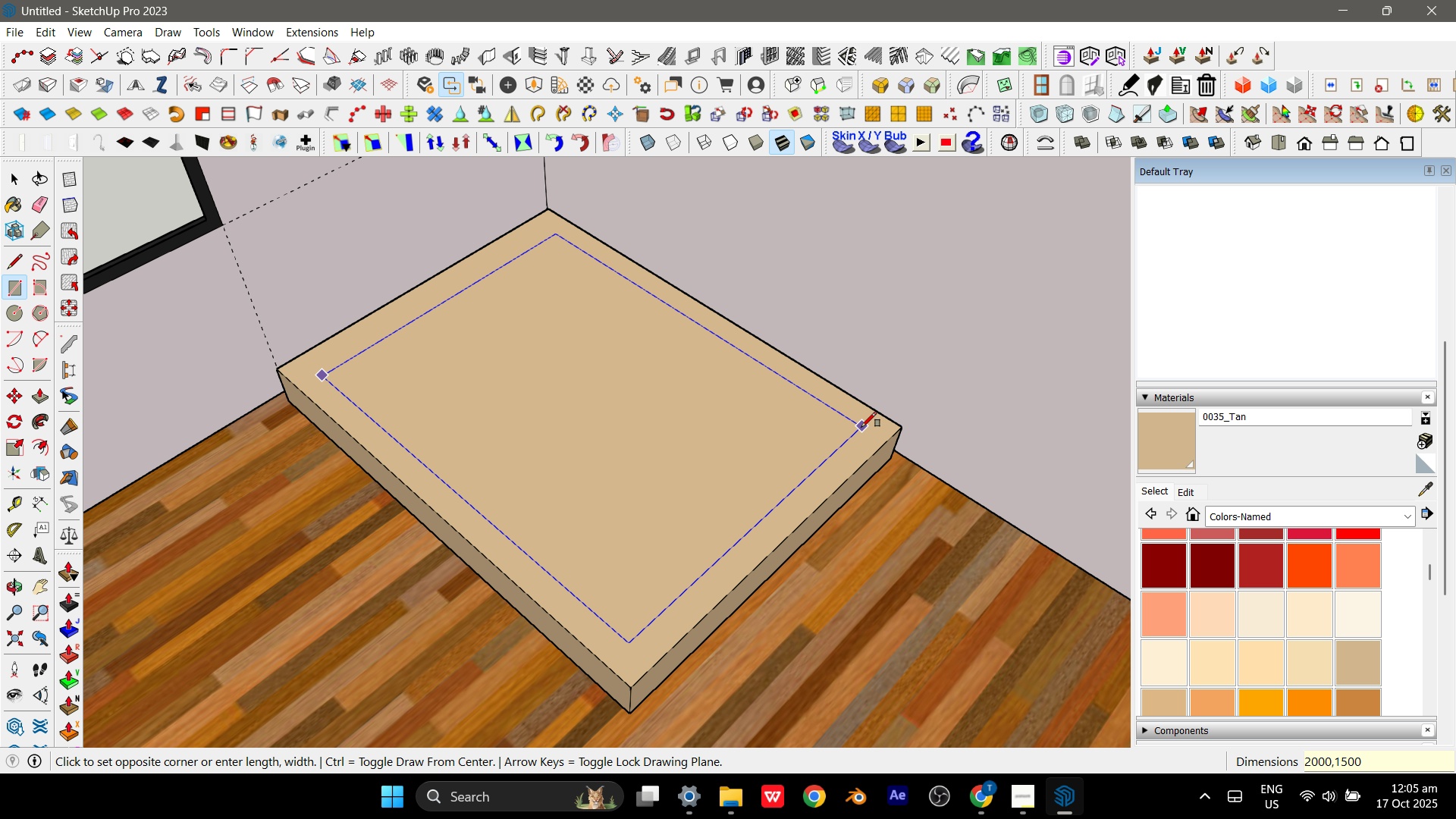 
key(Numpad0)
 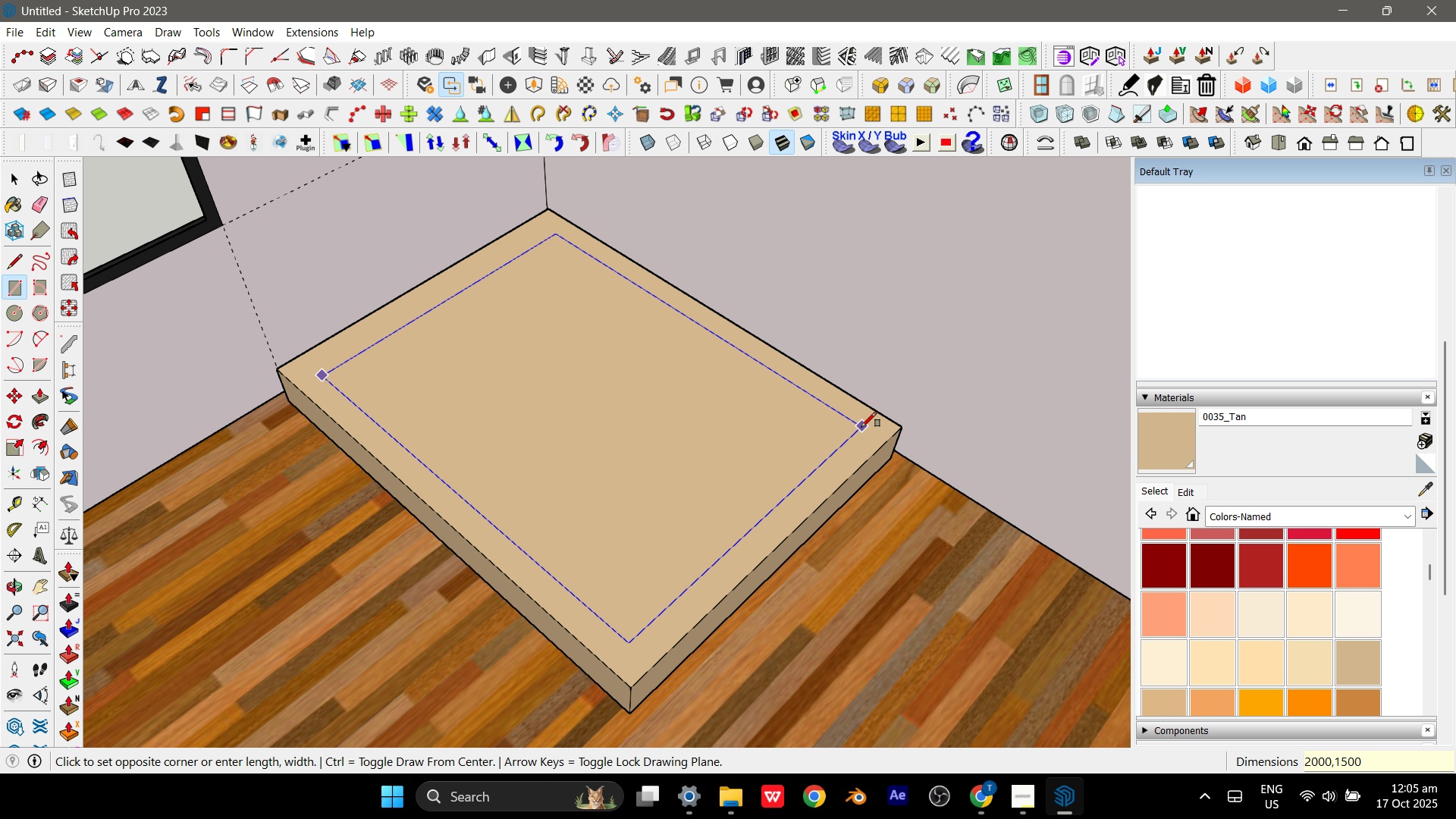 
key(Enter)
 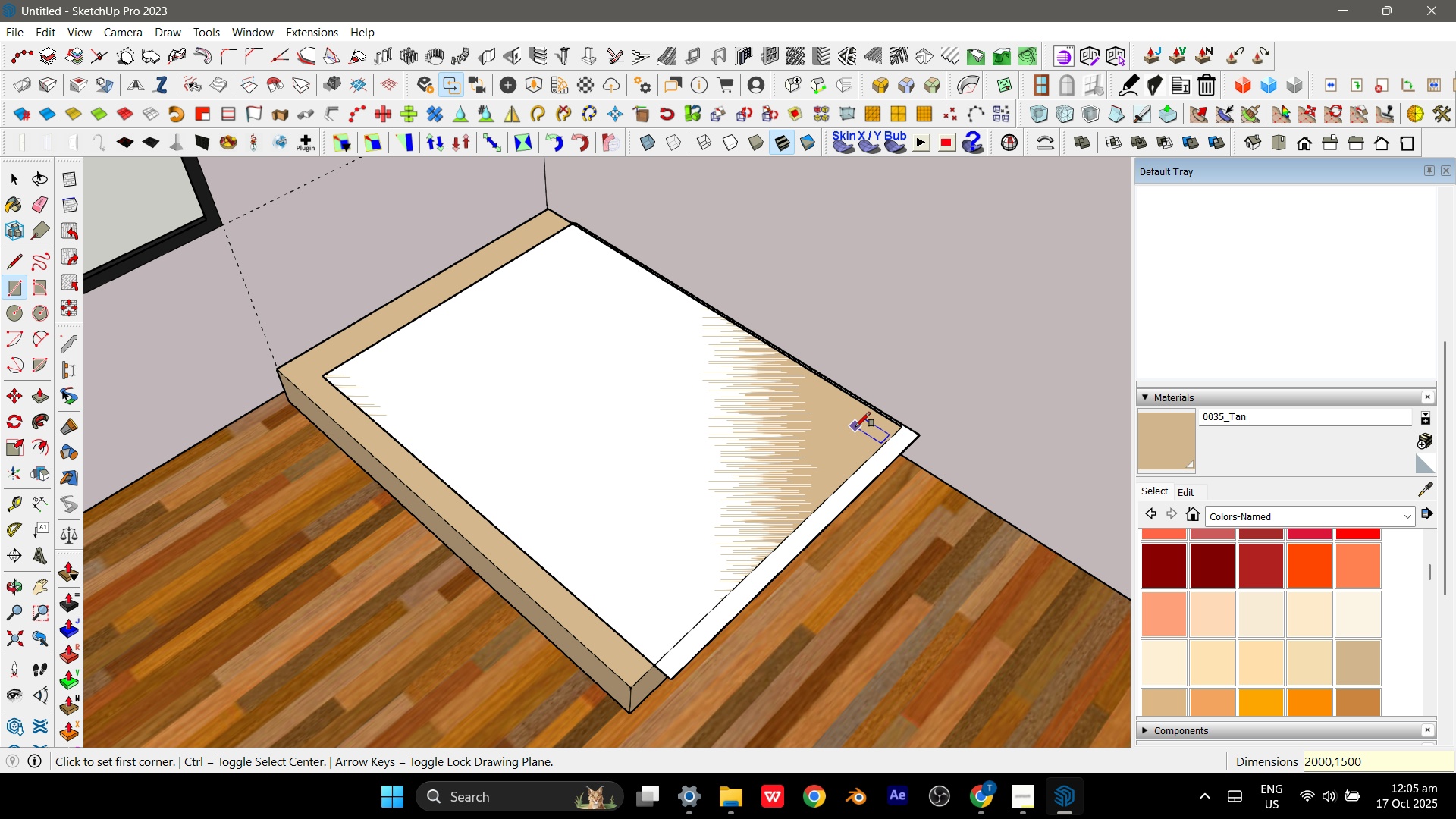 
key(Escape)
 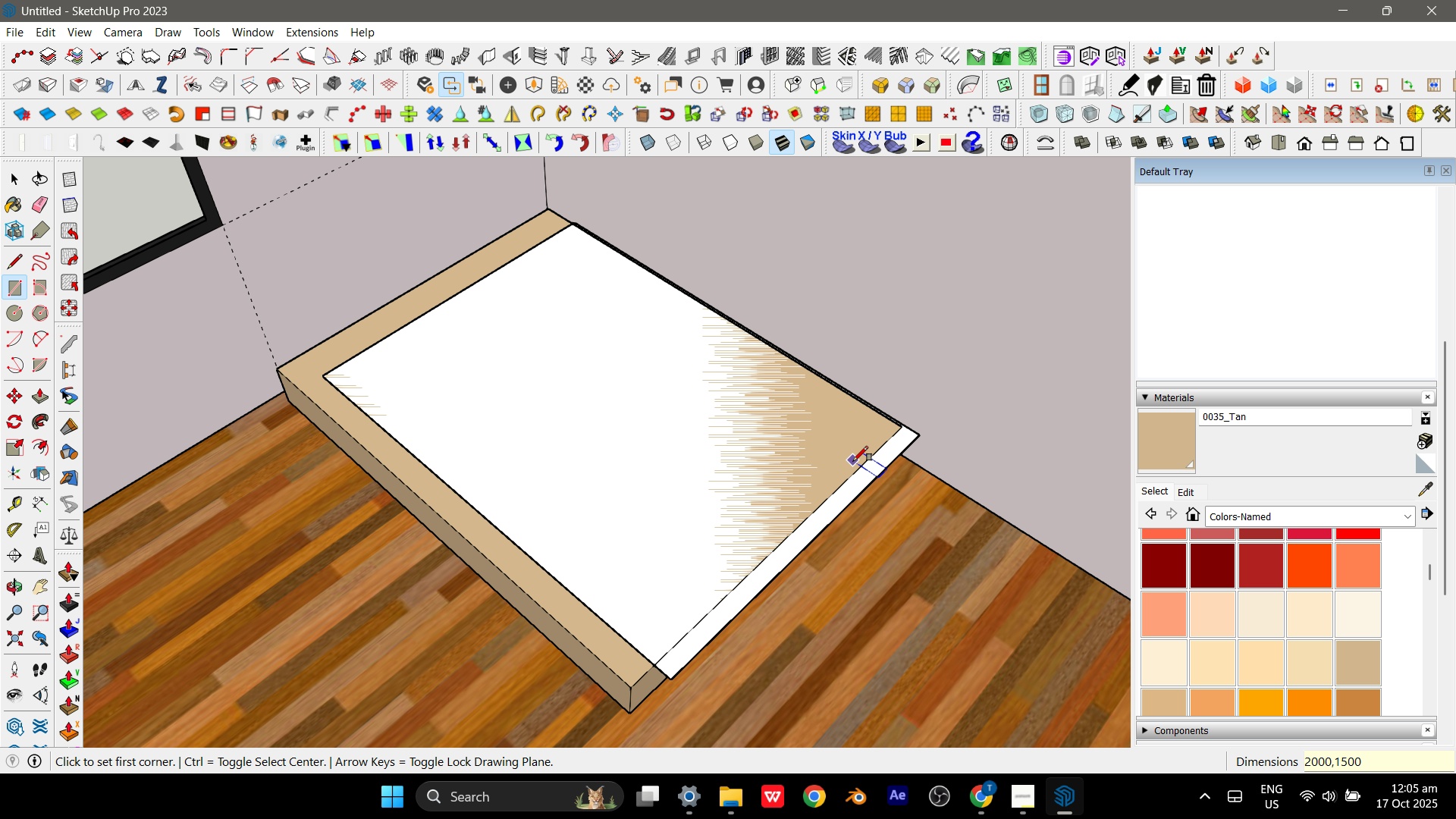 
key(Space)
 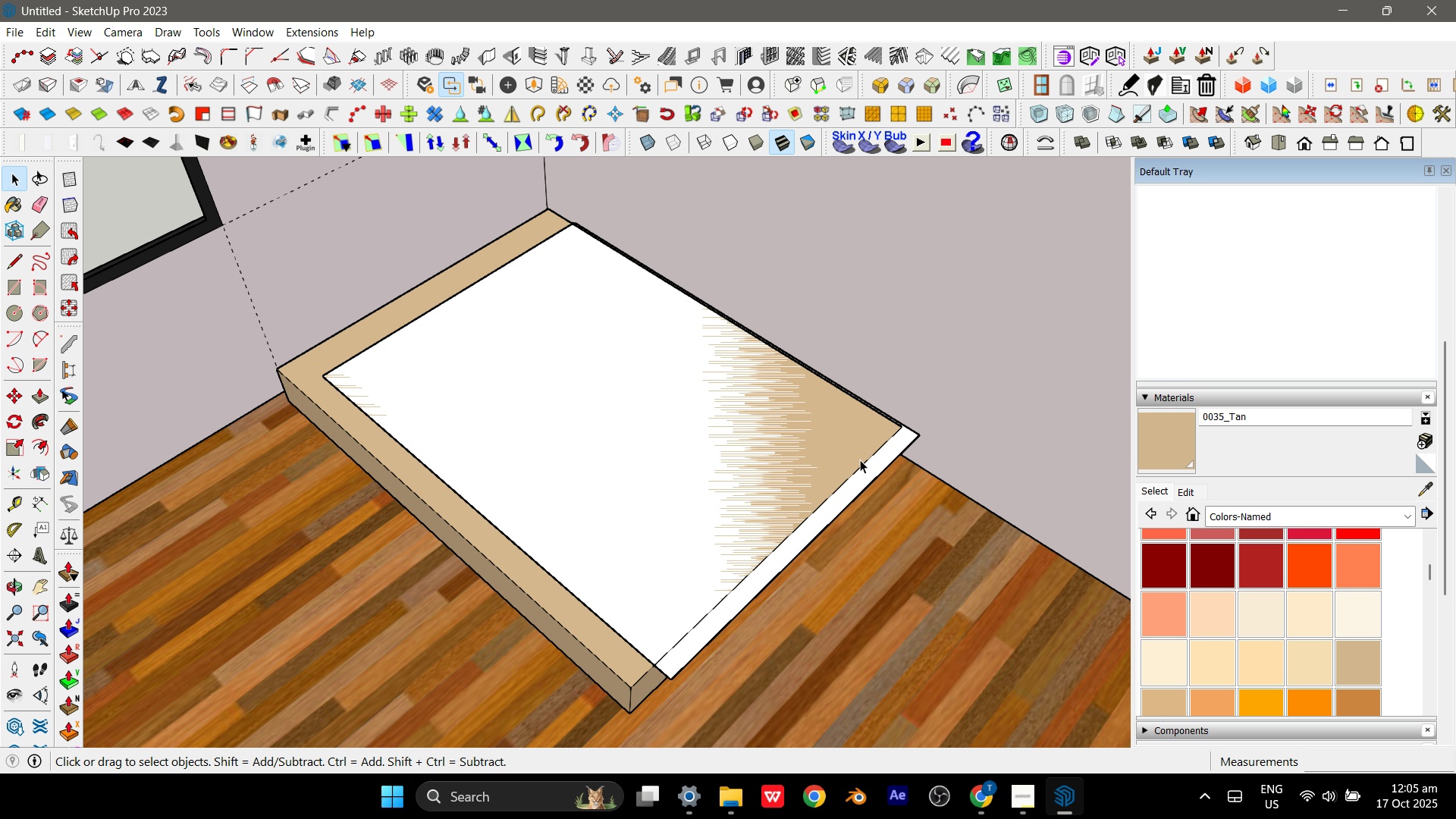 
key(Escape)
 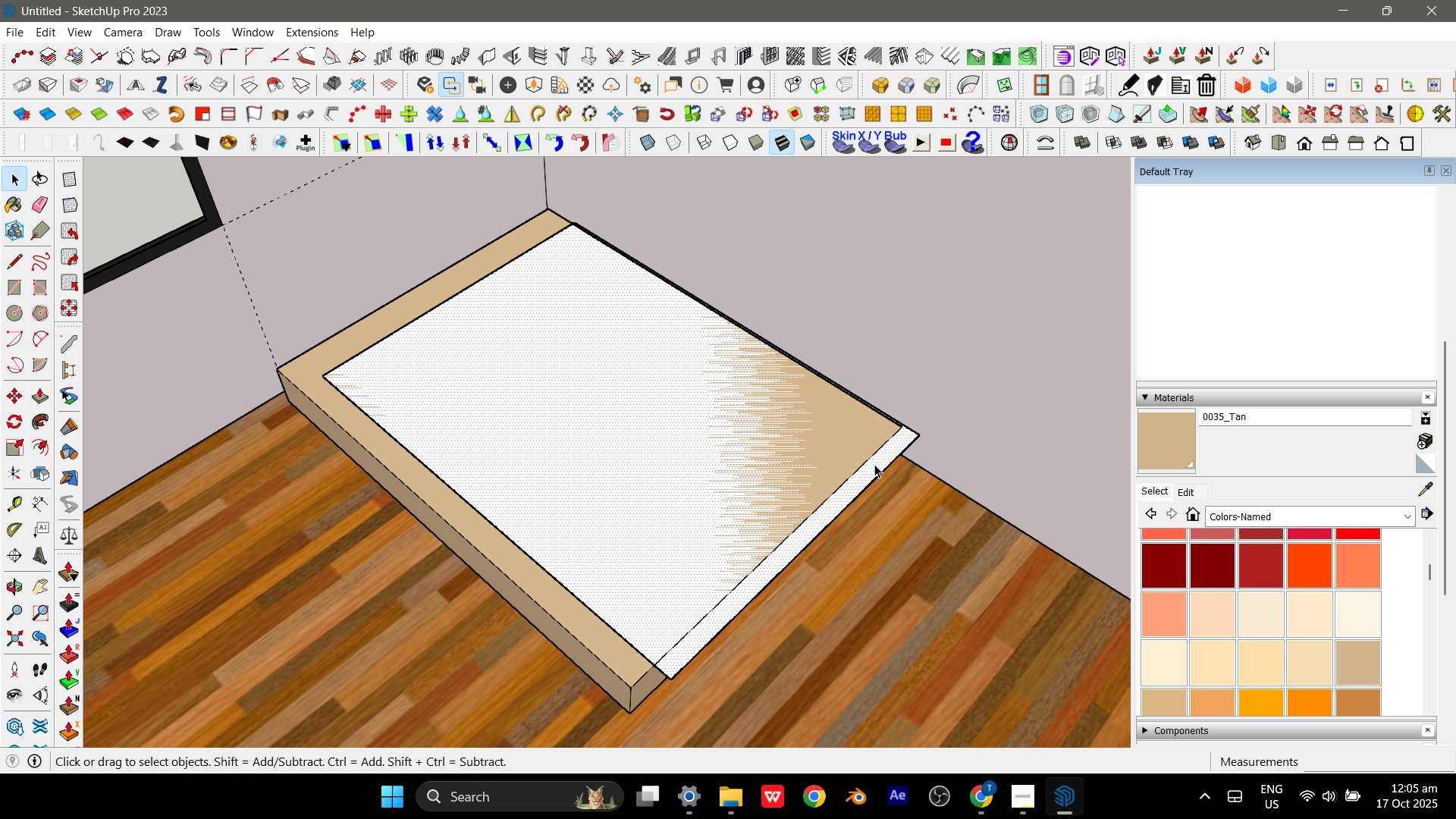 
double_click([874, 464])
 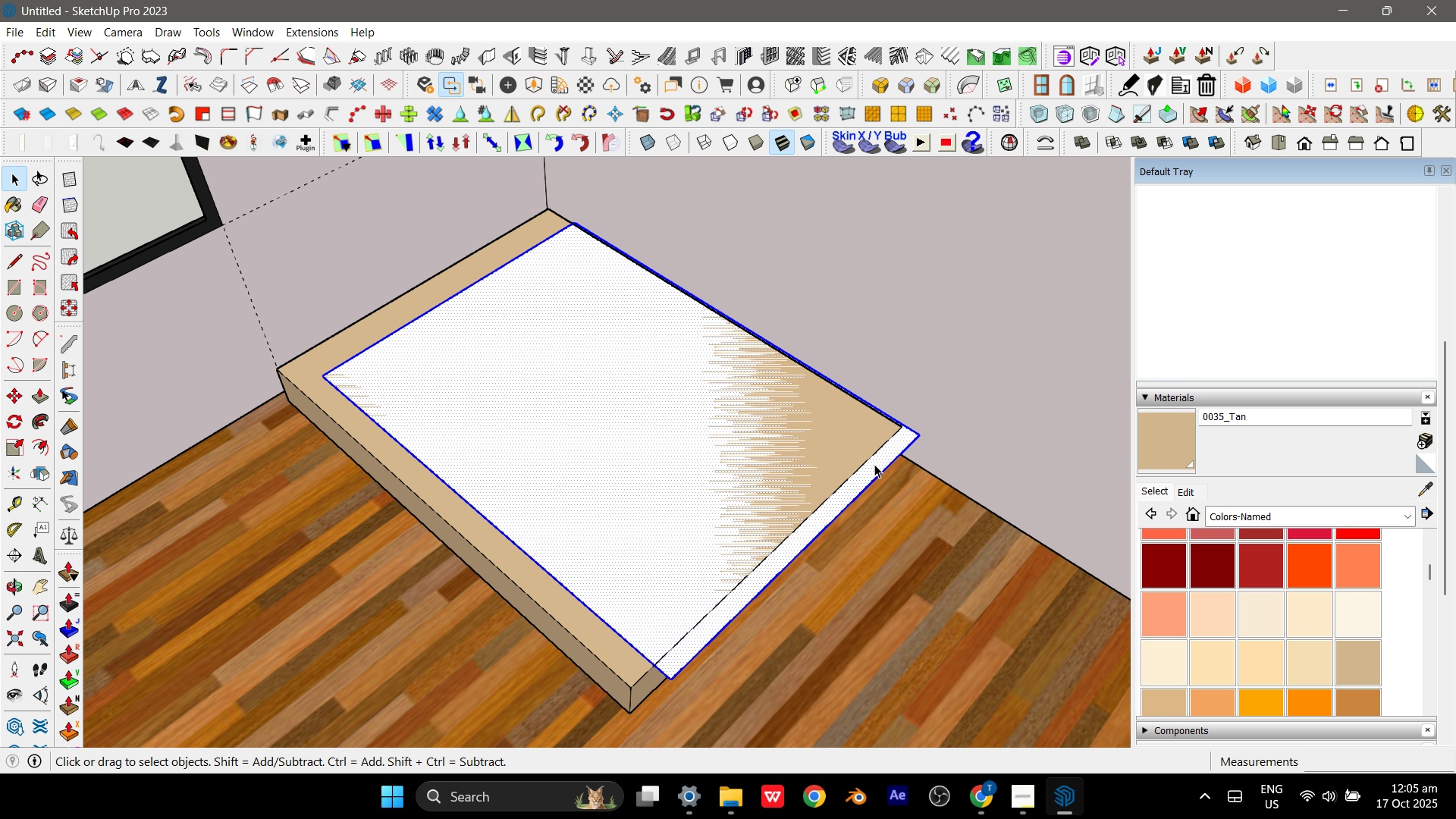 
triple_click([874, 464])
 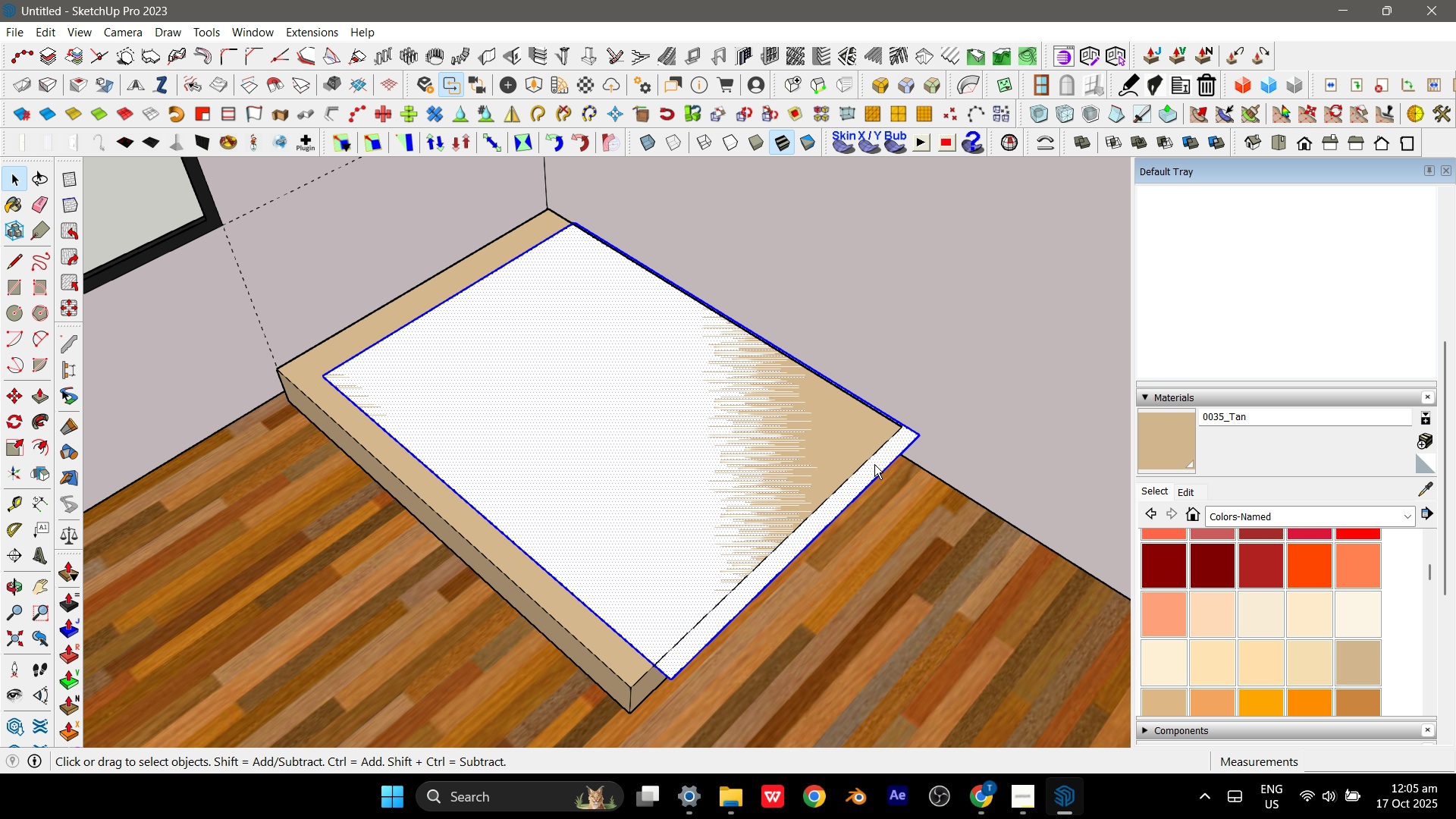 
right_click([874, 464])
 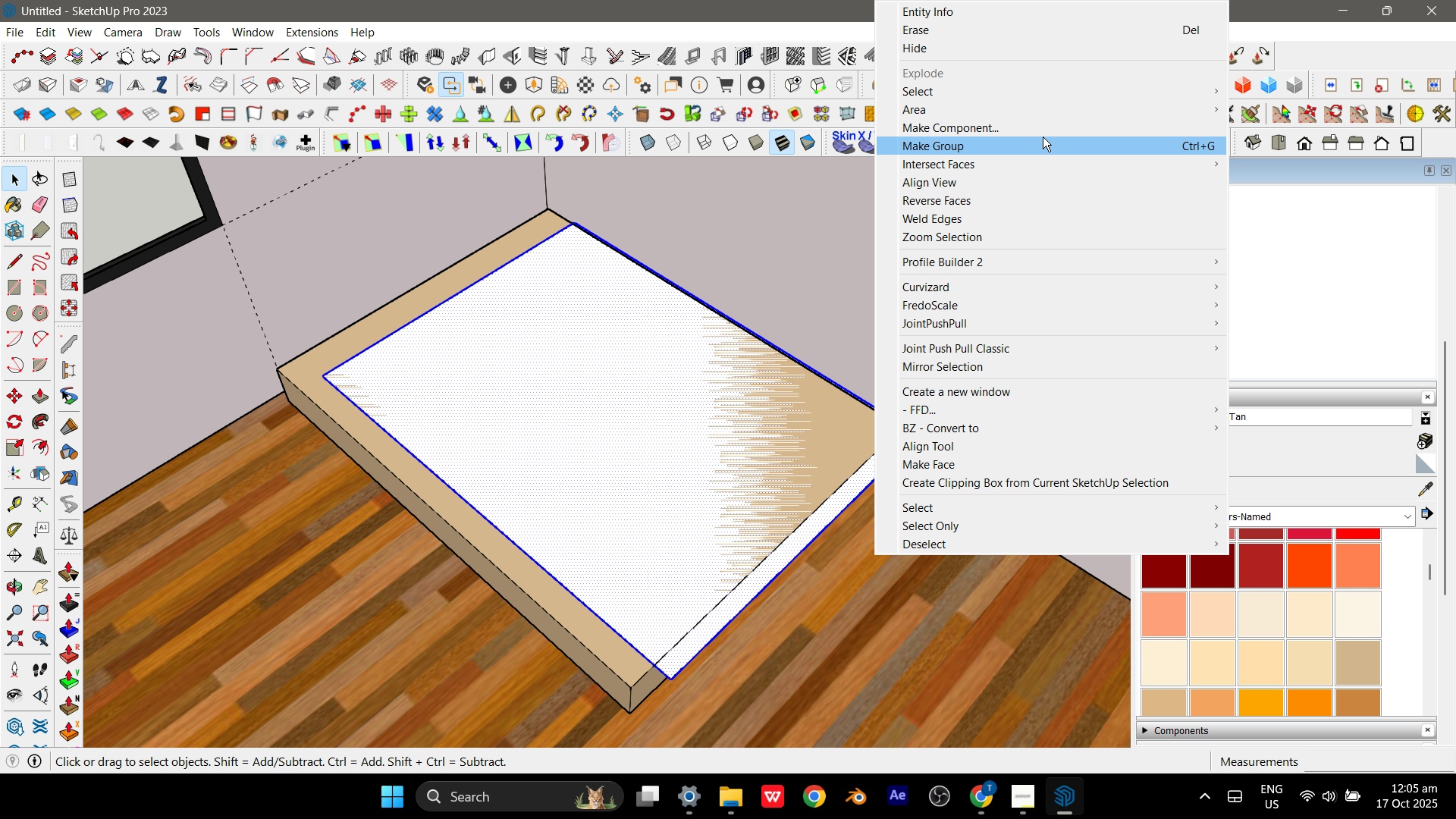 
left_click([1037, 150])
 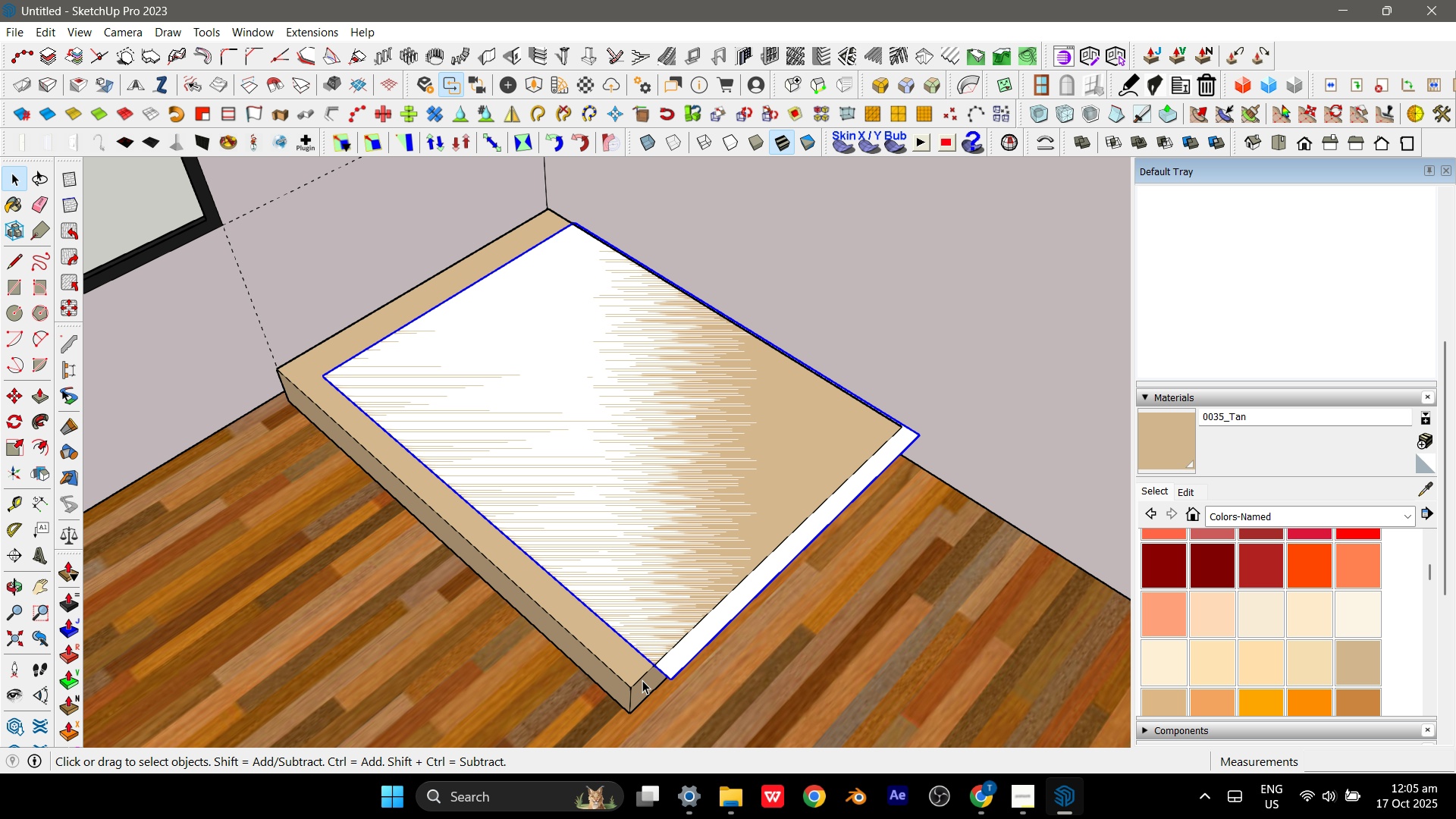 
key(M)
 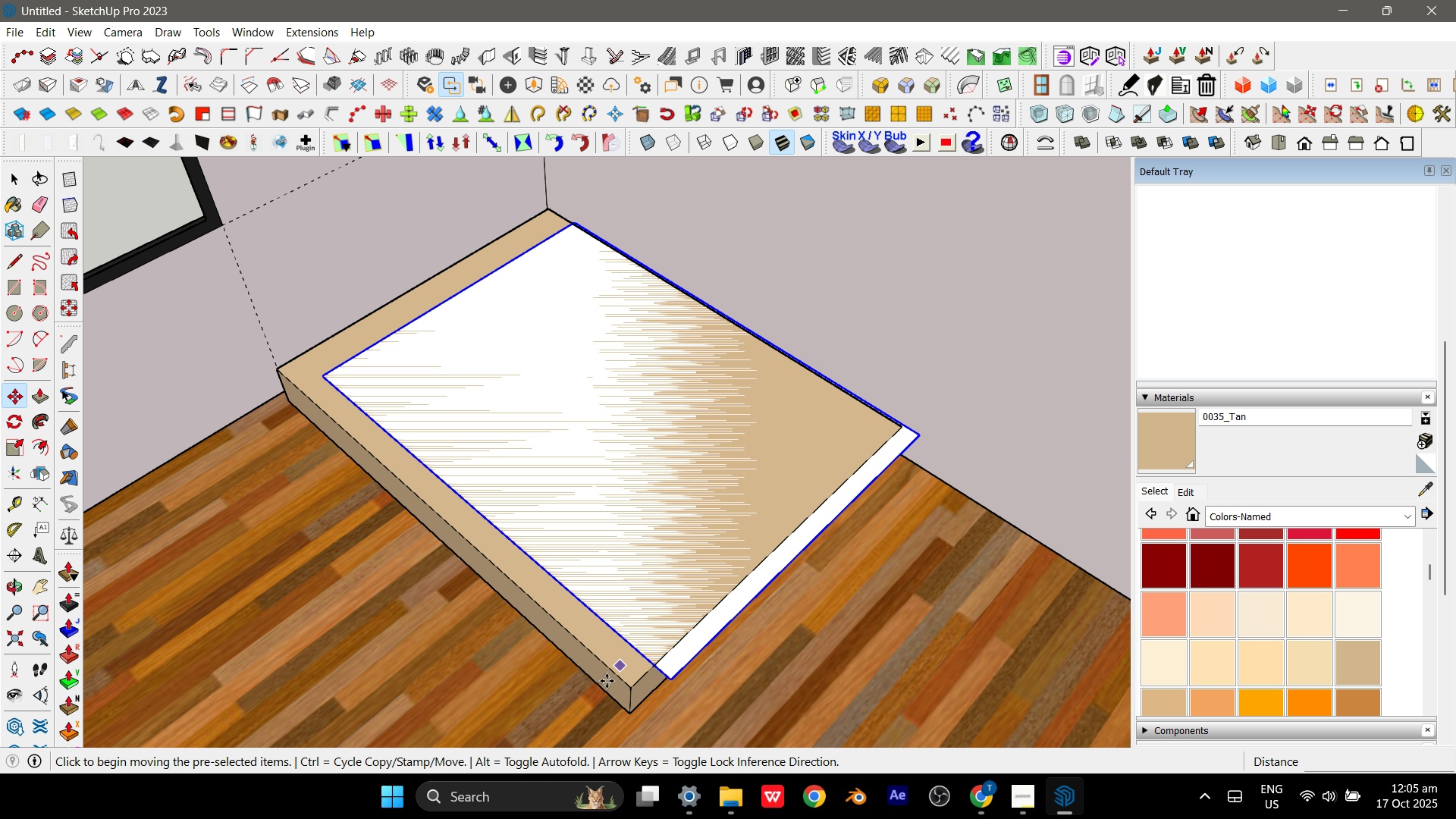 
scroll: coordinate [607, 681], scroll_direction: up, amount: 1.0
 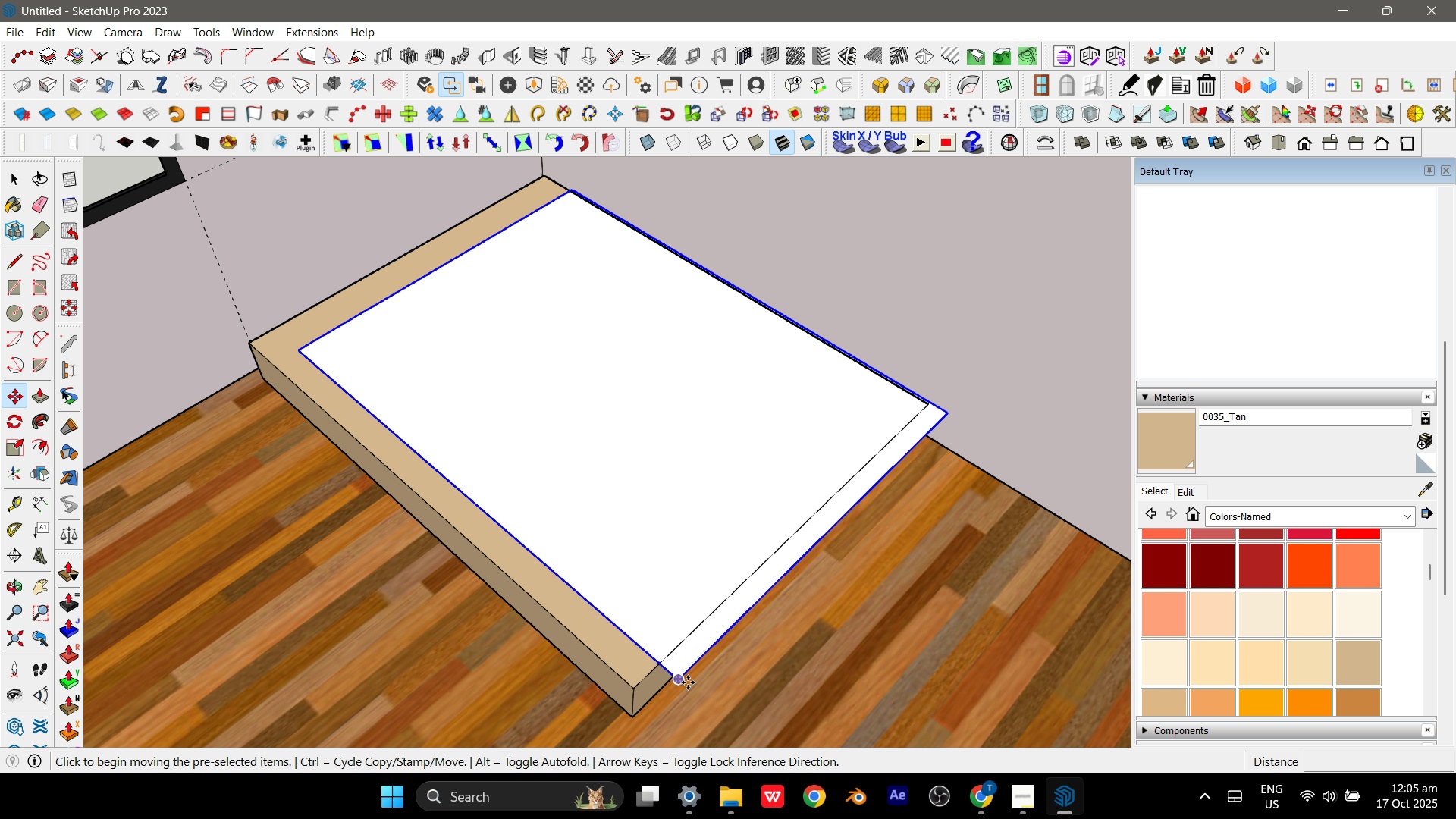 
left_click_drag(start_coordinate=[683, 682], to_coordinate=[677, 679])
 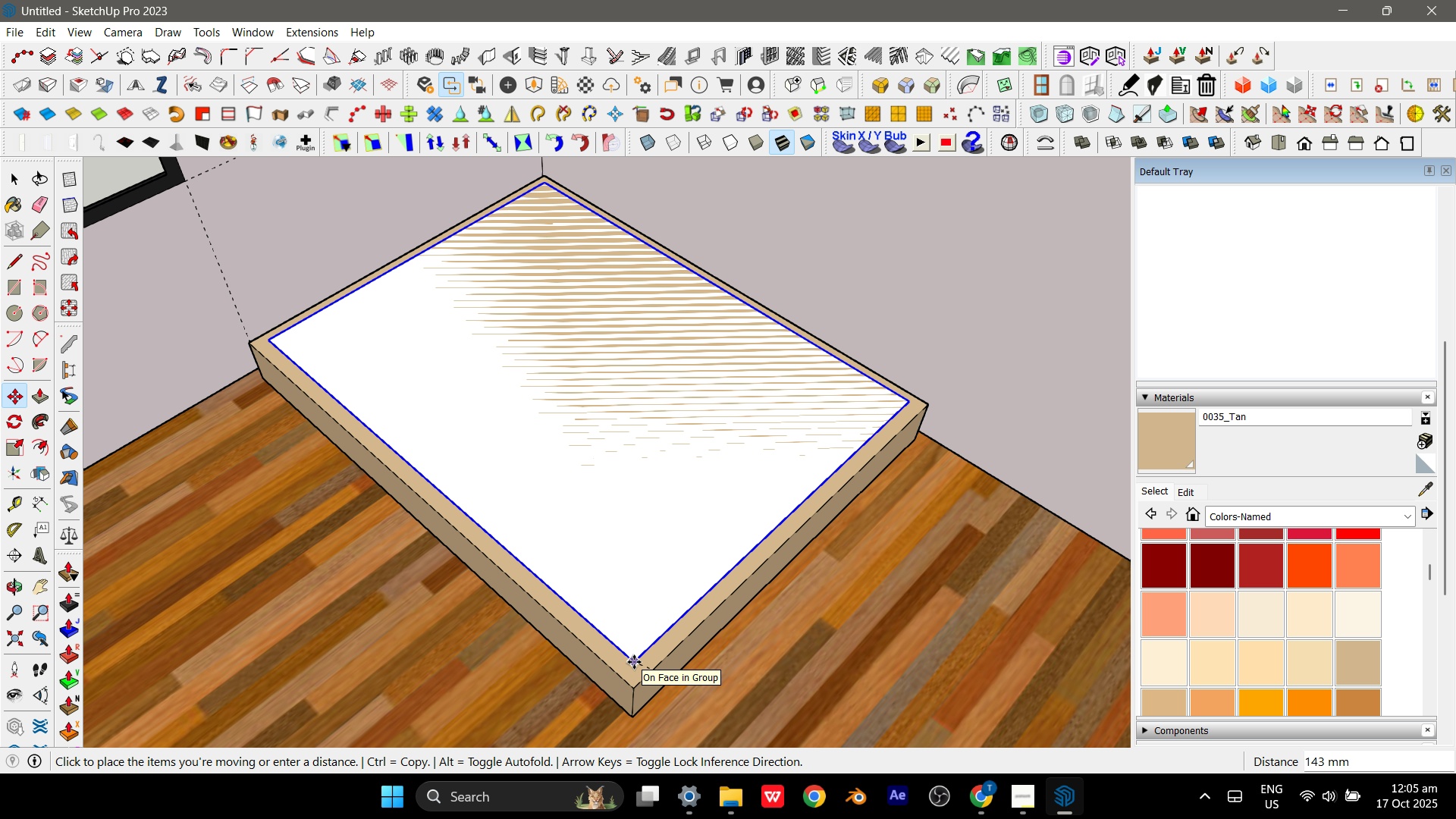 
left_click([634, 662])
 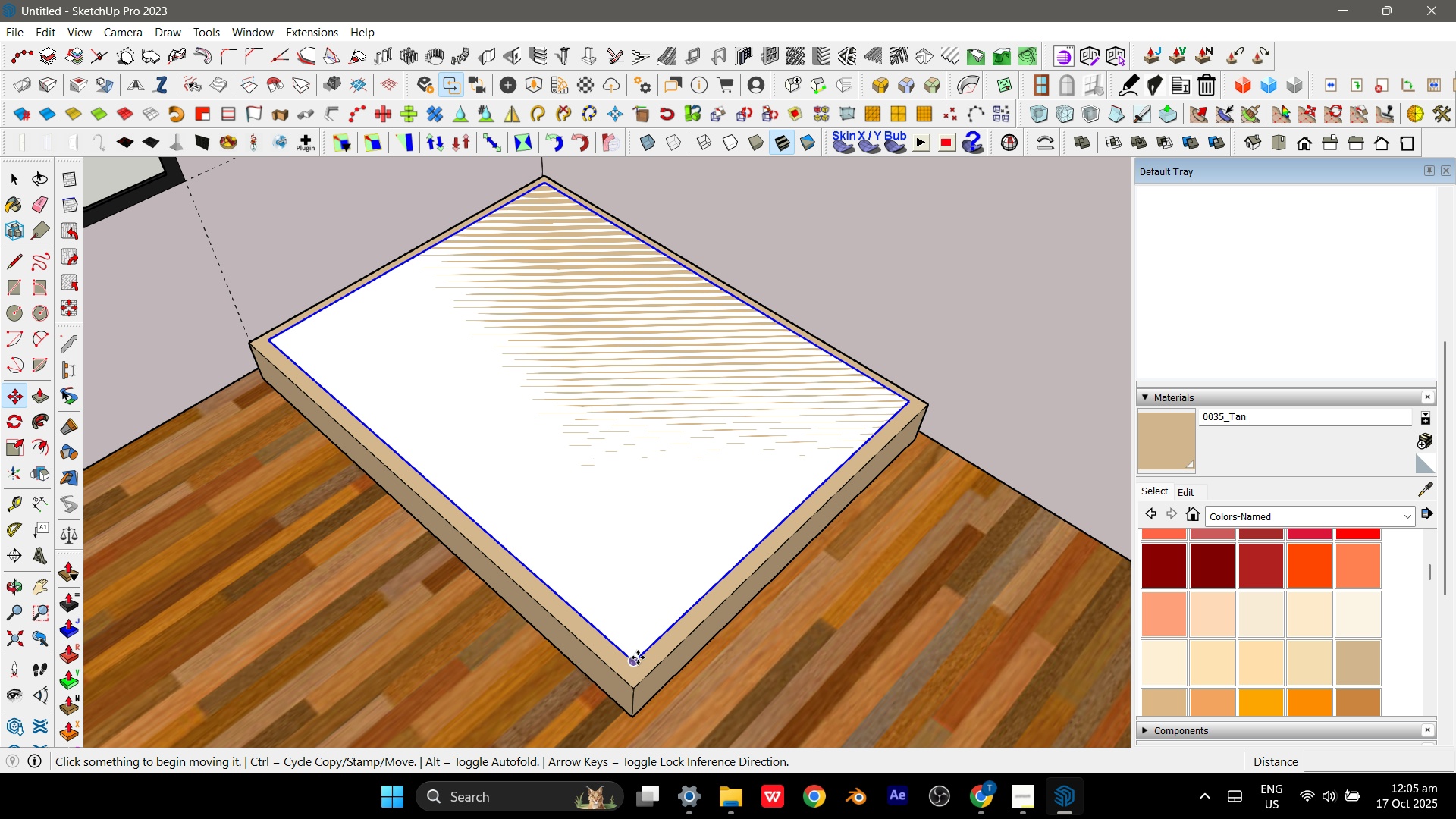 
key(Escape)
 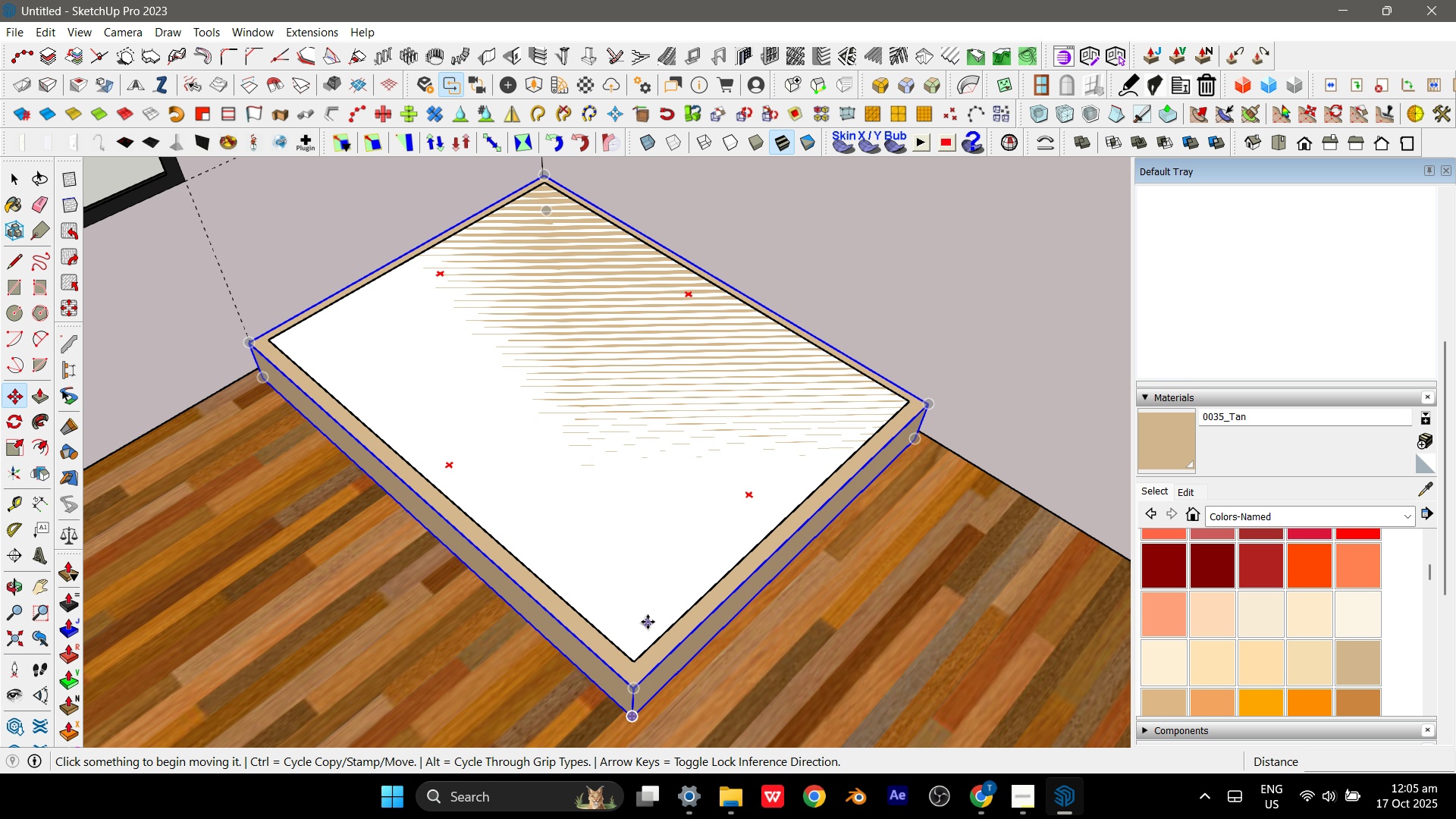 
key(Space)
 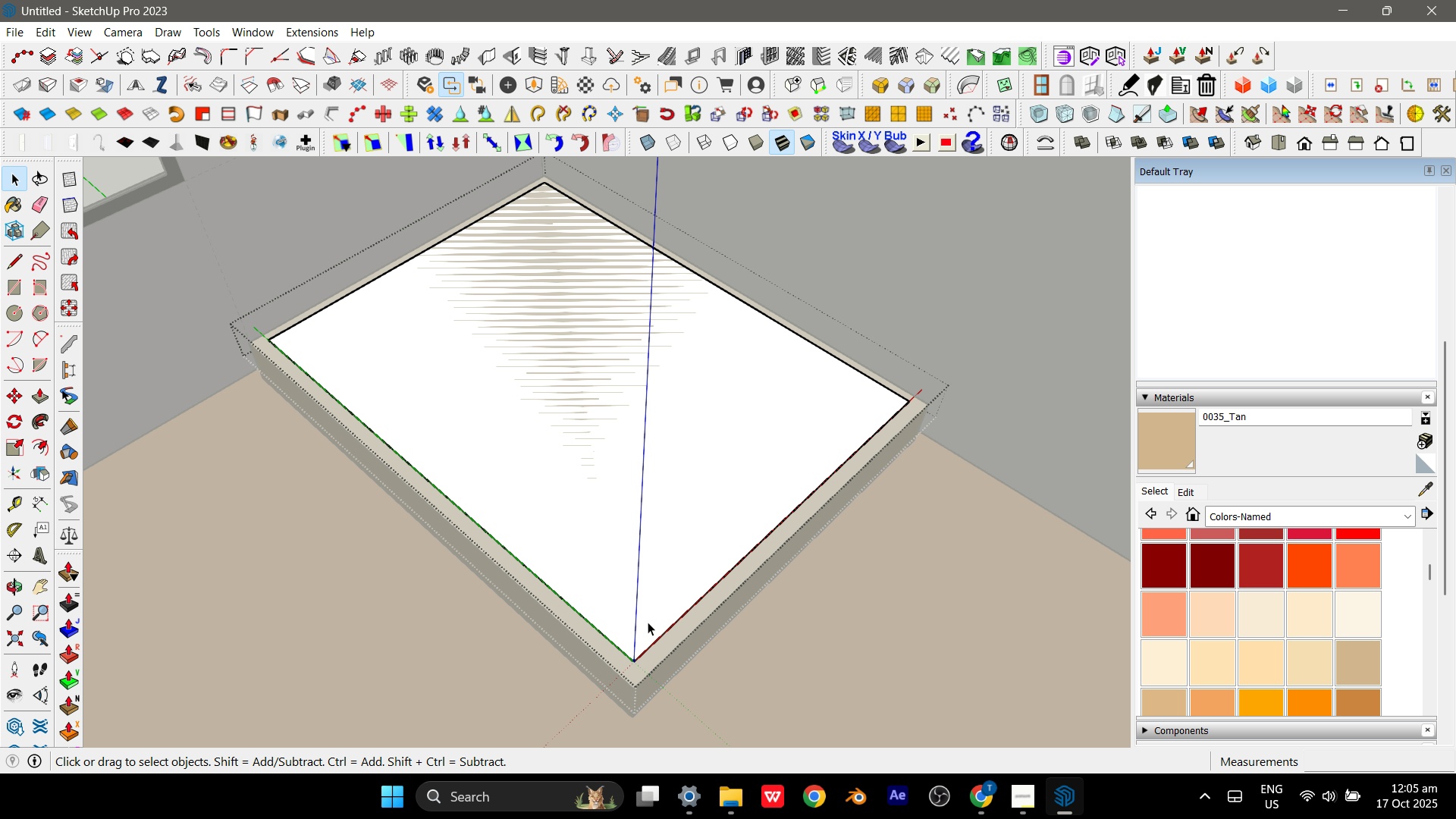 
double_click([648, 622])
 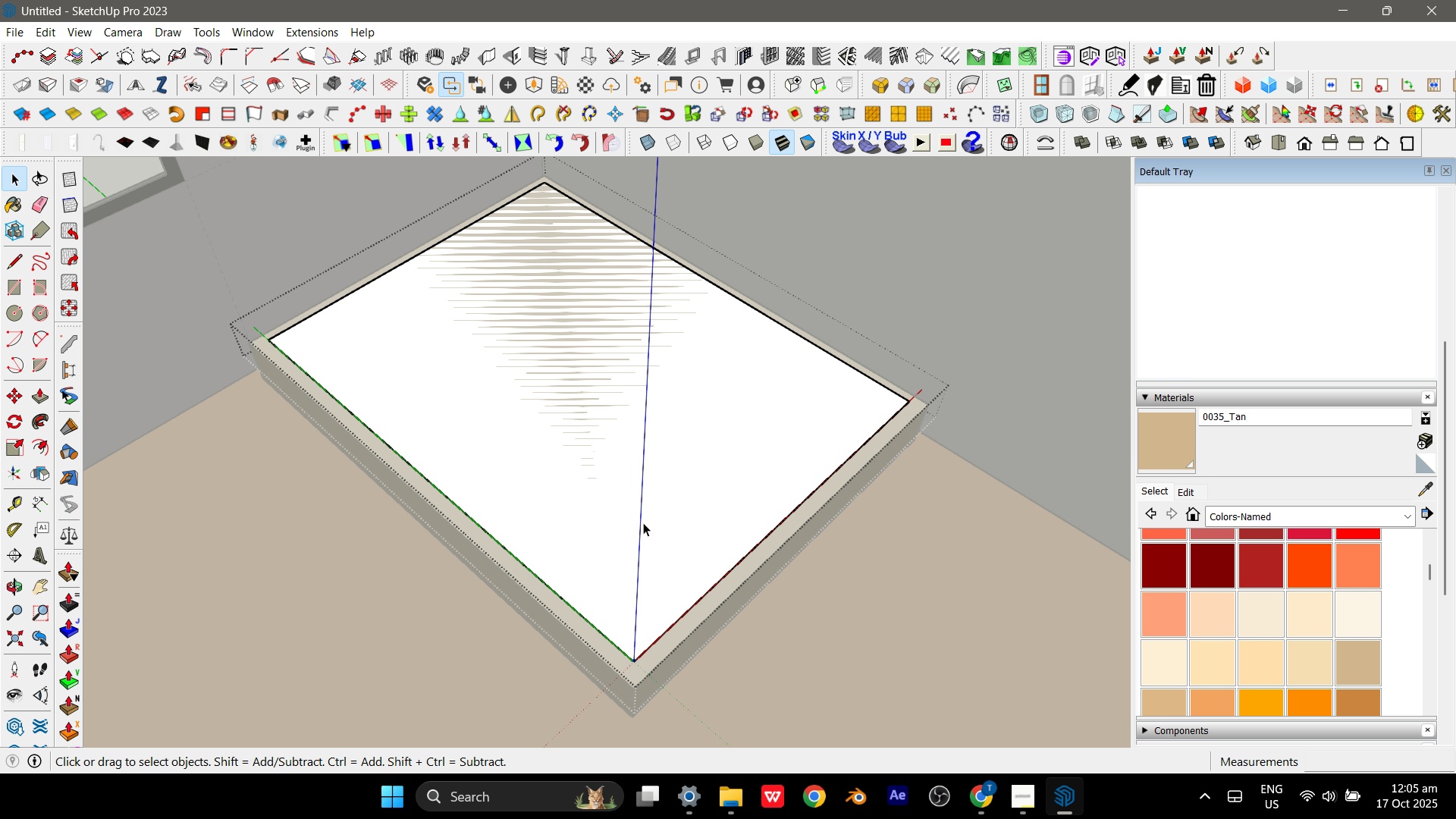 
triple_click([643, 522])
 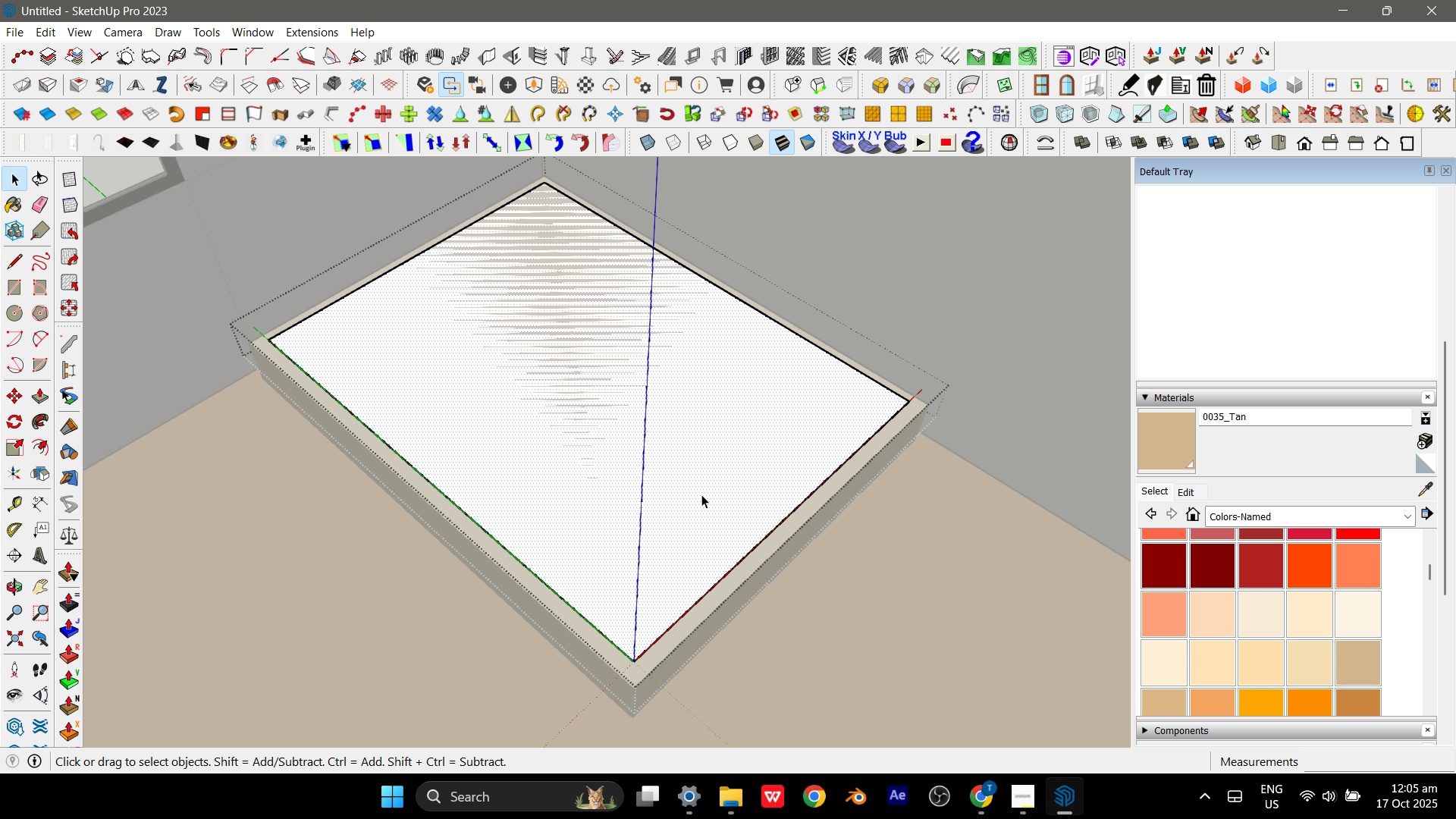 
key(P)
 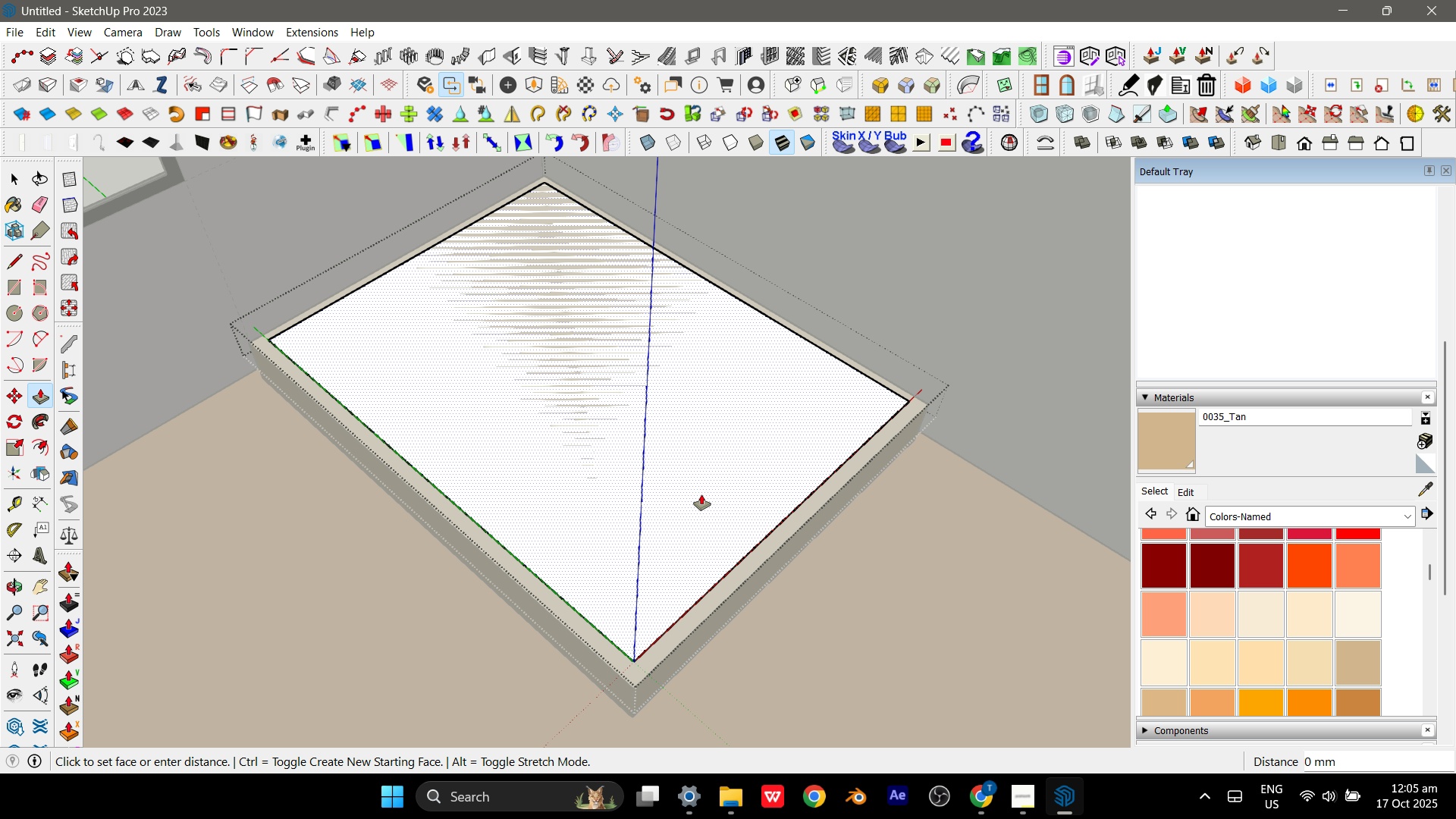 
left_click([701, 494])
 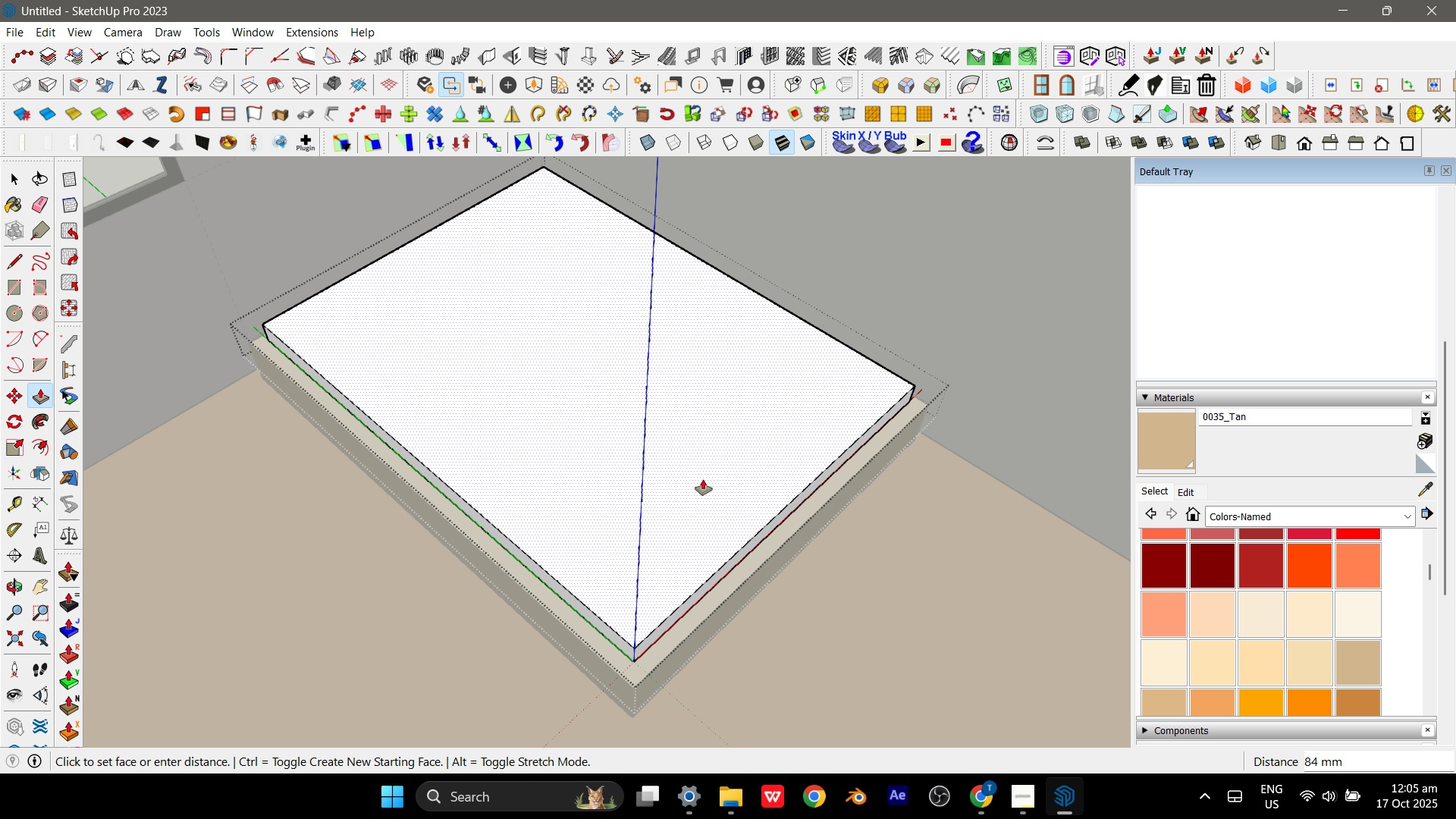 
key(Numpad3)
 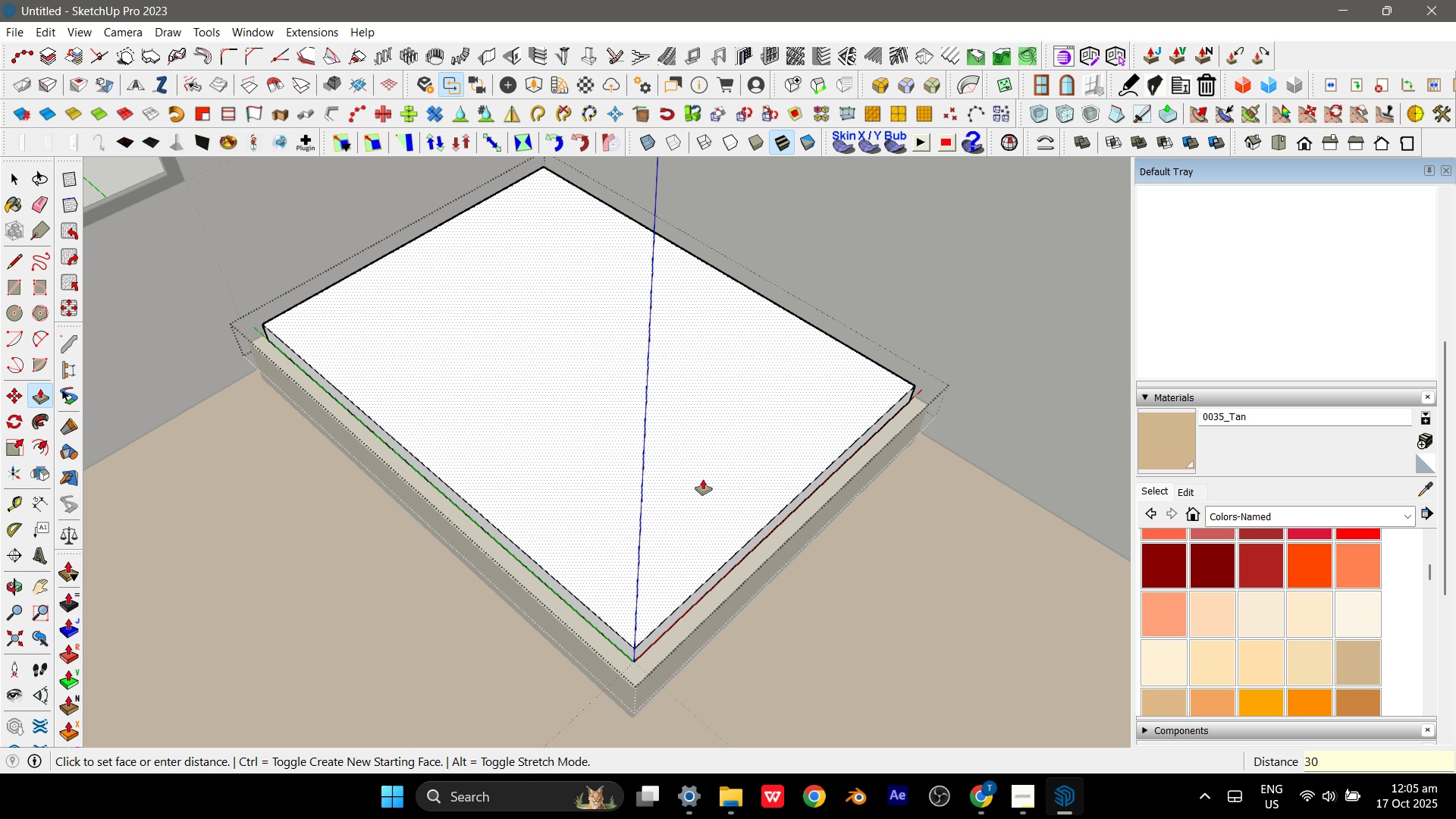 
key(Numpad0)
 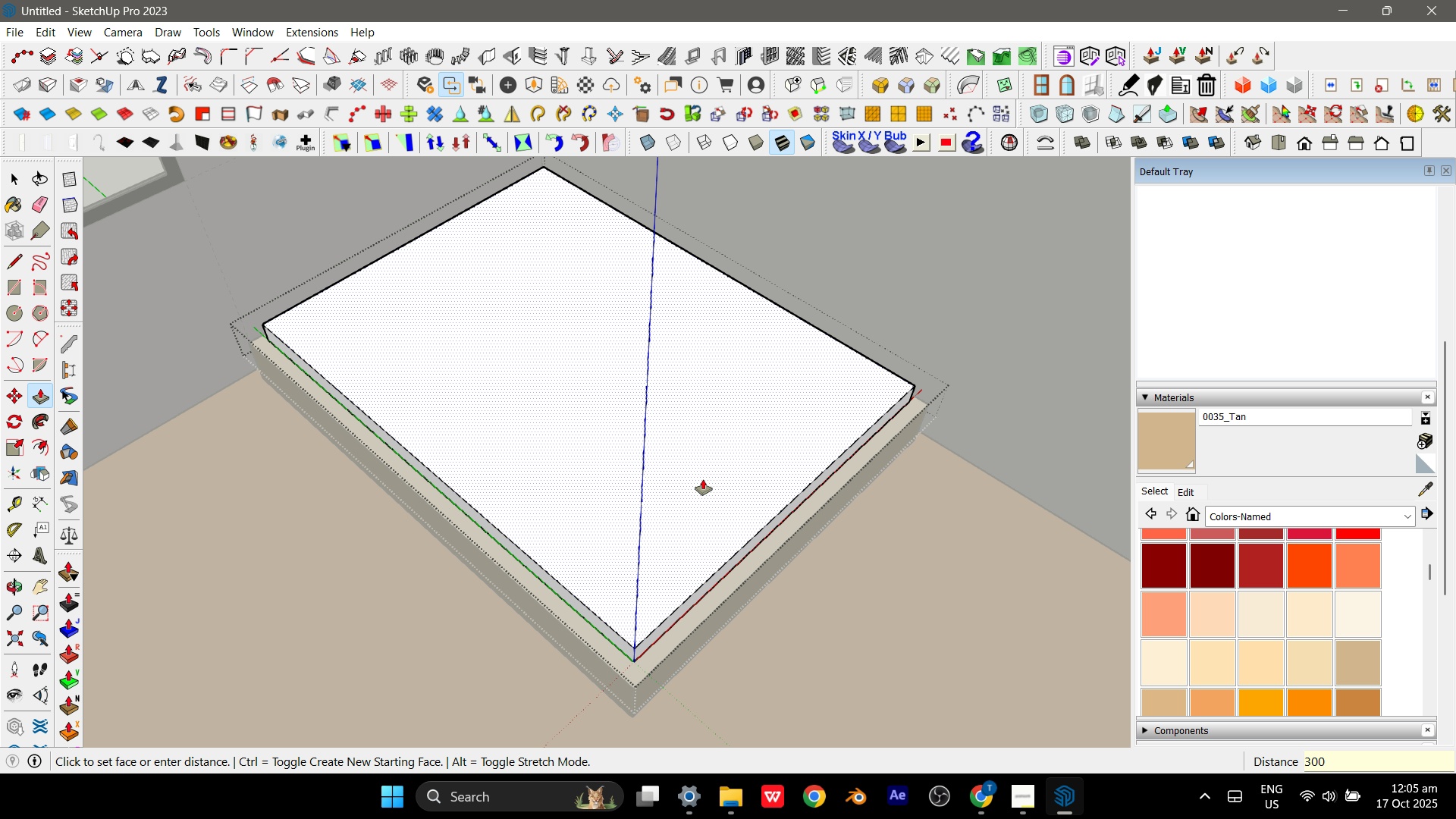 
key(Numpad0)
 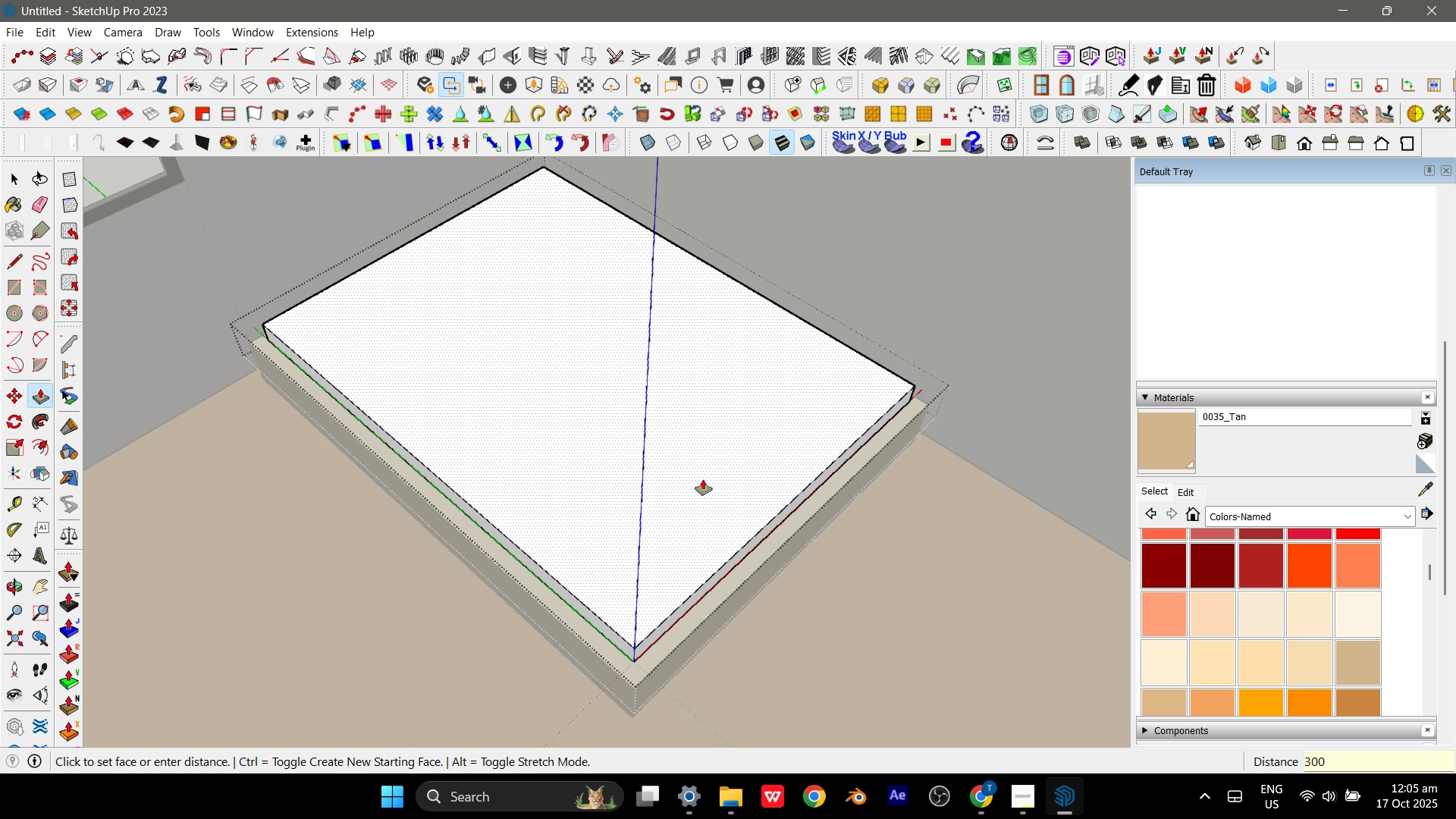 
key(Enter)
 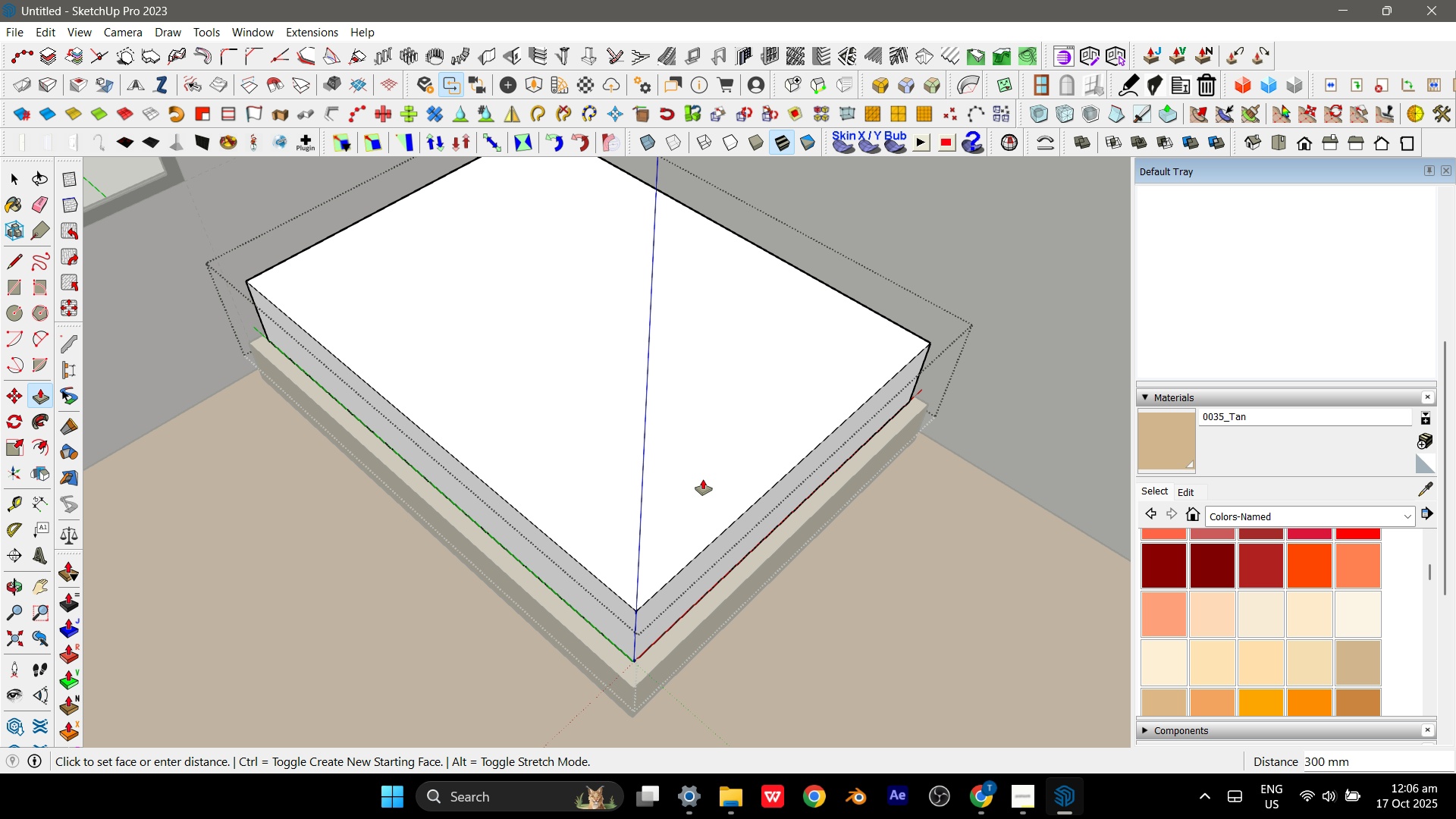 
wait(6.56)
 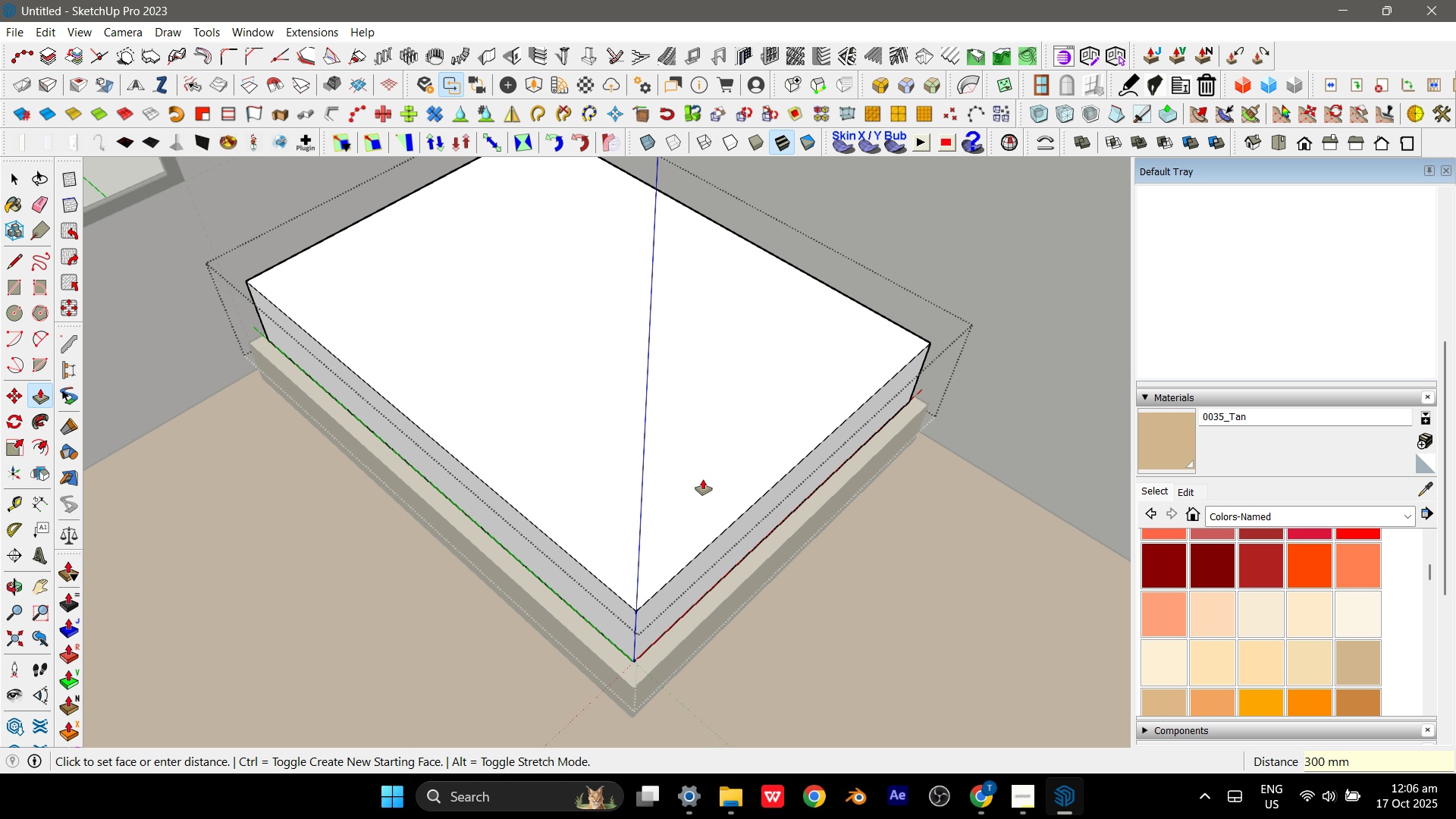 
key(Space)
 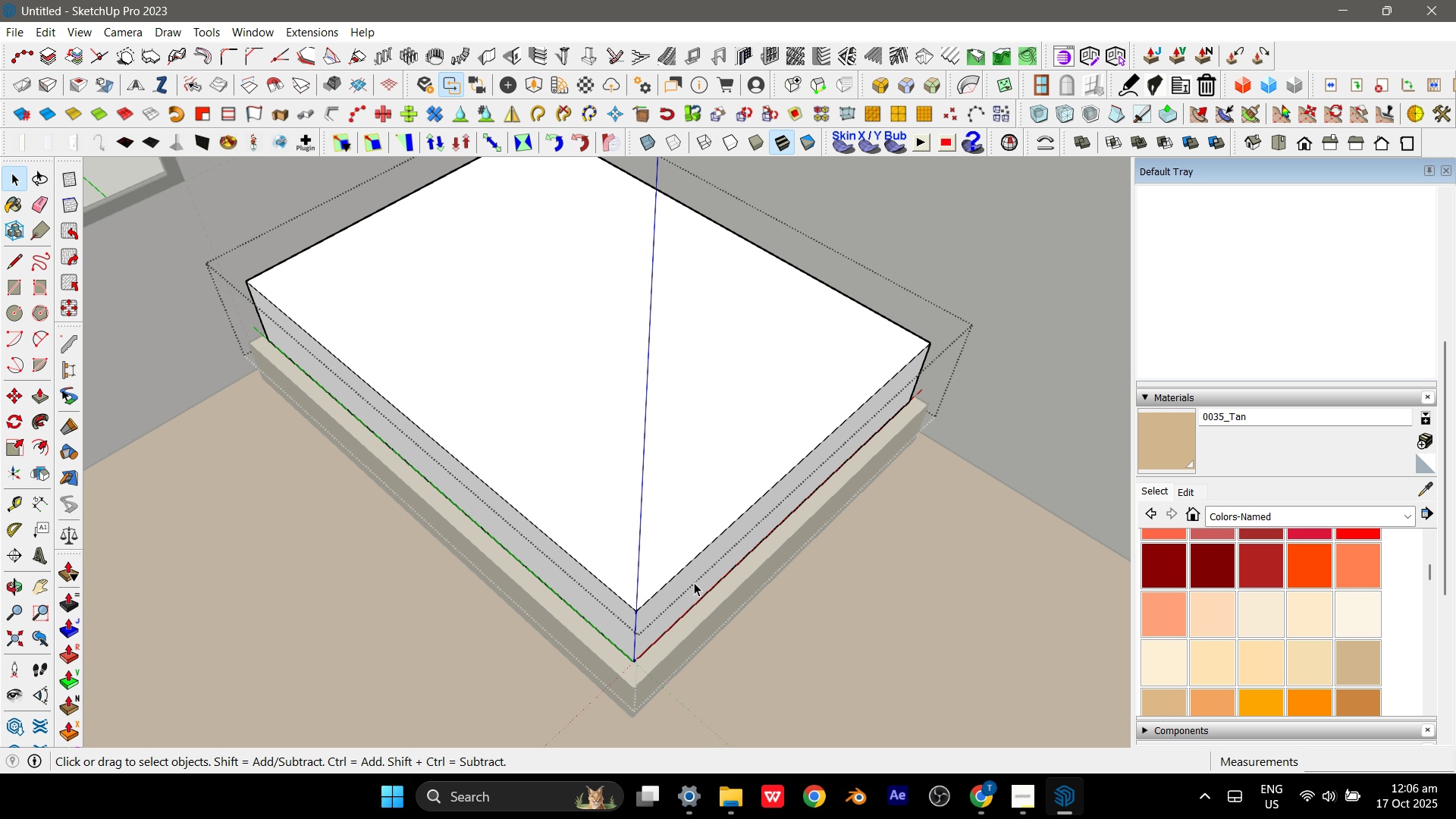 
key(Escape)
 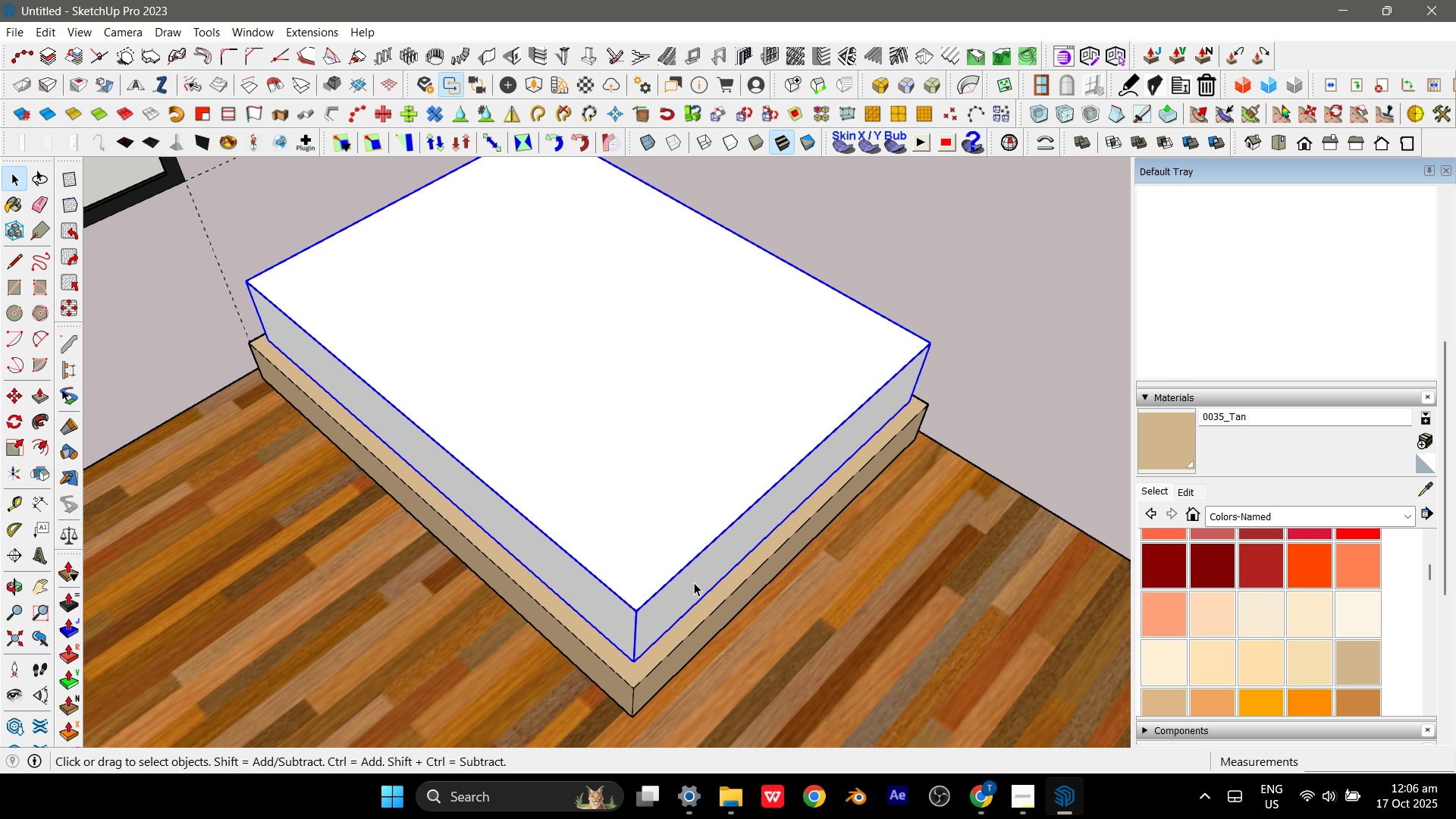 
double_click([694, 582])
 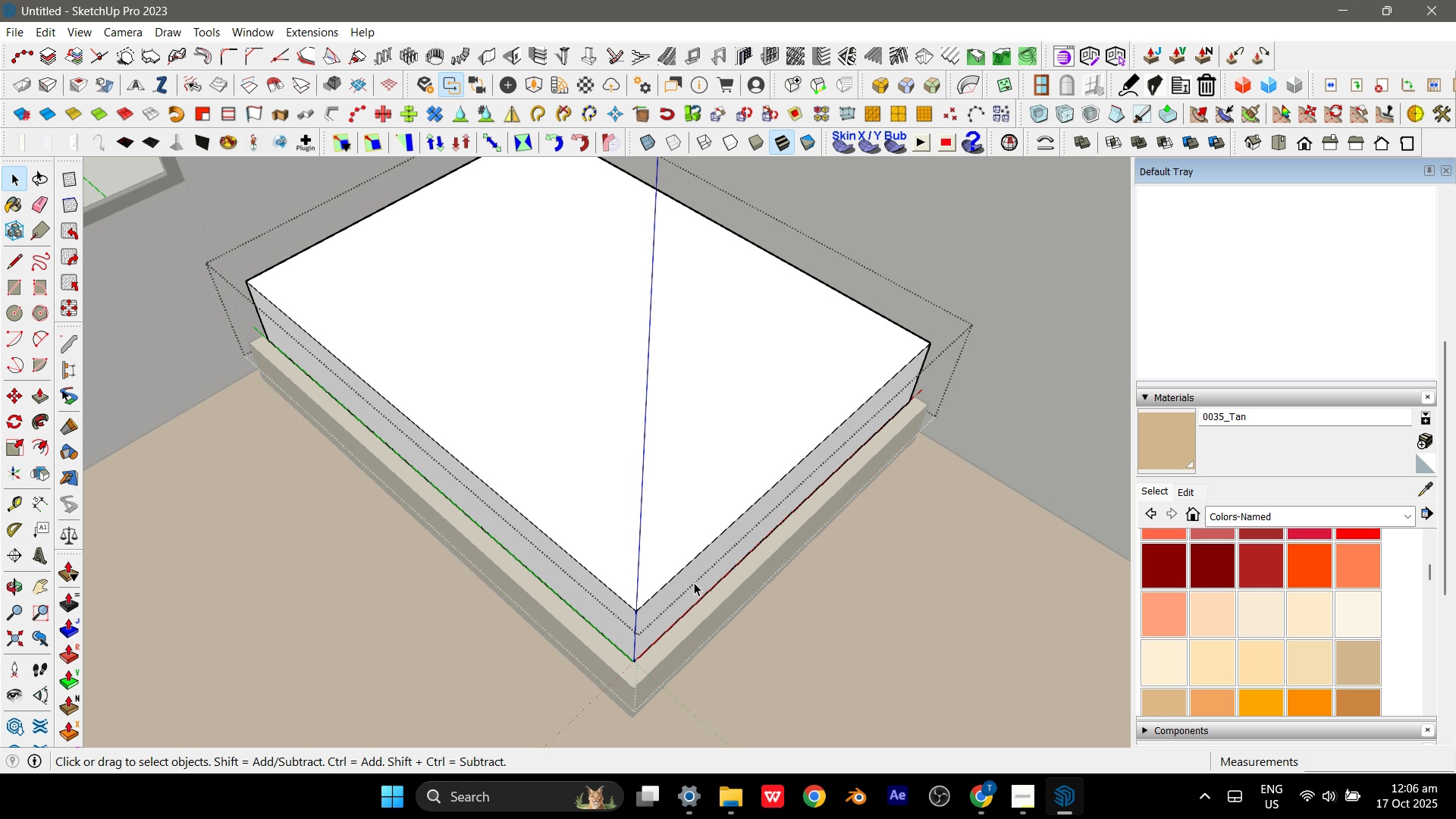 
key(Escape)
 